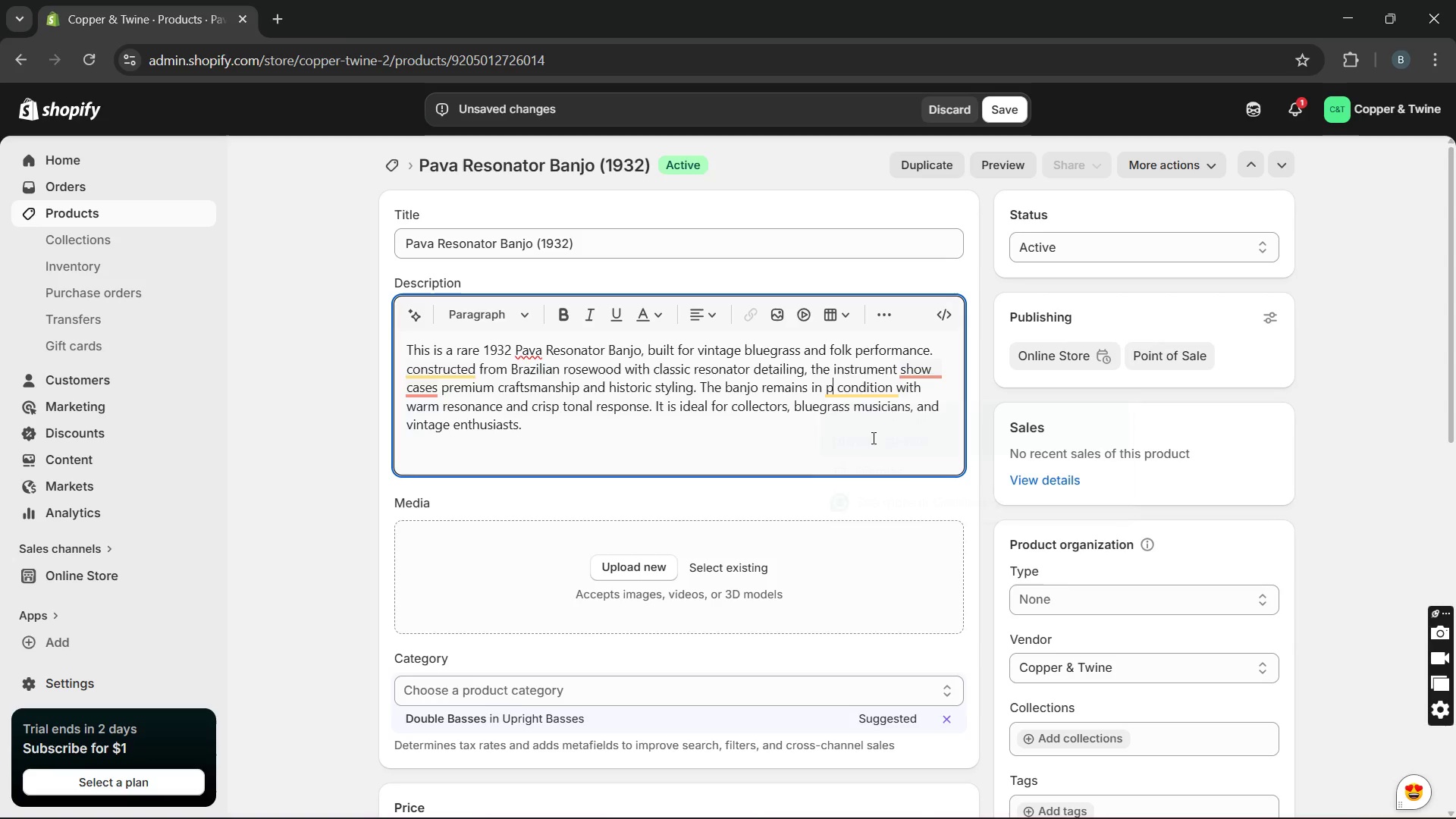 
key(Unknown)
 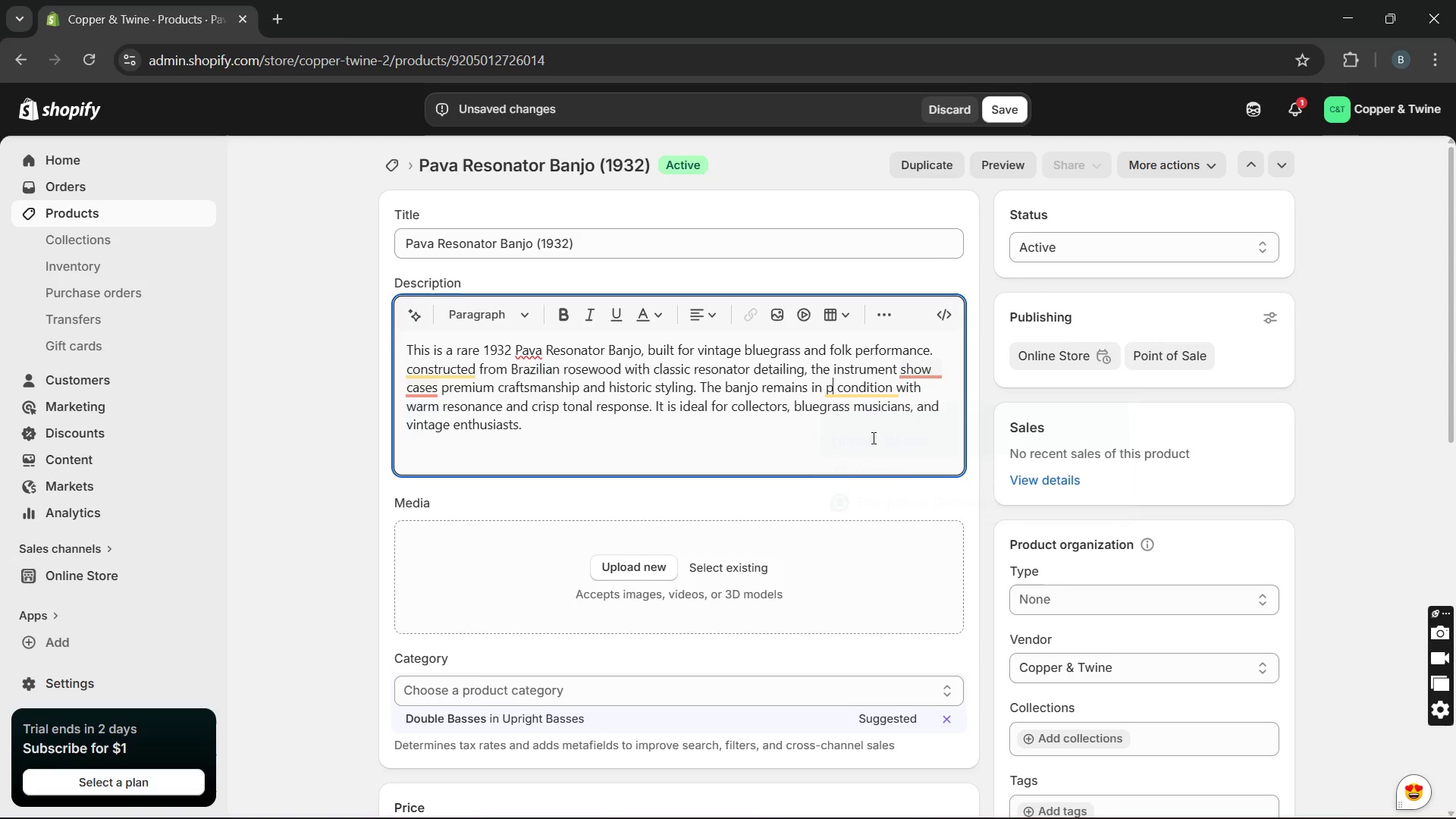 
hold_key(key=Unknown, duration=8.03)
 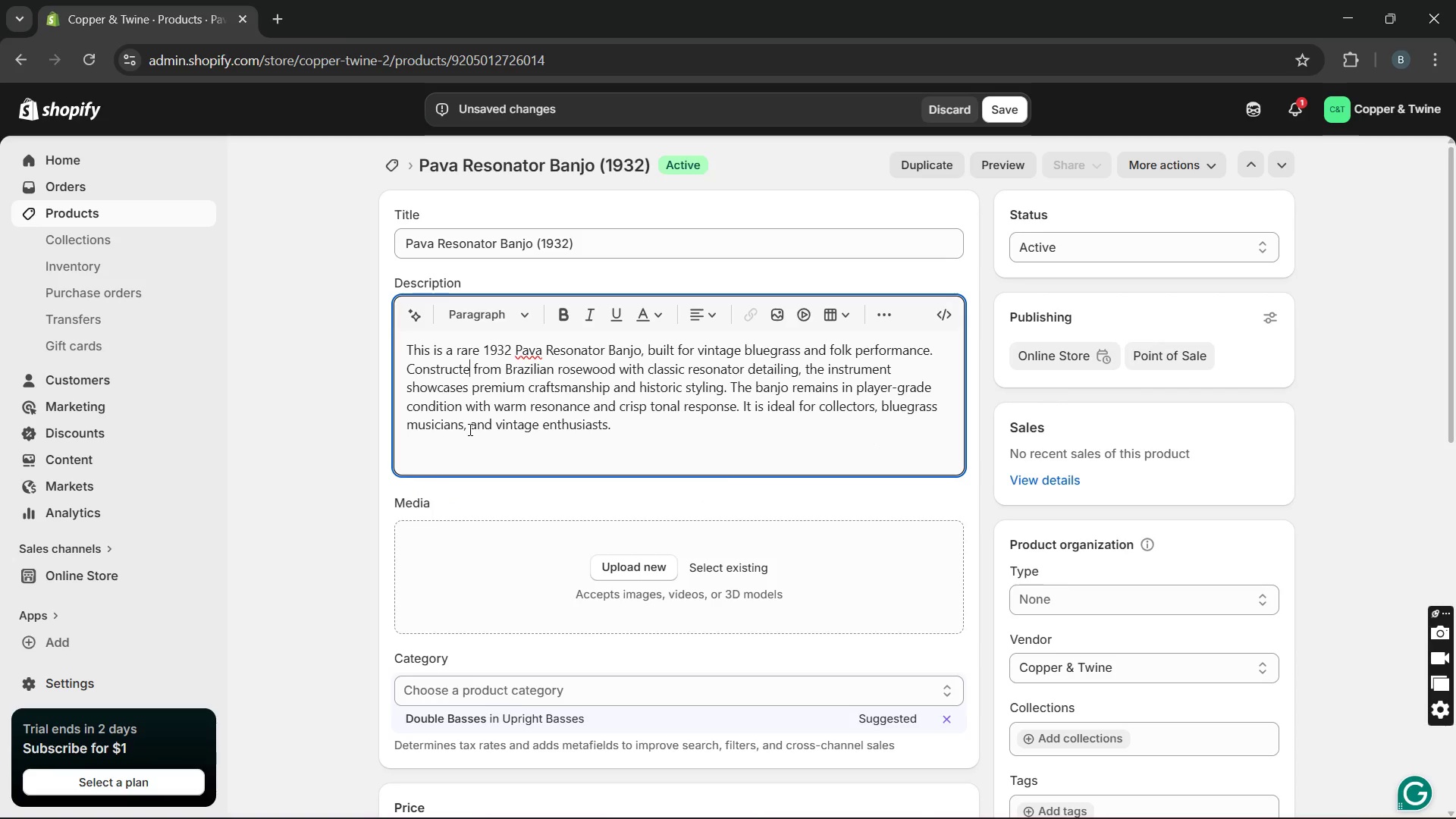 
left_click([406, 391])
 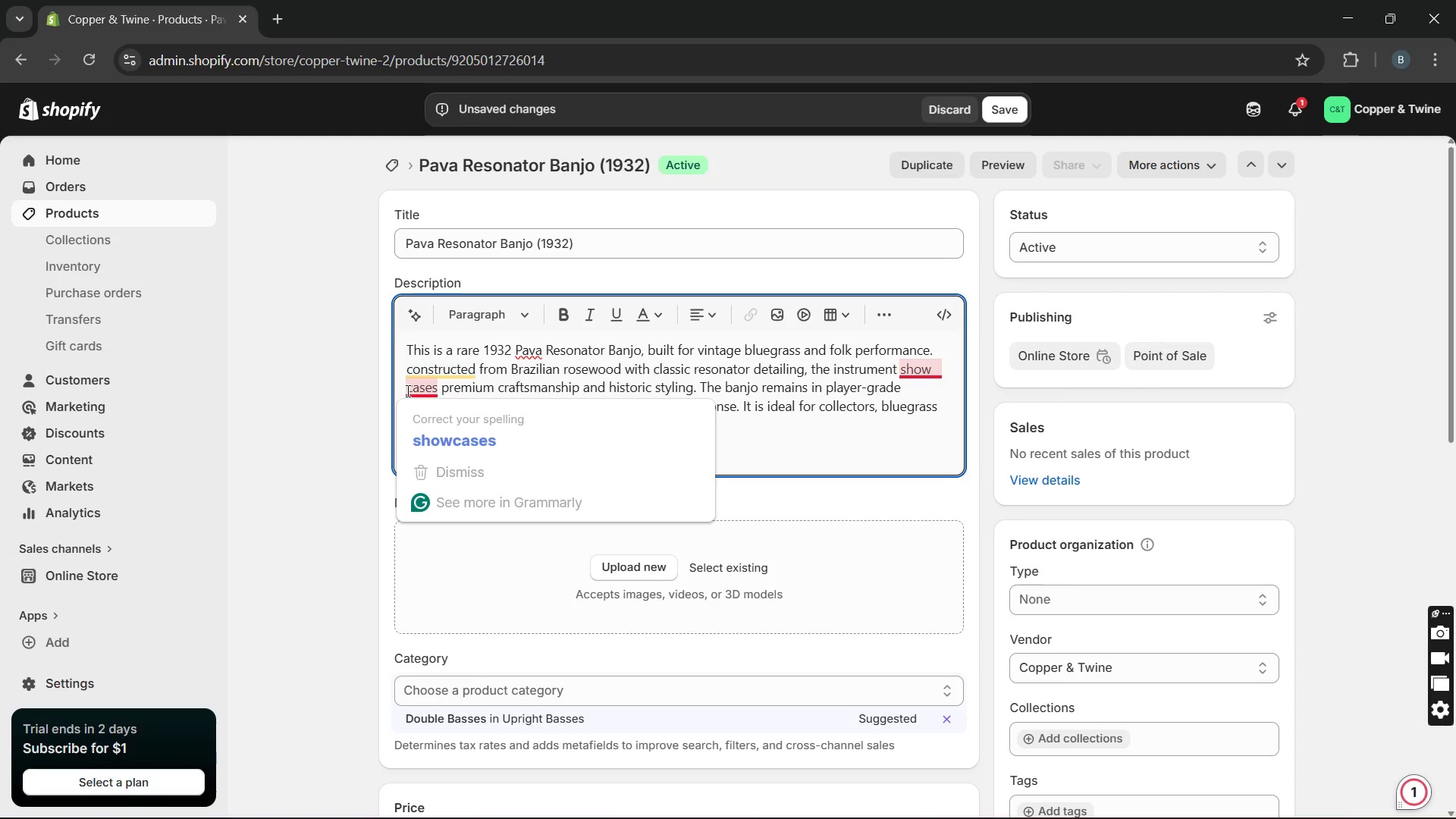 
key(Backspace)
 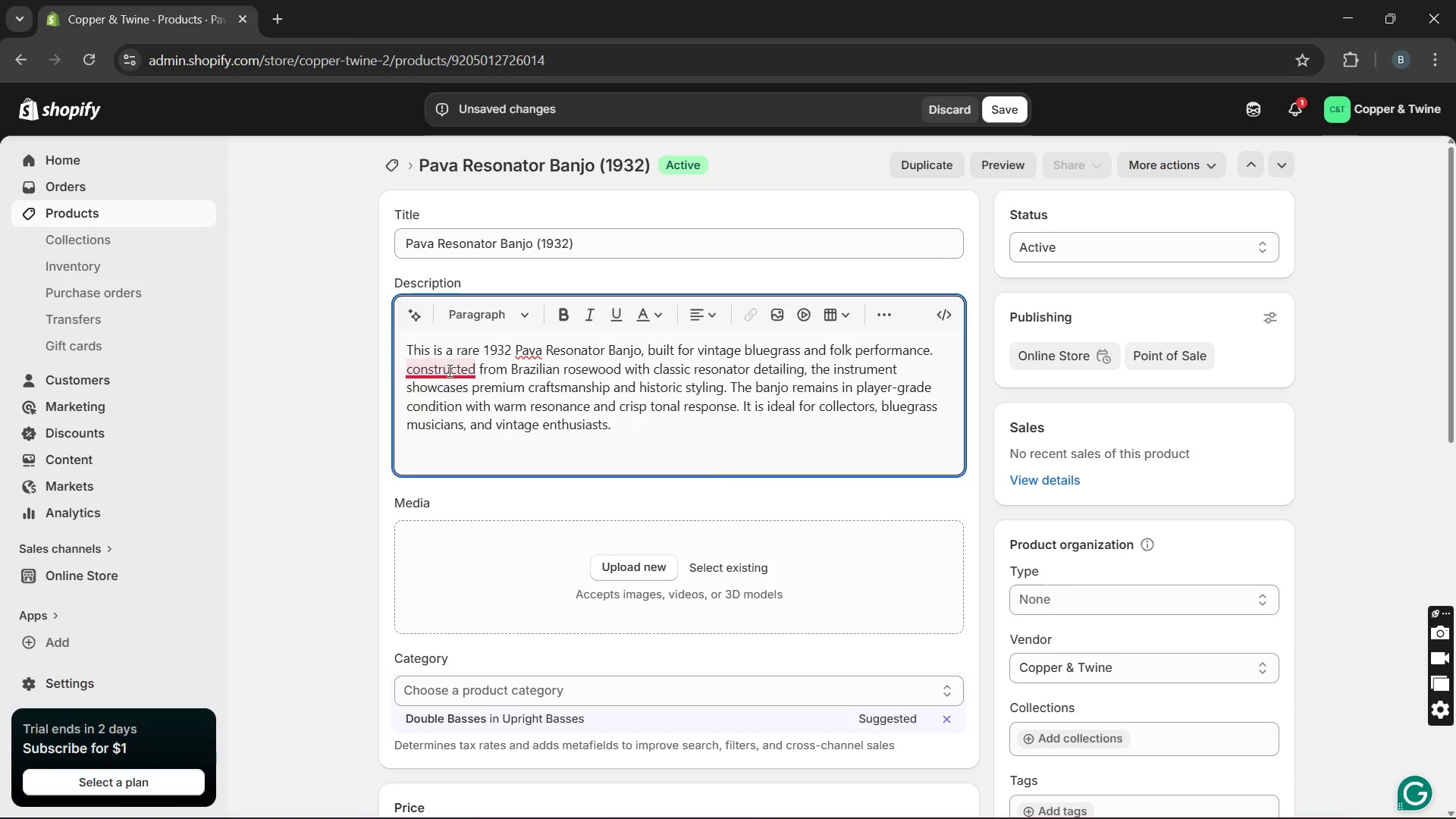 
left_click([469, 429])
 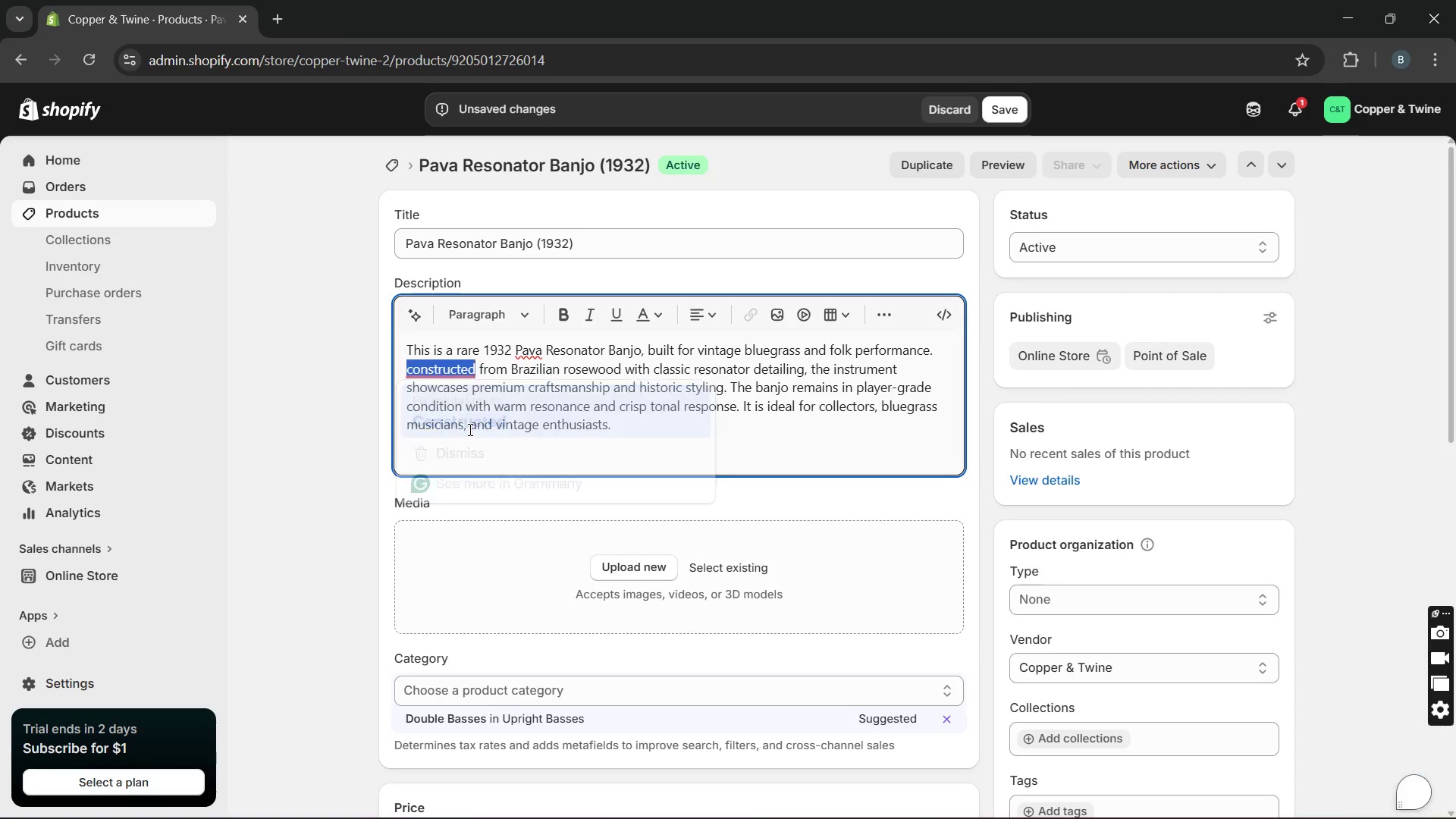 
key(Unknown)
 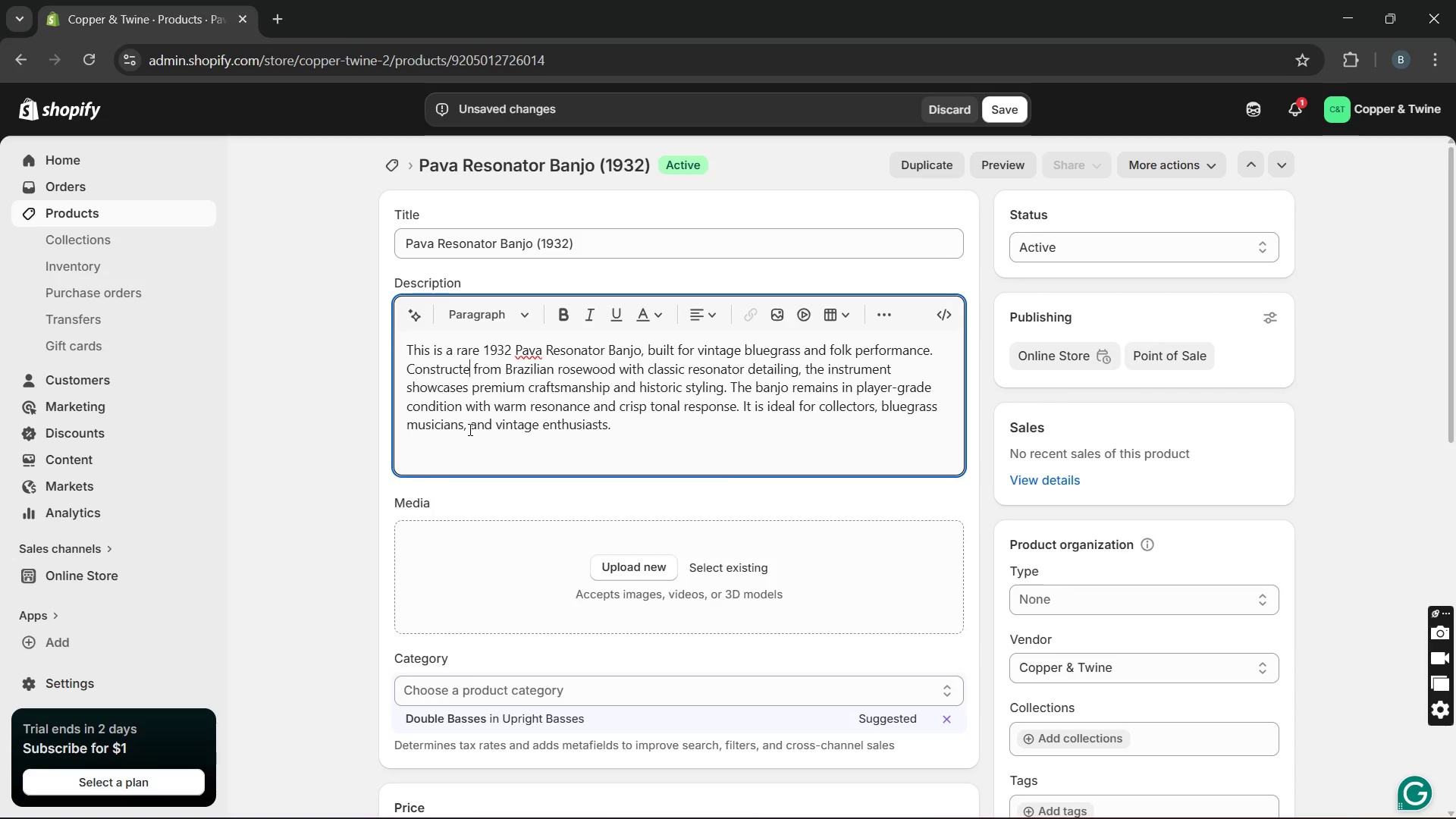 
key(Unknown)
 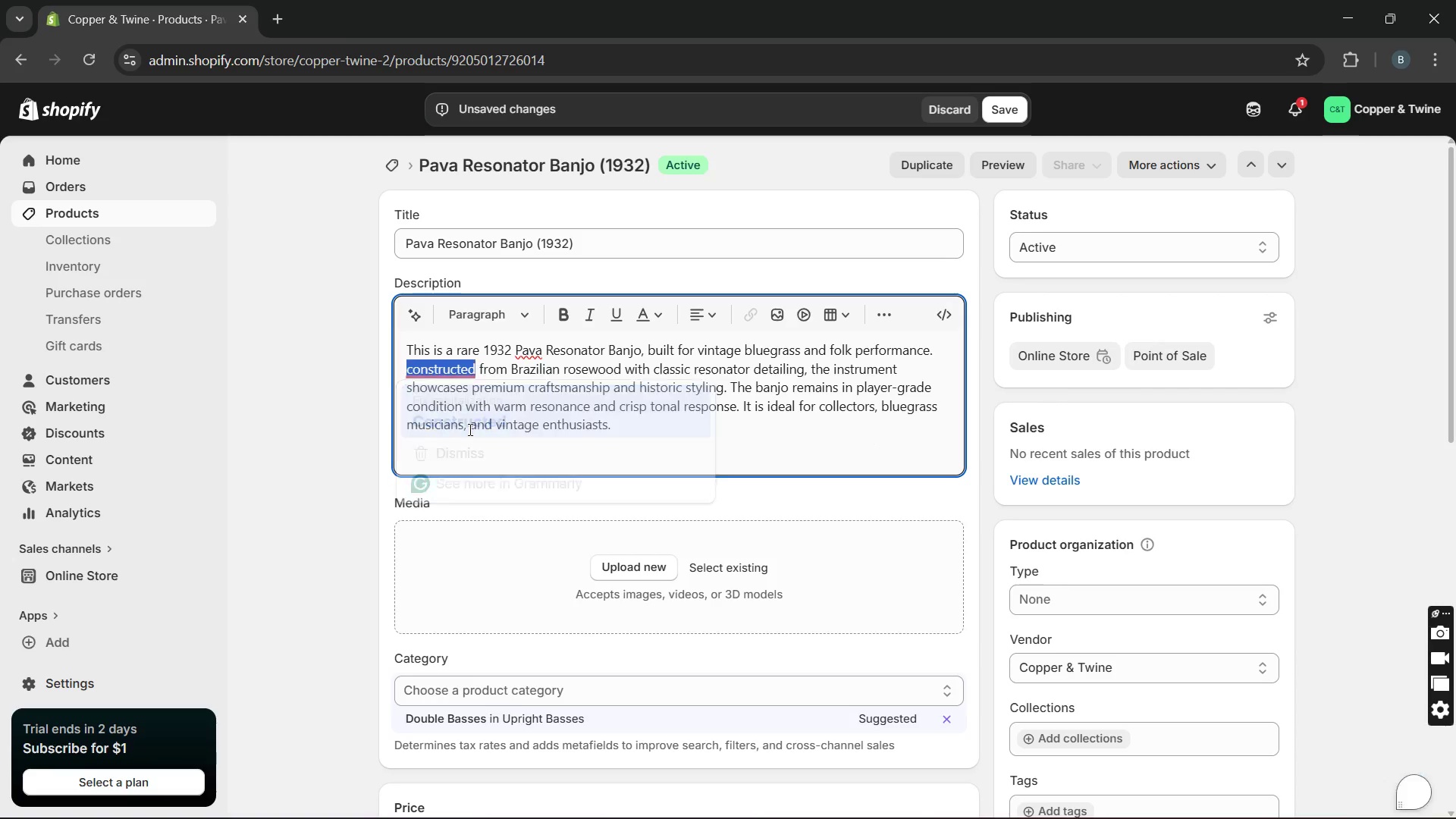 
key(Unknown)
 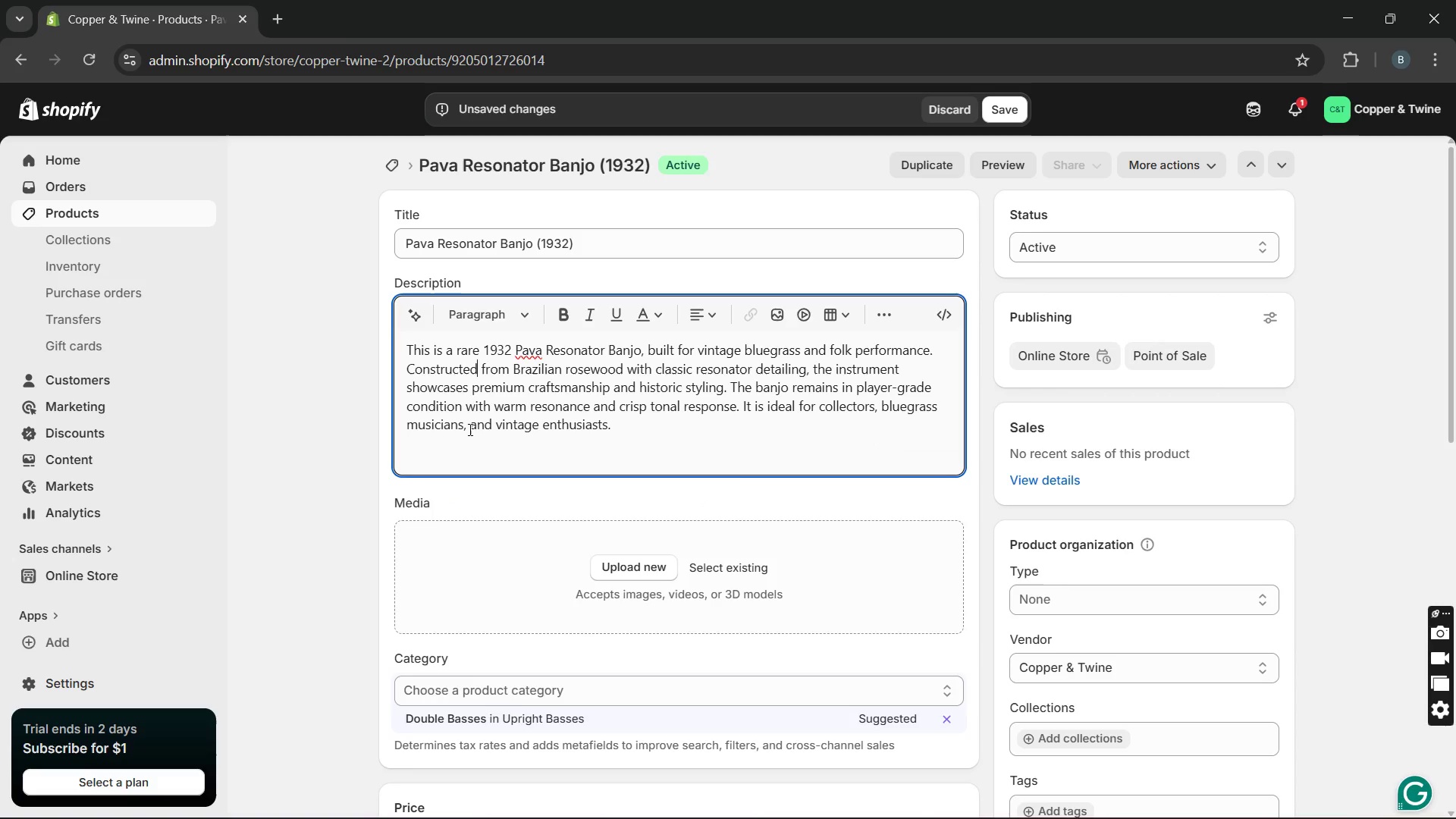 
key(Unknown)
 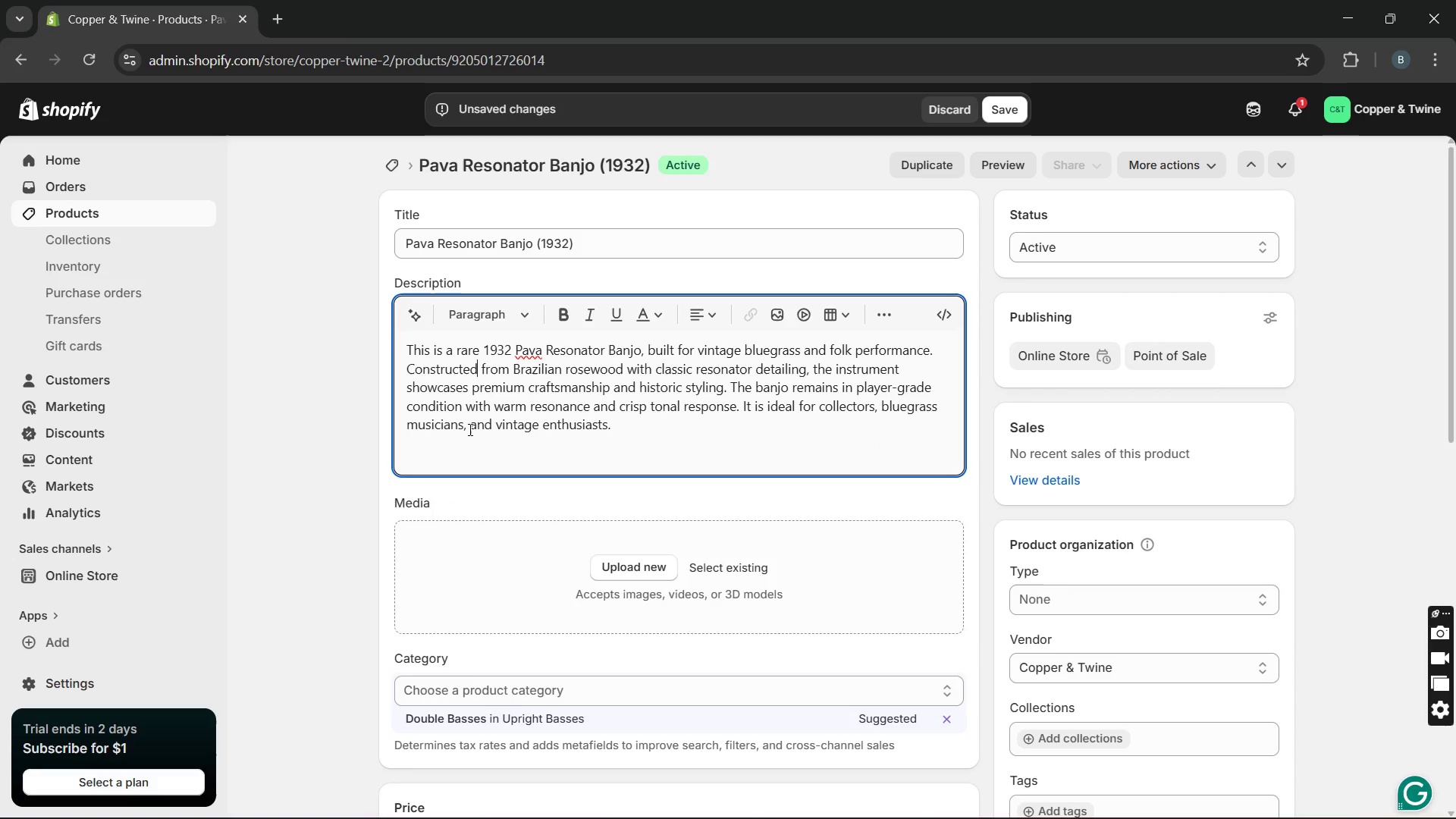 
key(Unknown)
 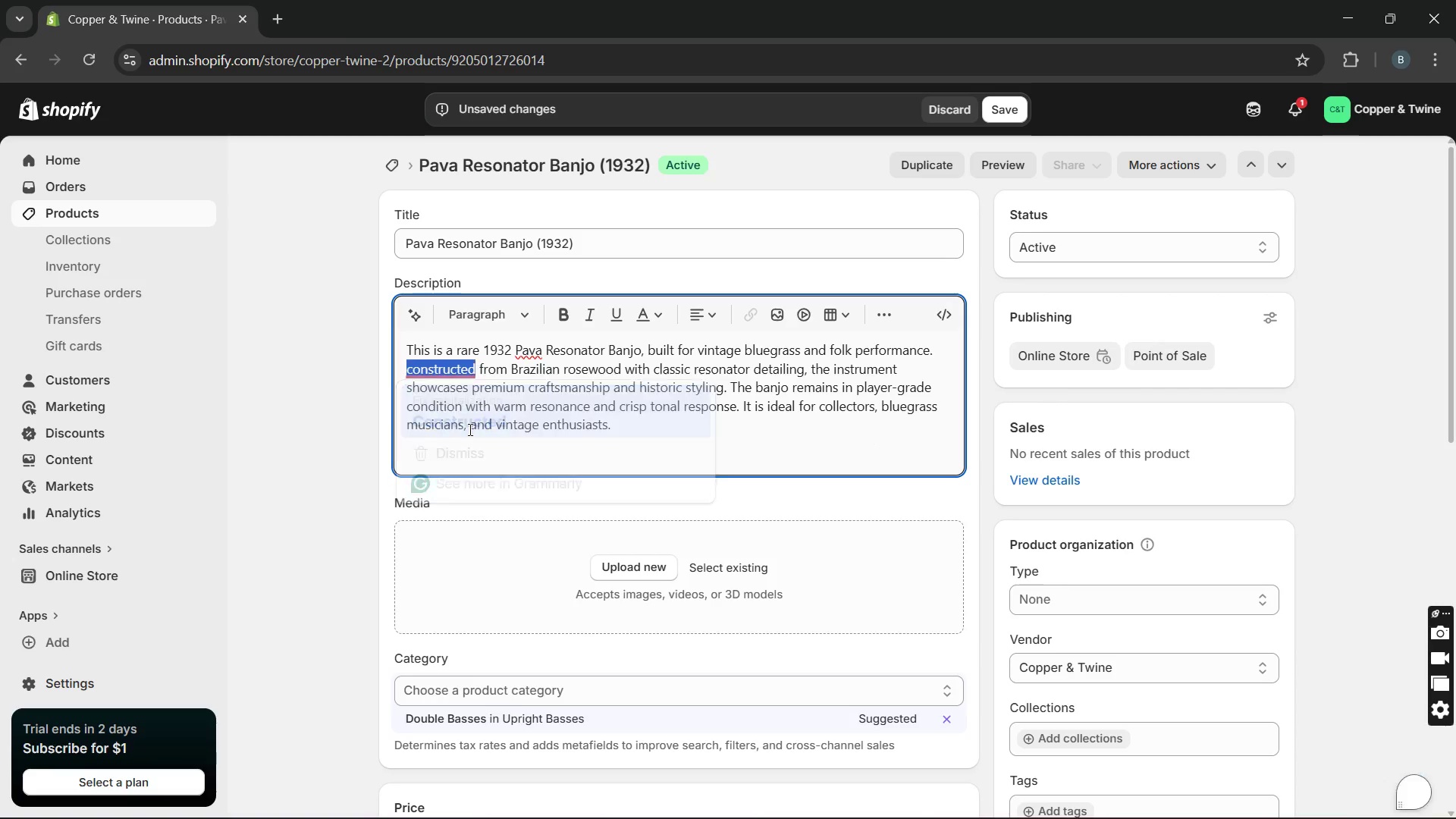 
key(Unknown)
 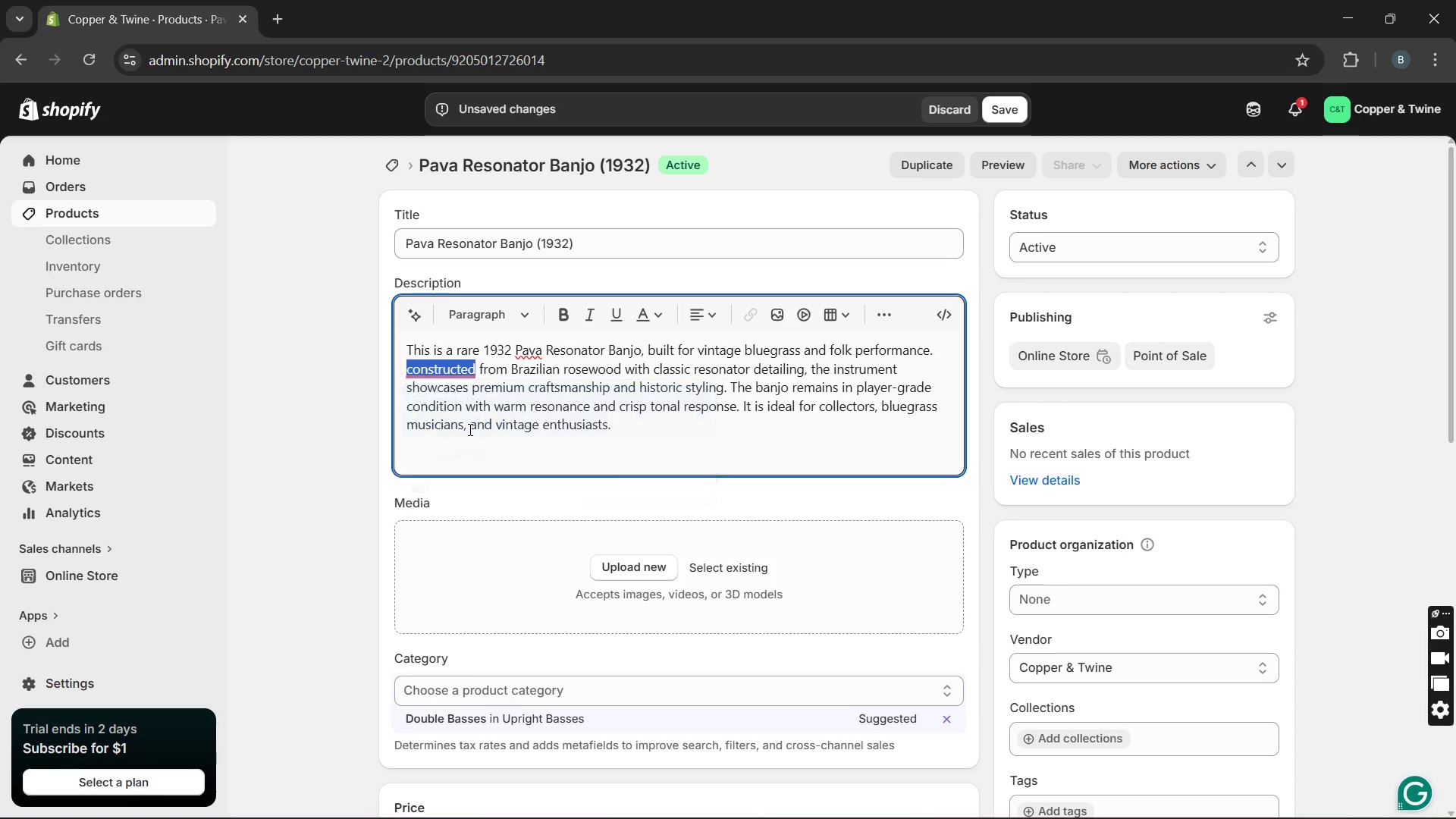 
key(Unknown)
 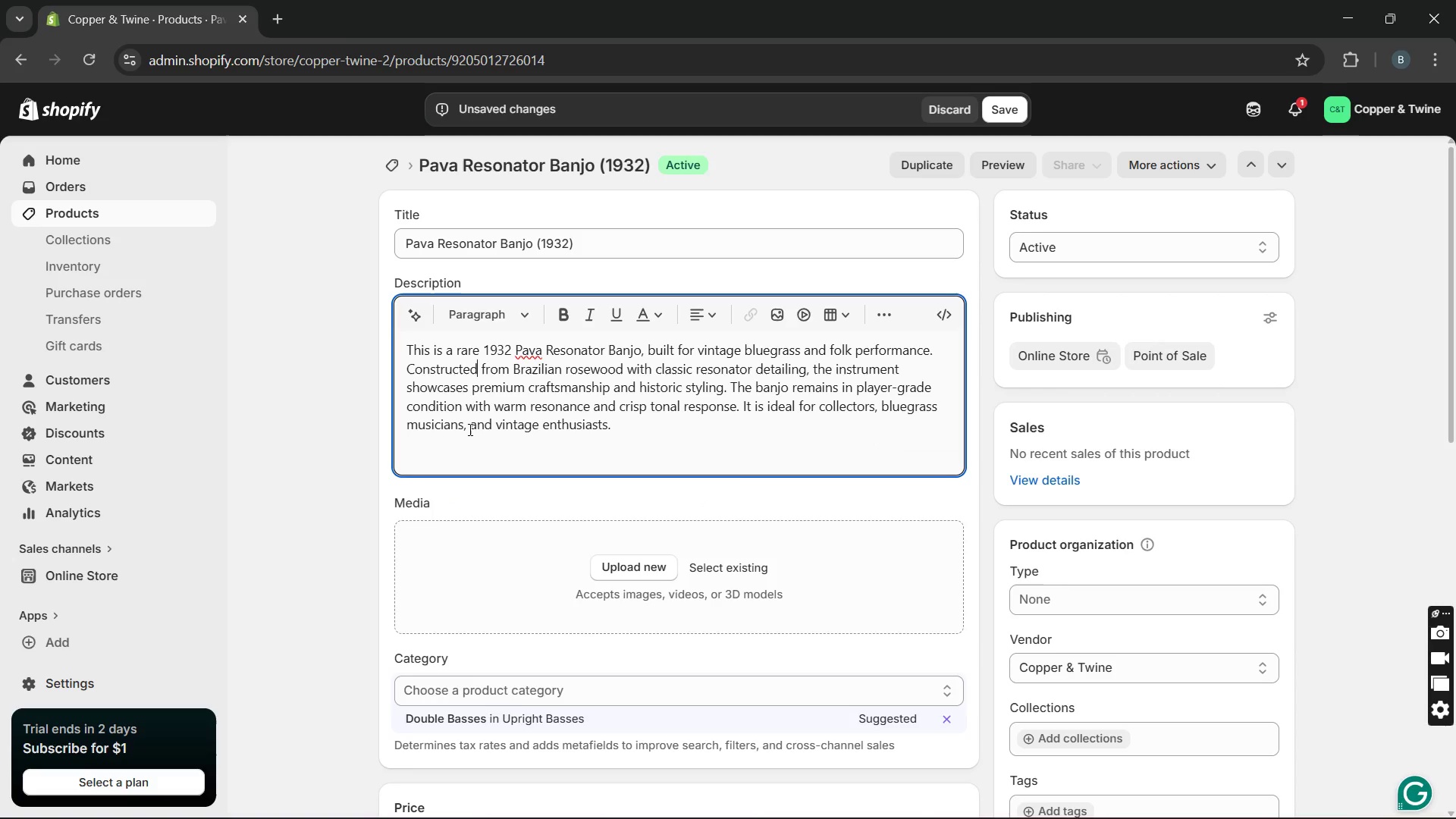 
key(Unknown)
 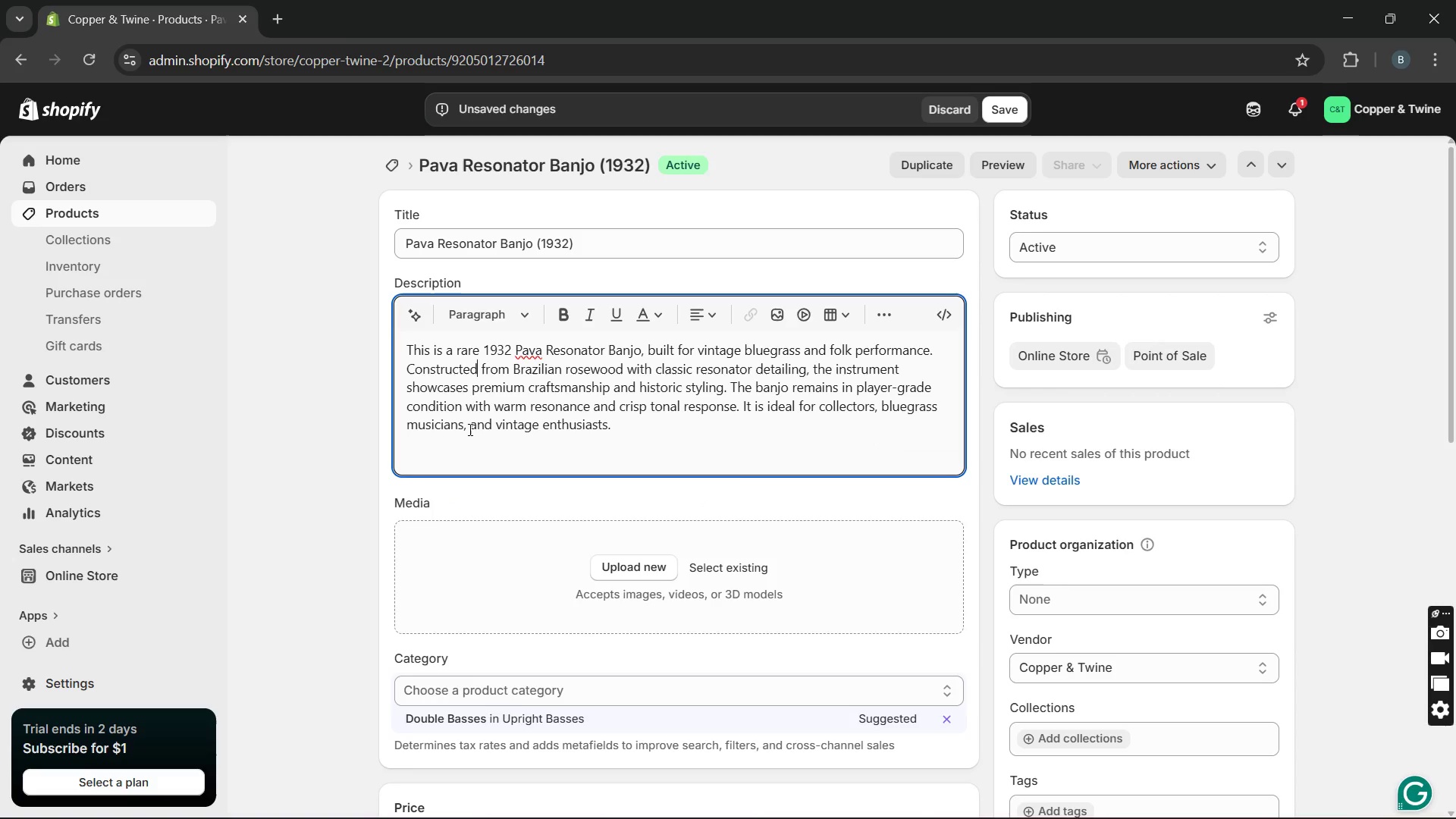 
key(Unknown)
 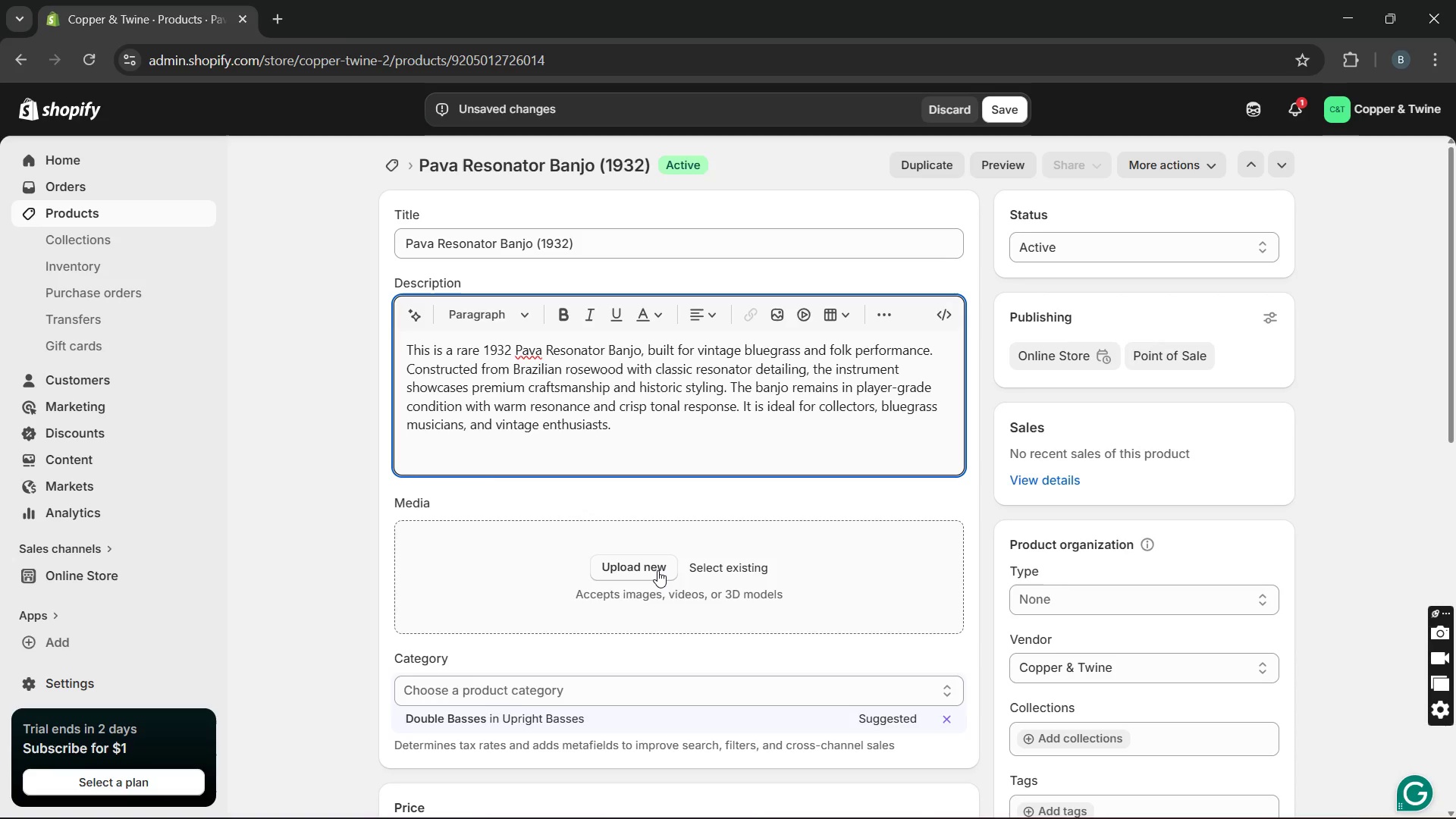 
wait(11.69)
 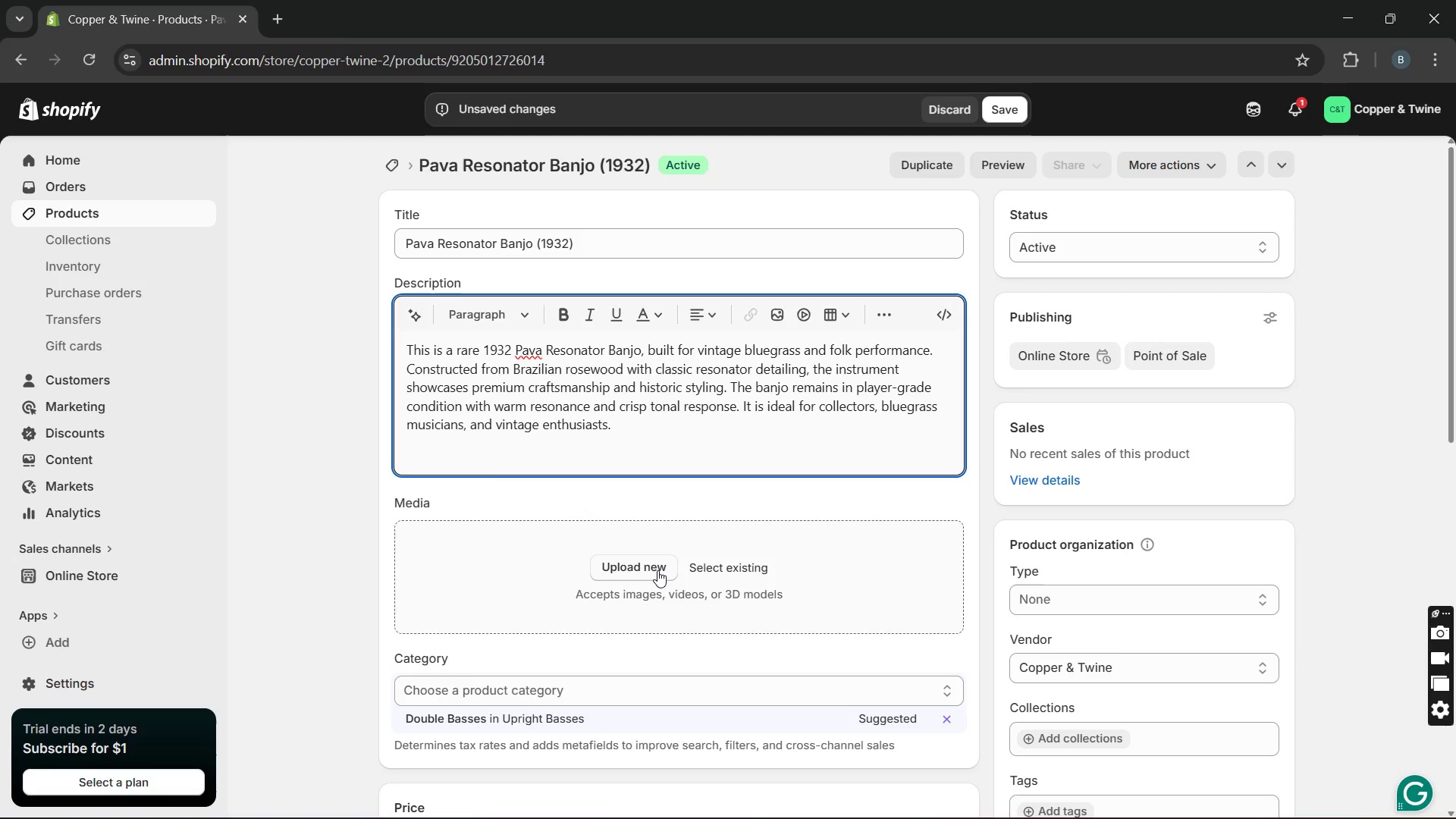 
left_click([1062, 695])
 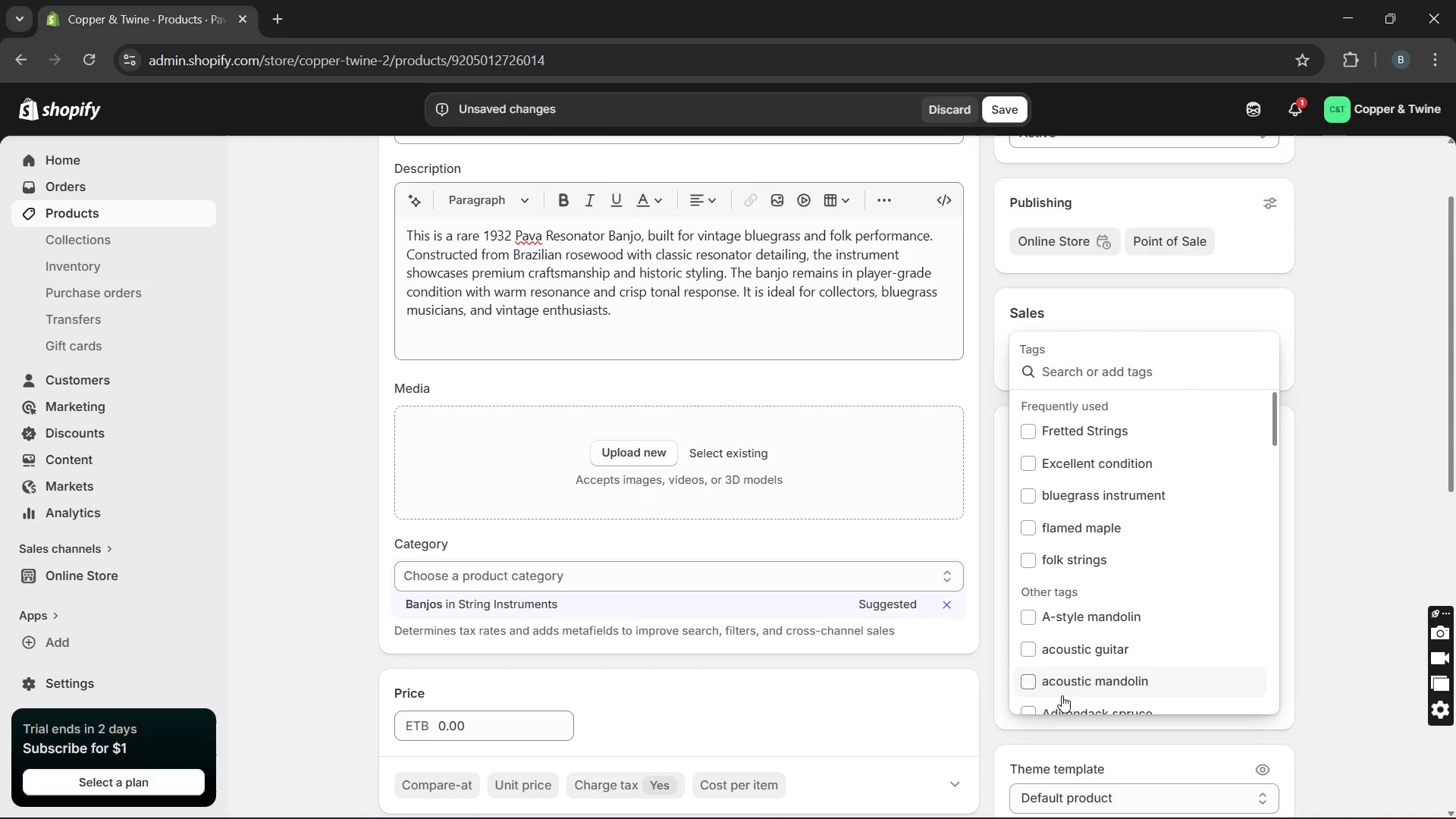 
wait(5.38)
 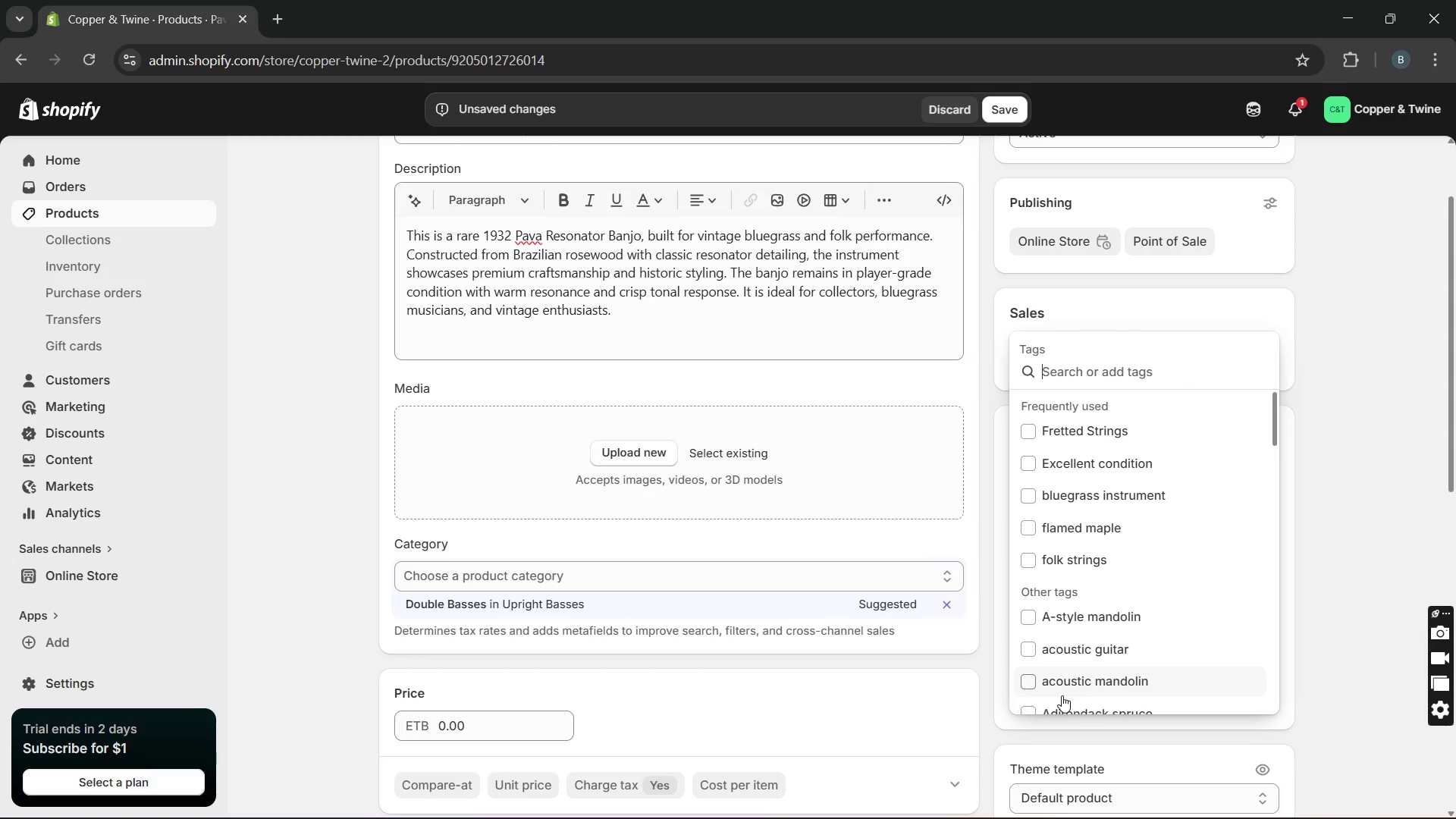 
key(B)
 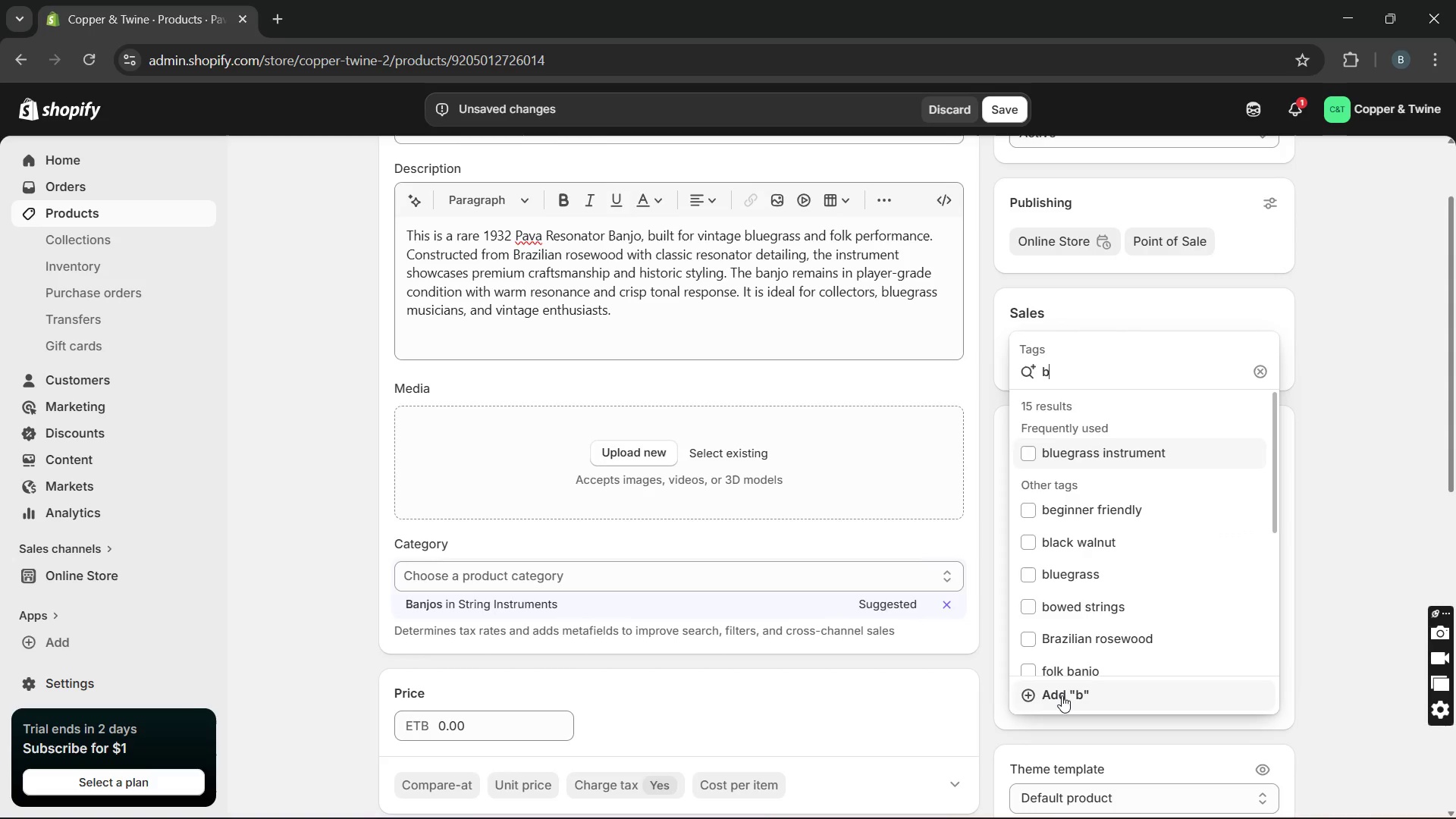 
wait(5.91)
 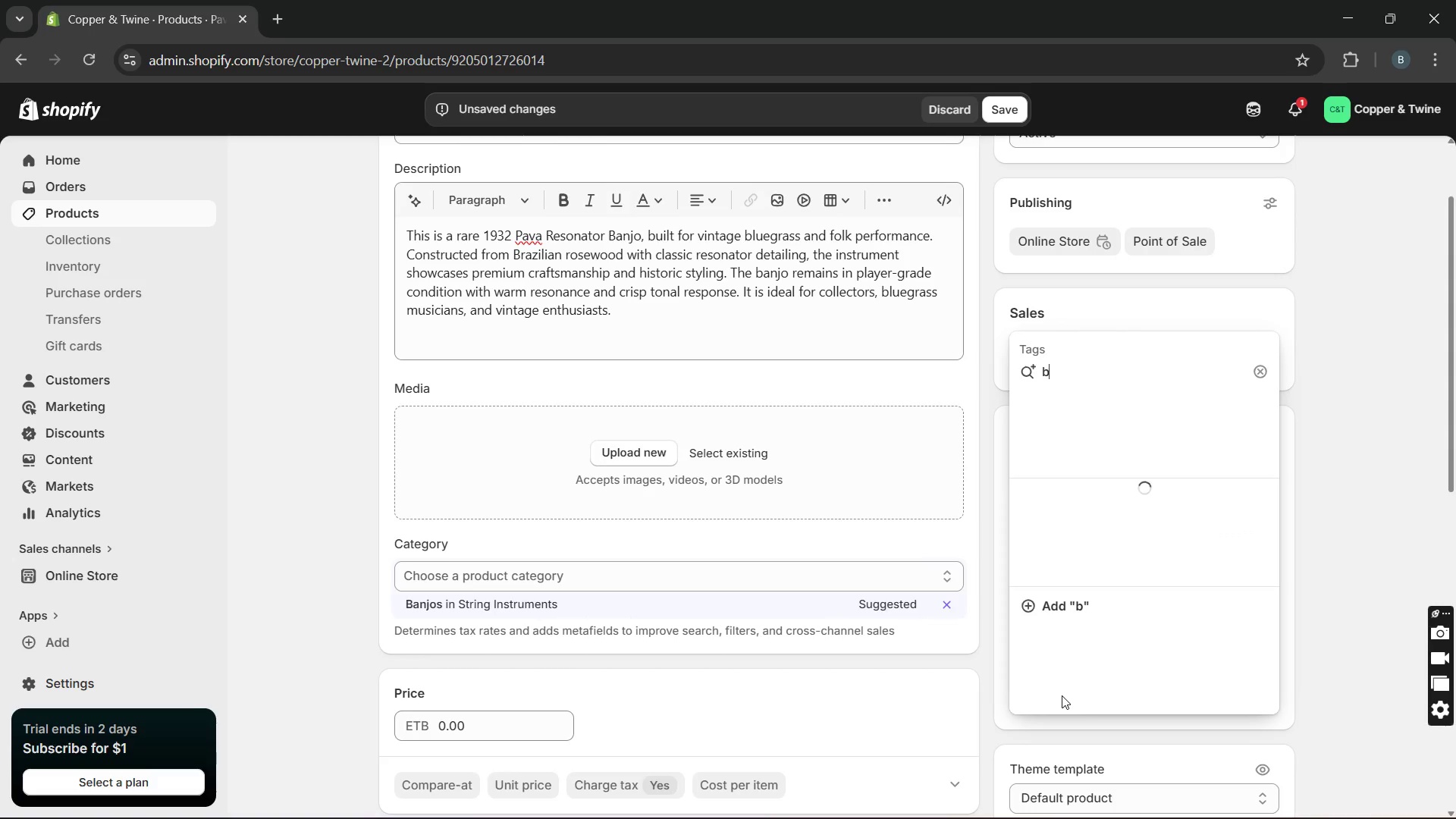 
left_click([1064, 635])
 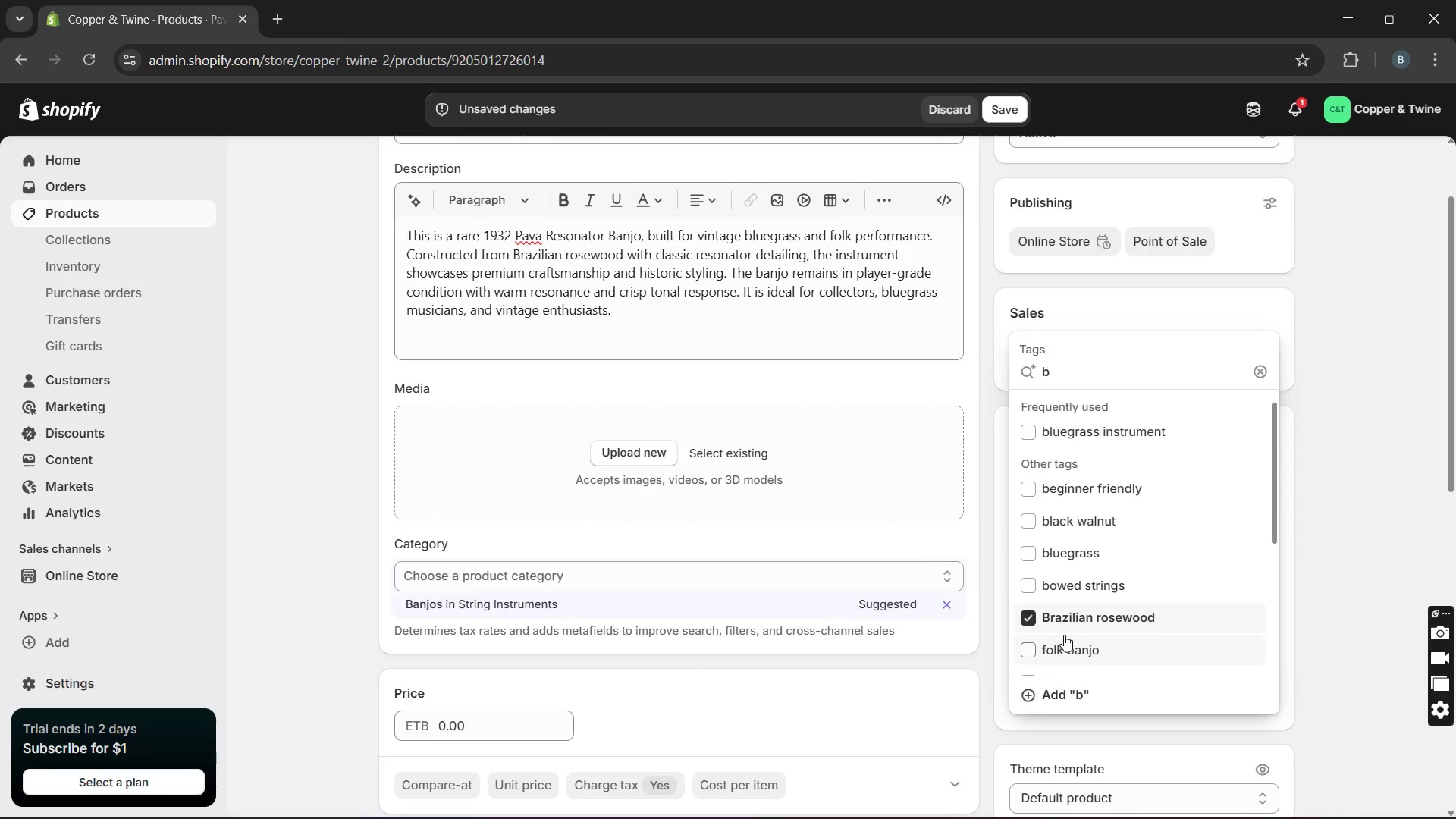 
key(Backspace)
 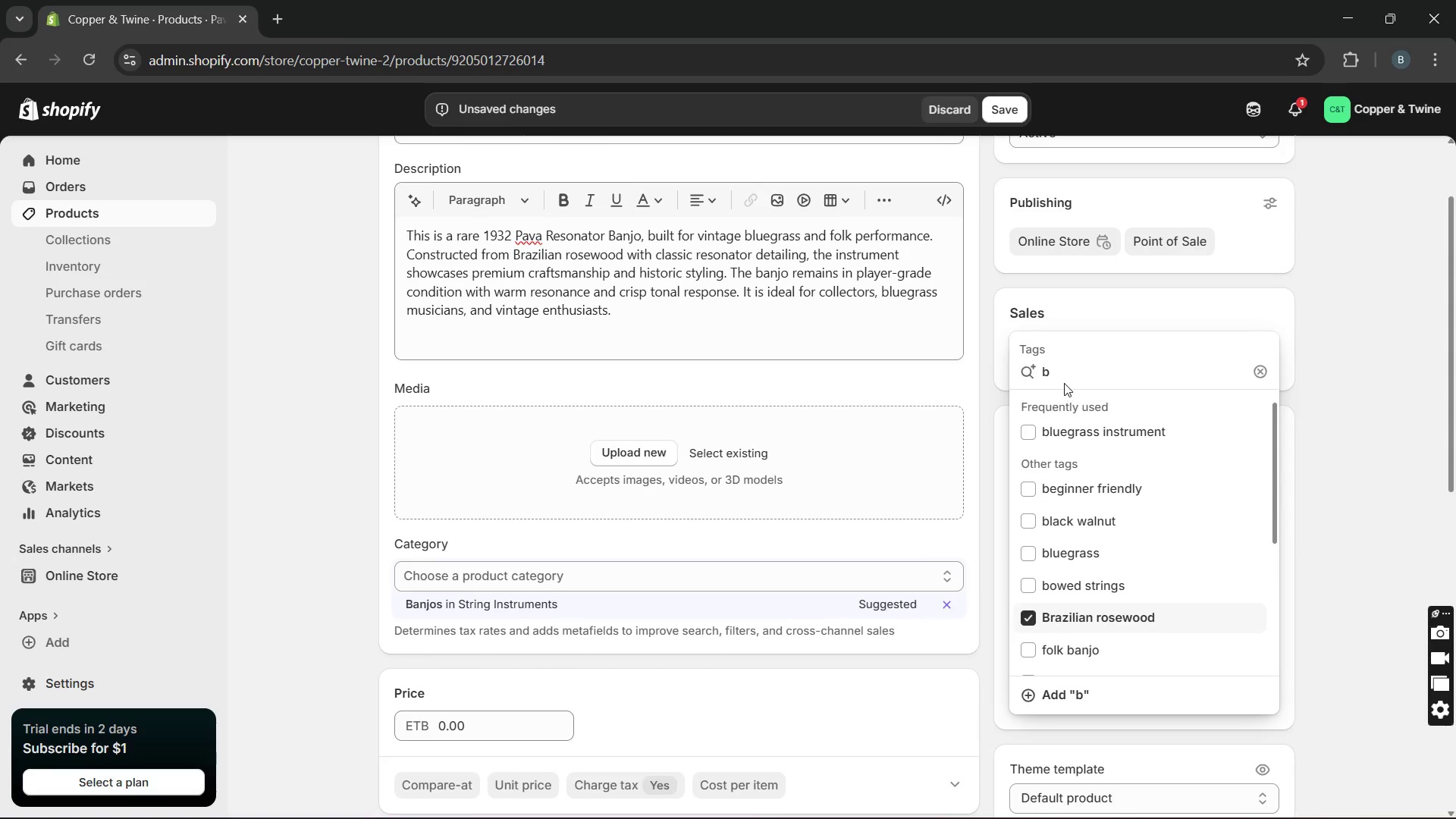 
left_click([1062, 380])
 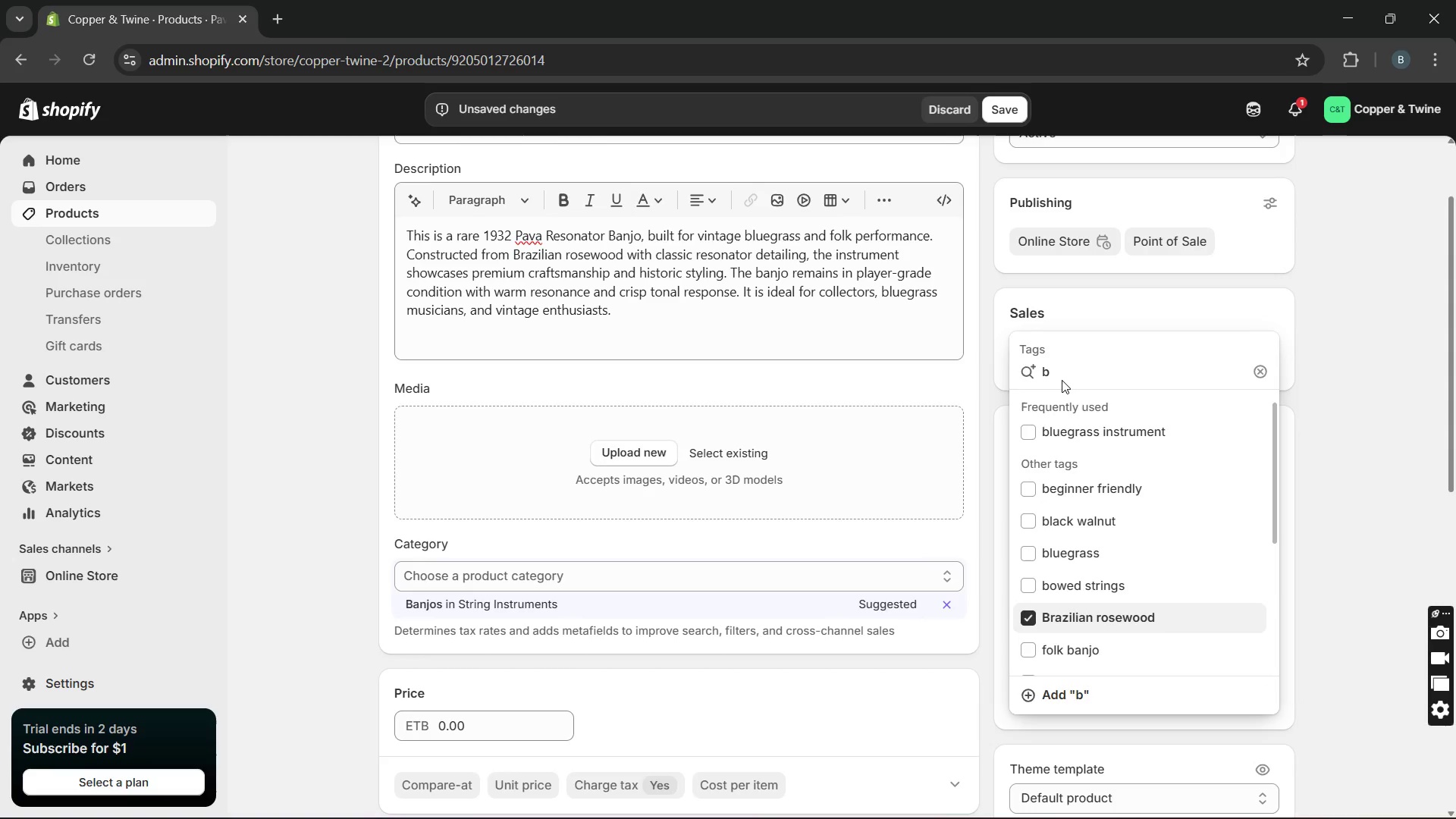 
key(Backspace)
type(pl)
 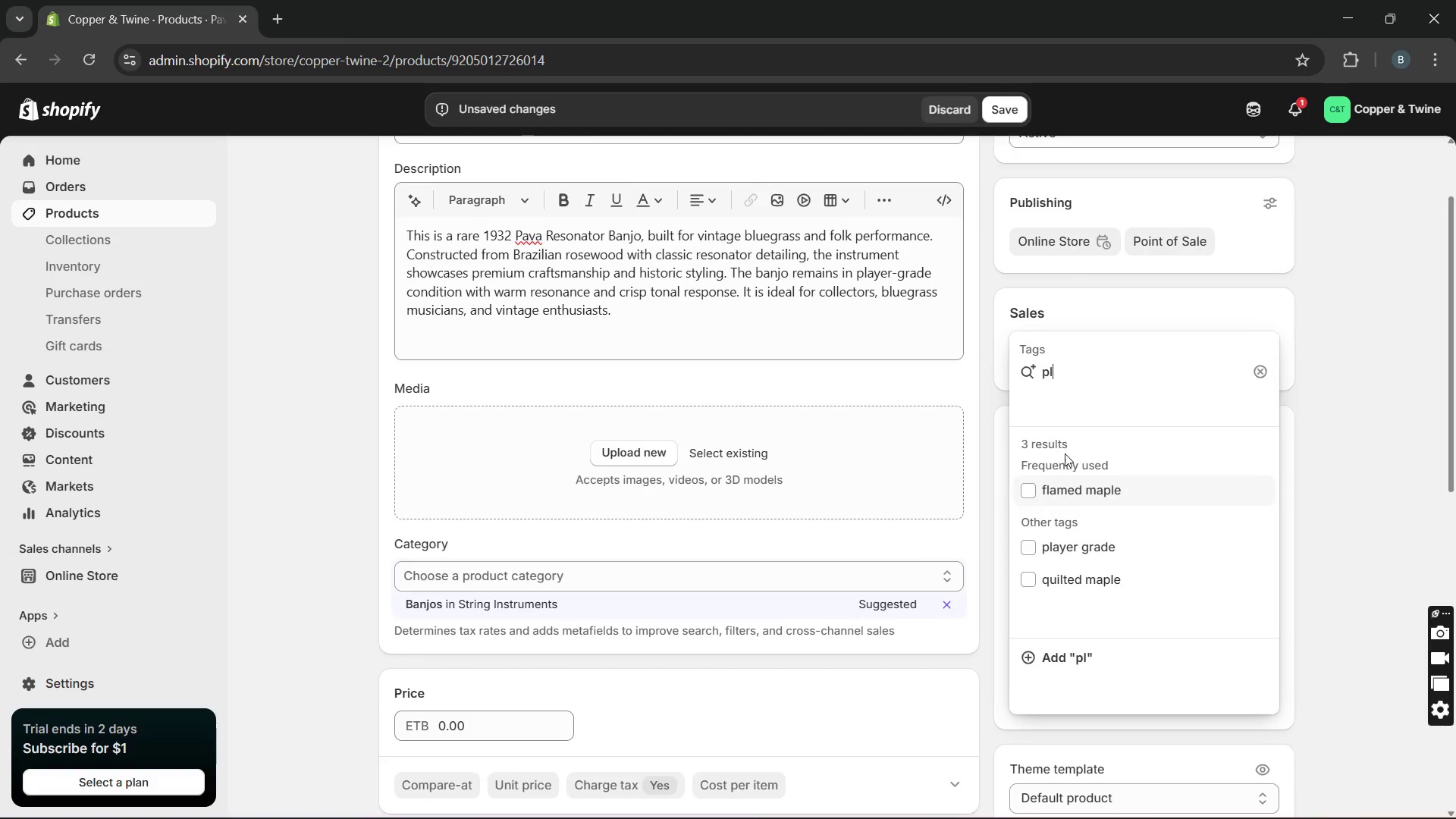 
left_click([1074, 551])
 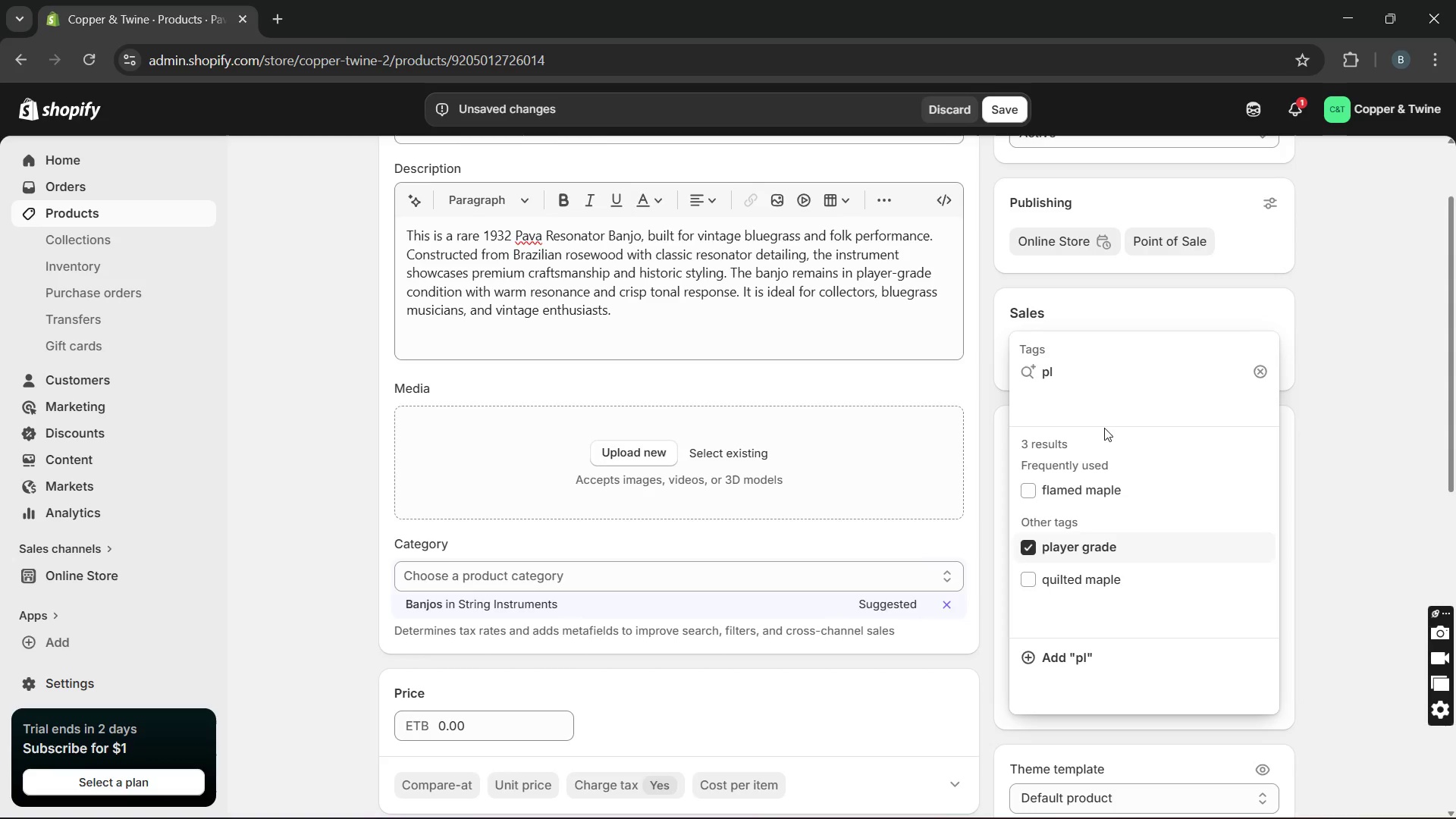 
left_click([1092, 369])
 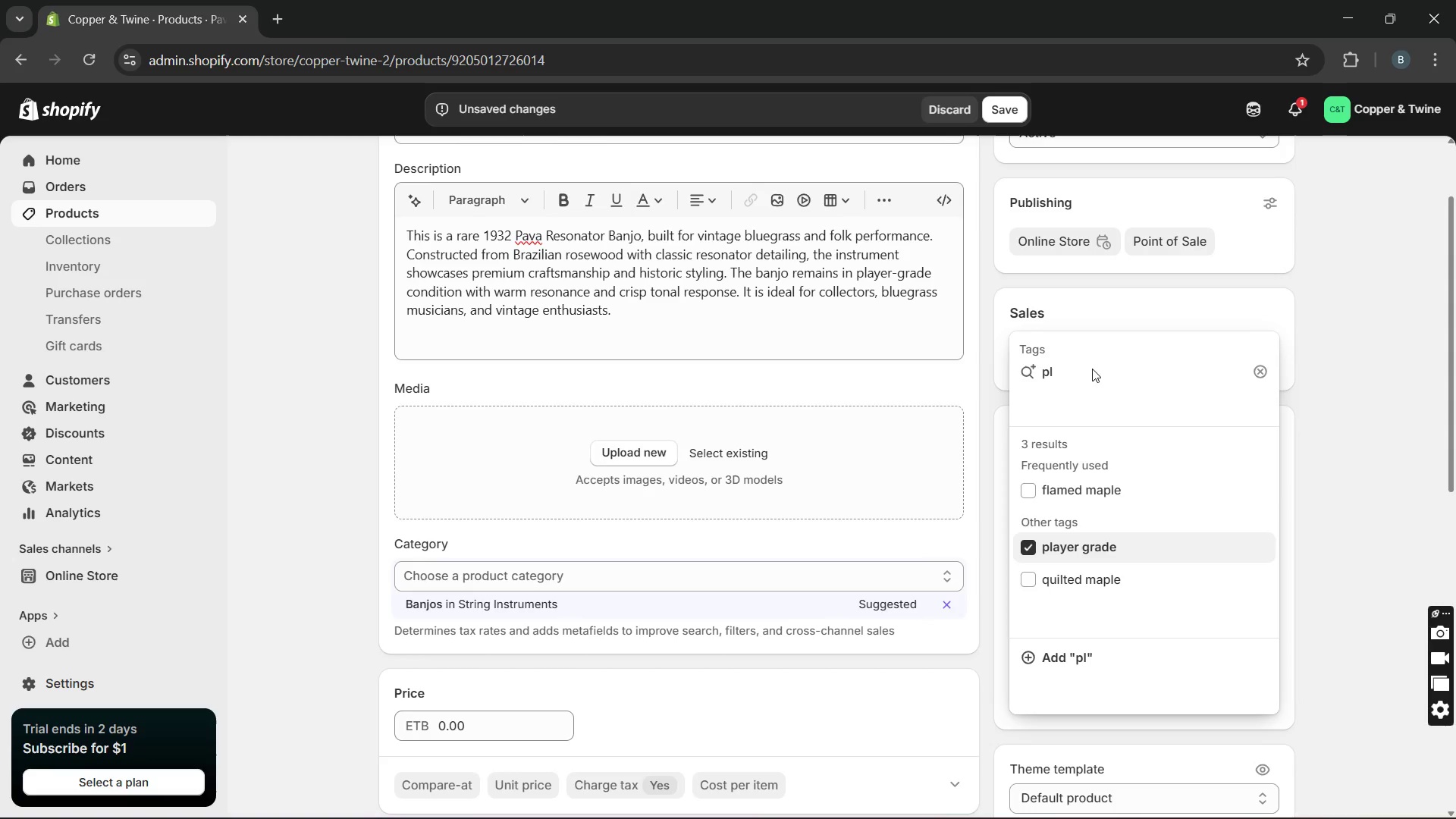 
key(Backspace)
key(Backspace)
type(Reso)
 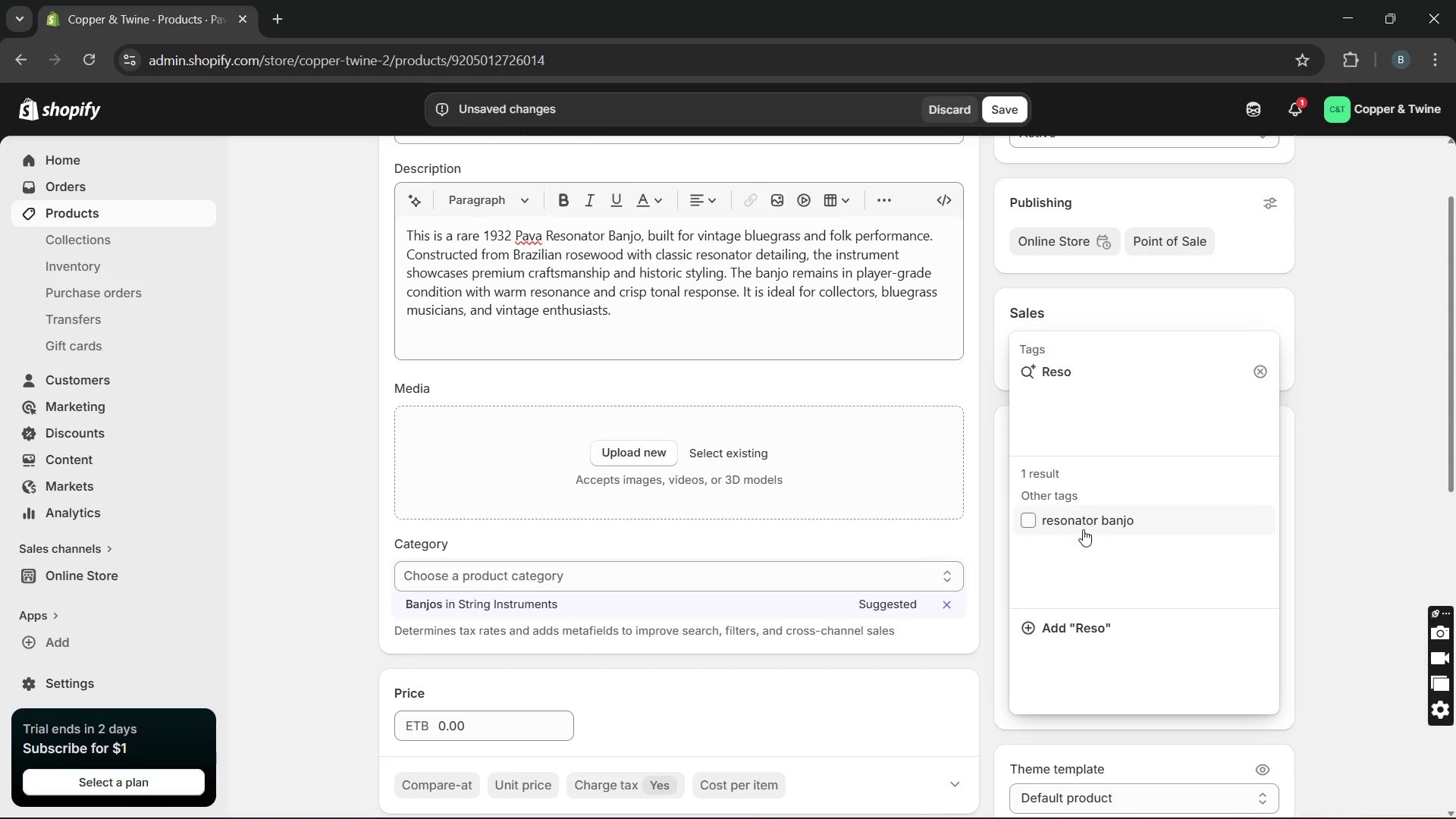 
left_click([1083, 529])
 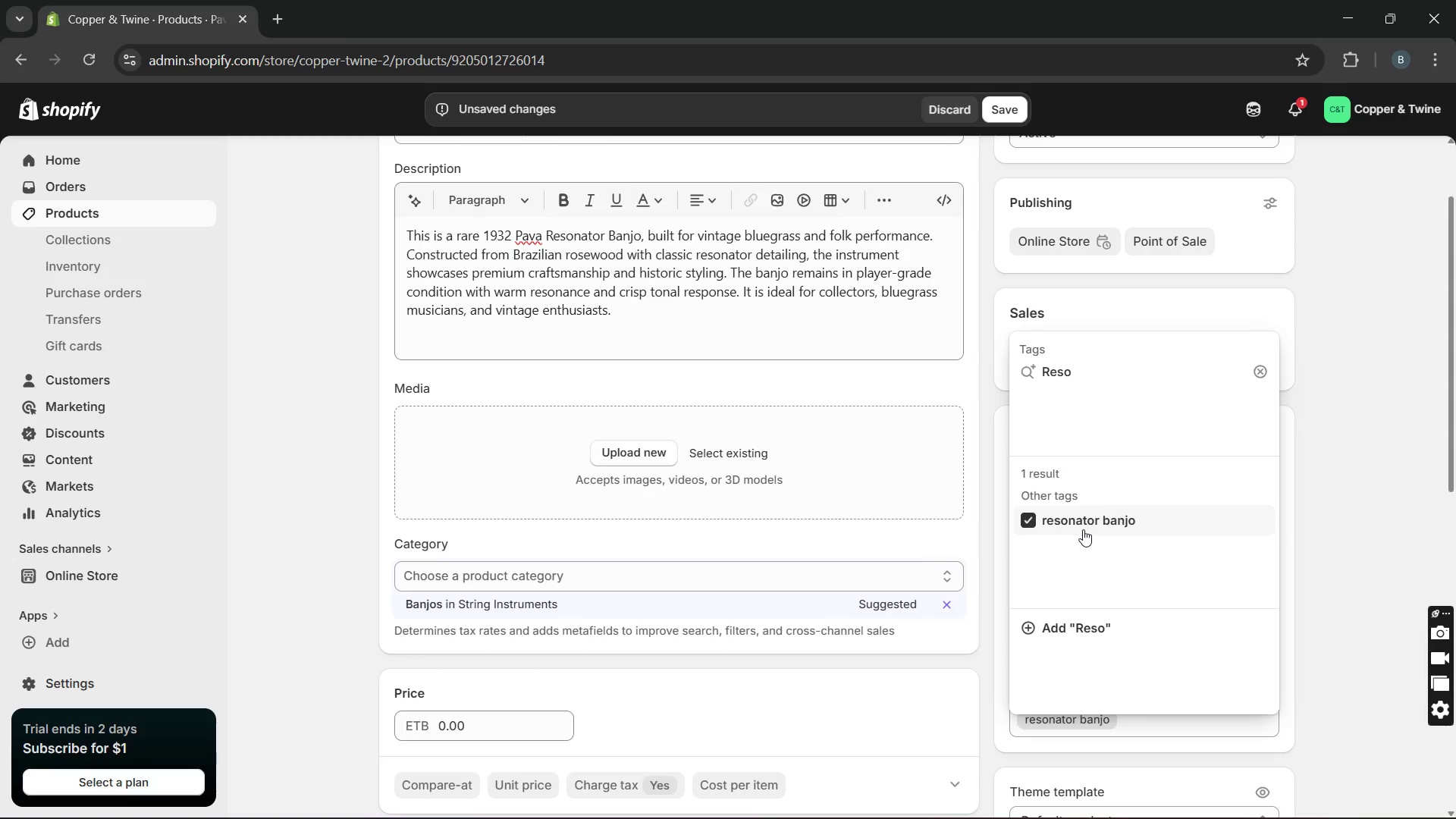 
wait(5.49)
 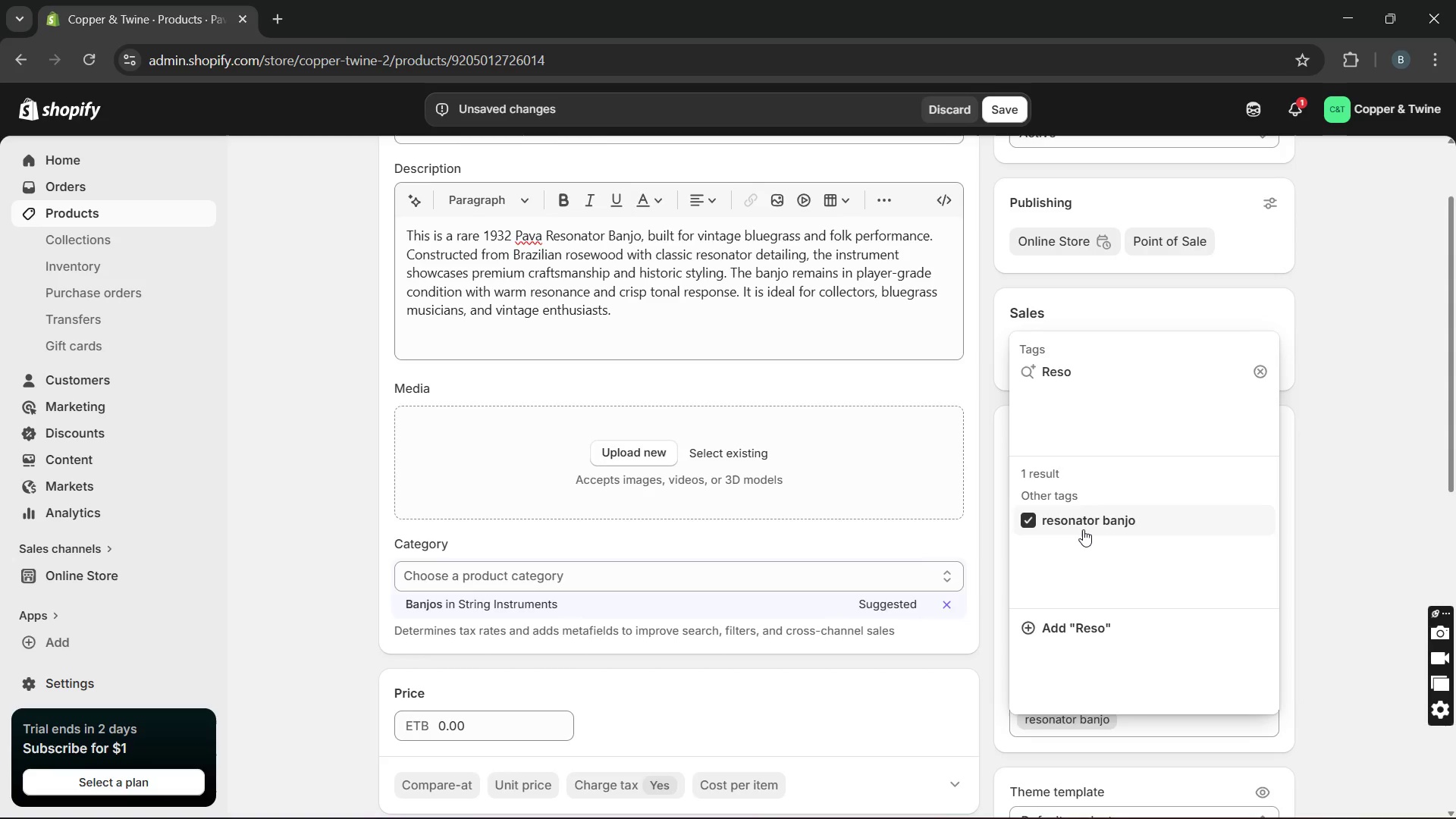 
double_click([1105, 373])
 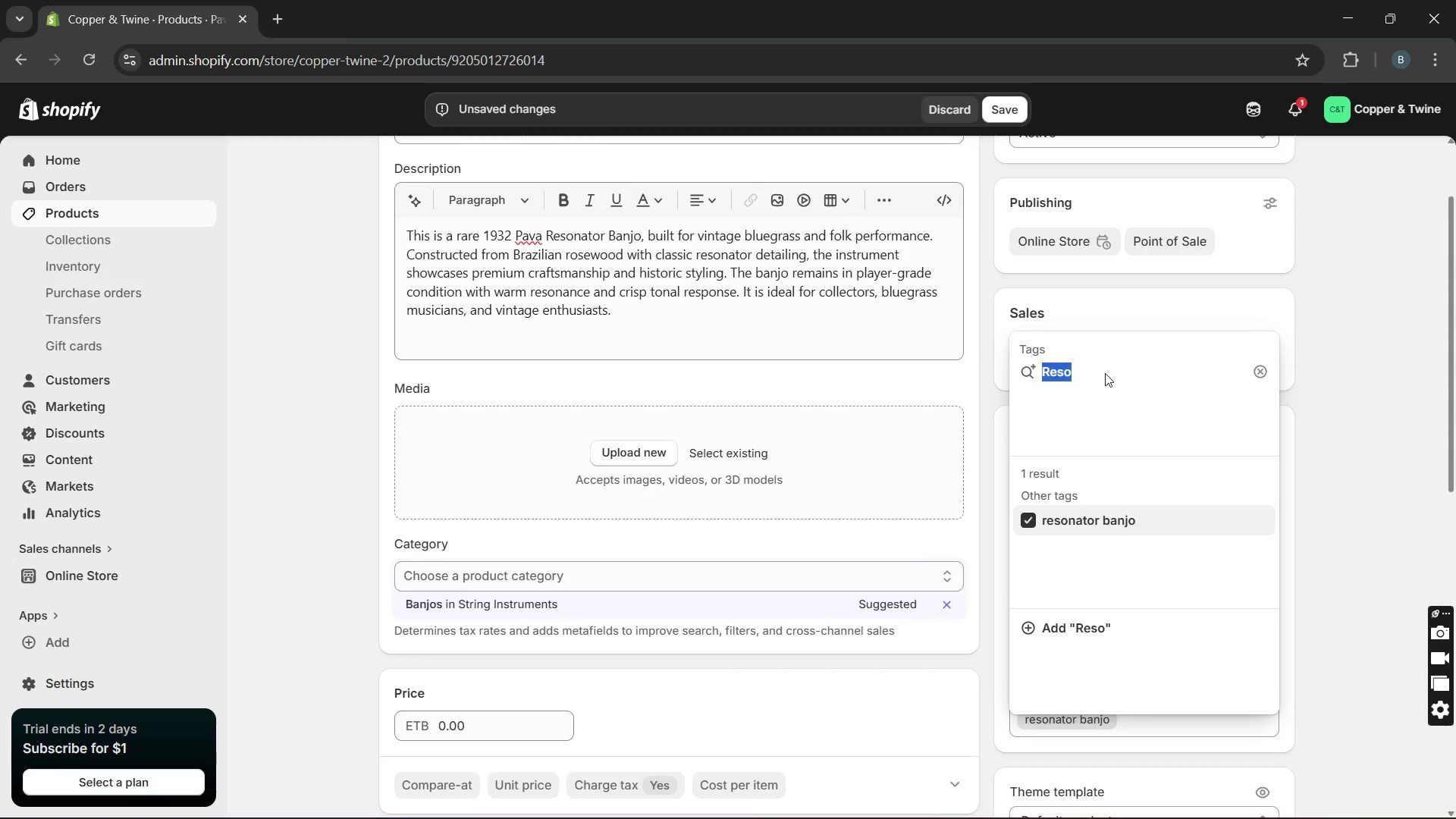 
type(pava)
 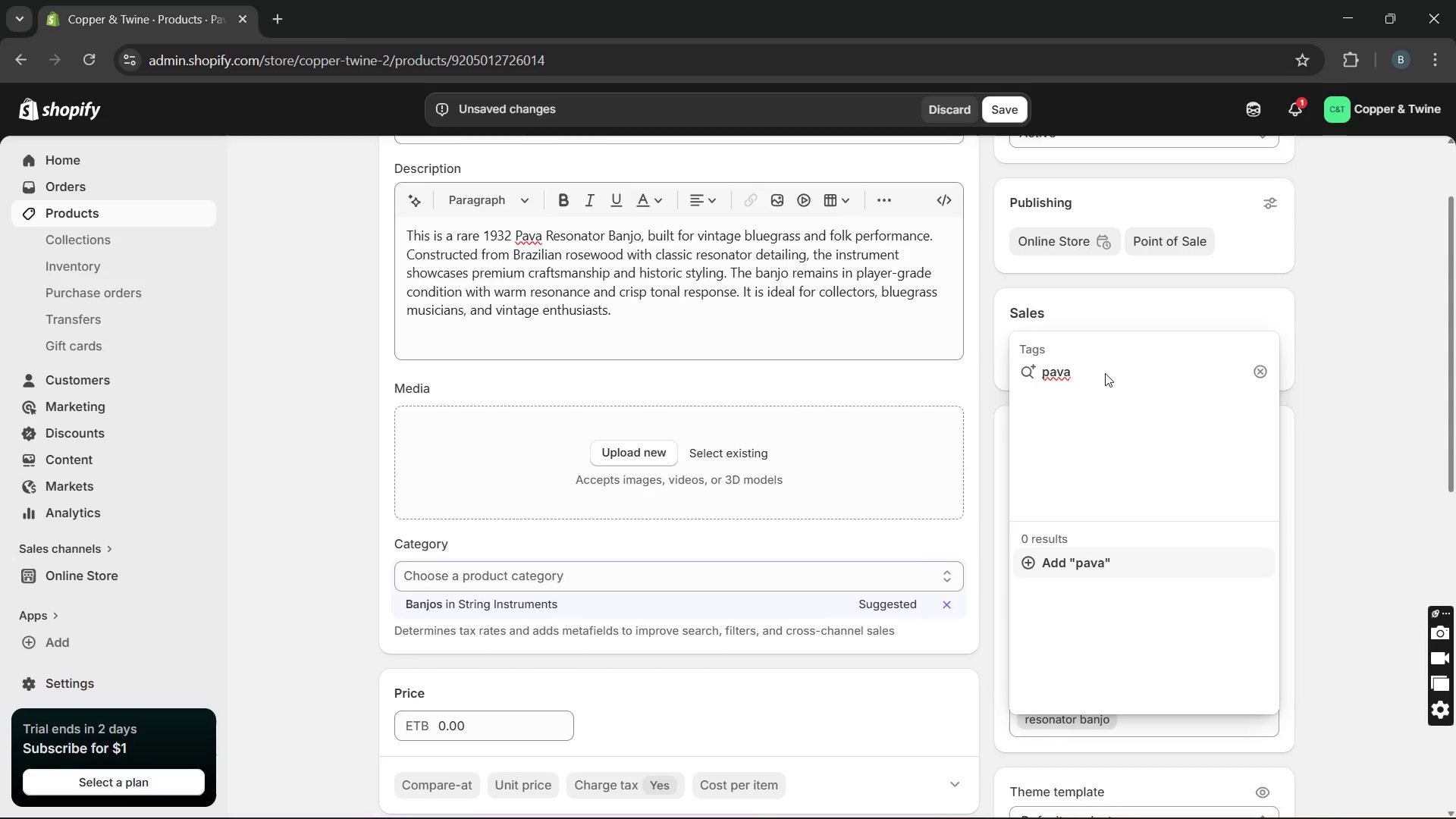 
wait(6.26)
 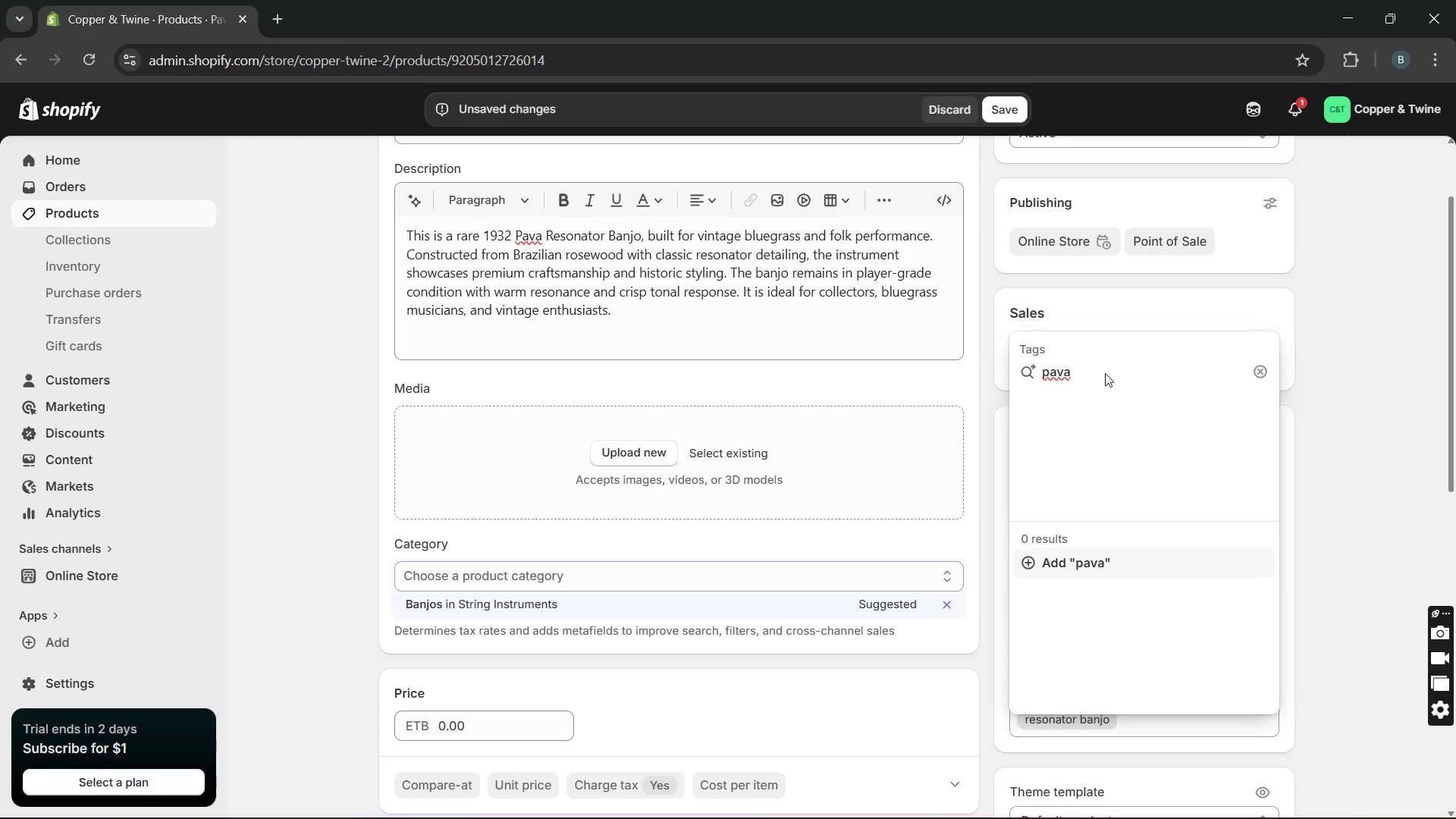 
type(, percussion)
 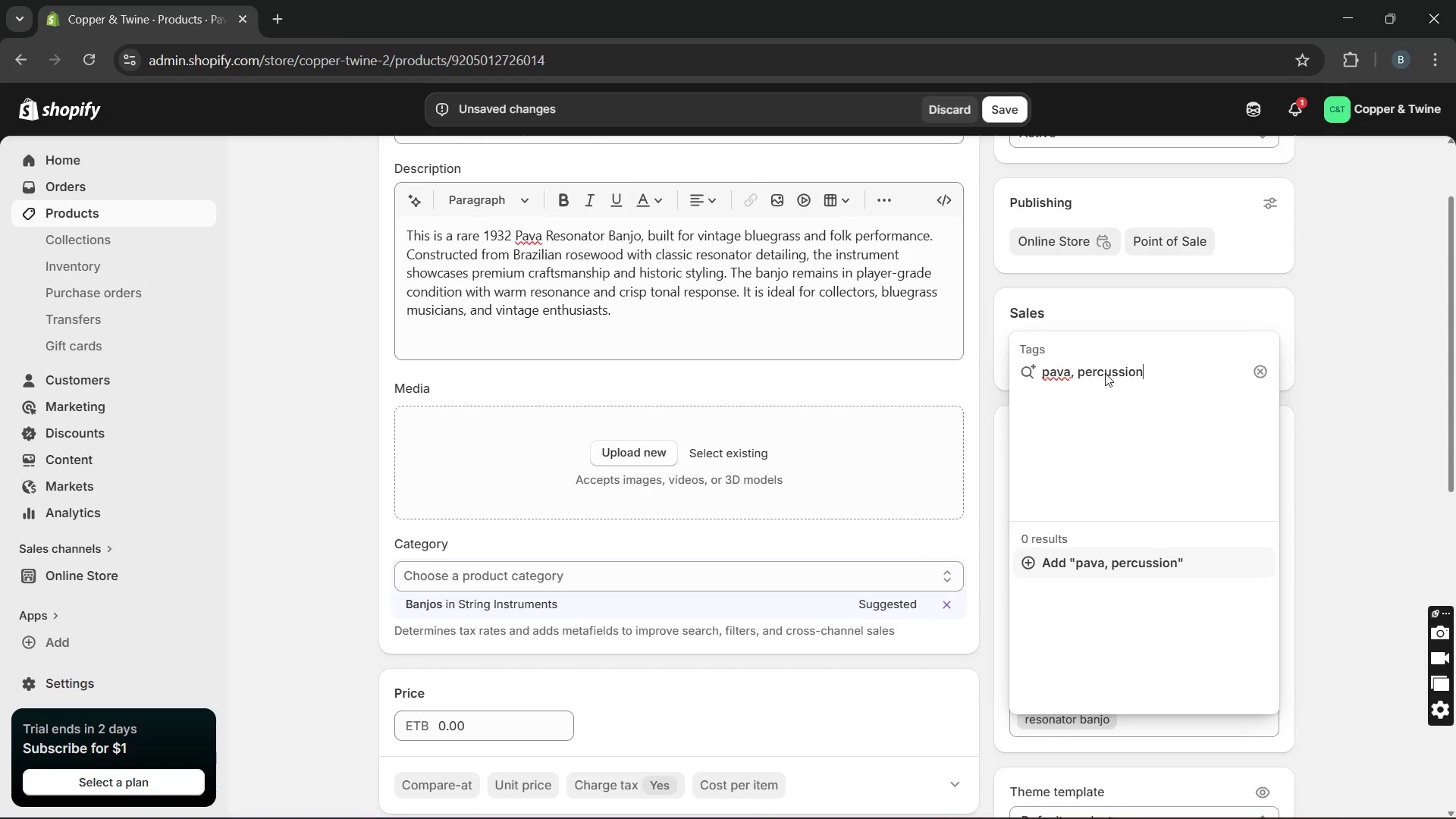 
key(Enter)
 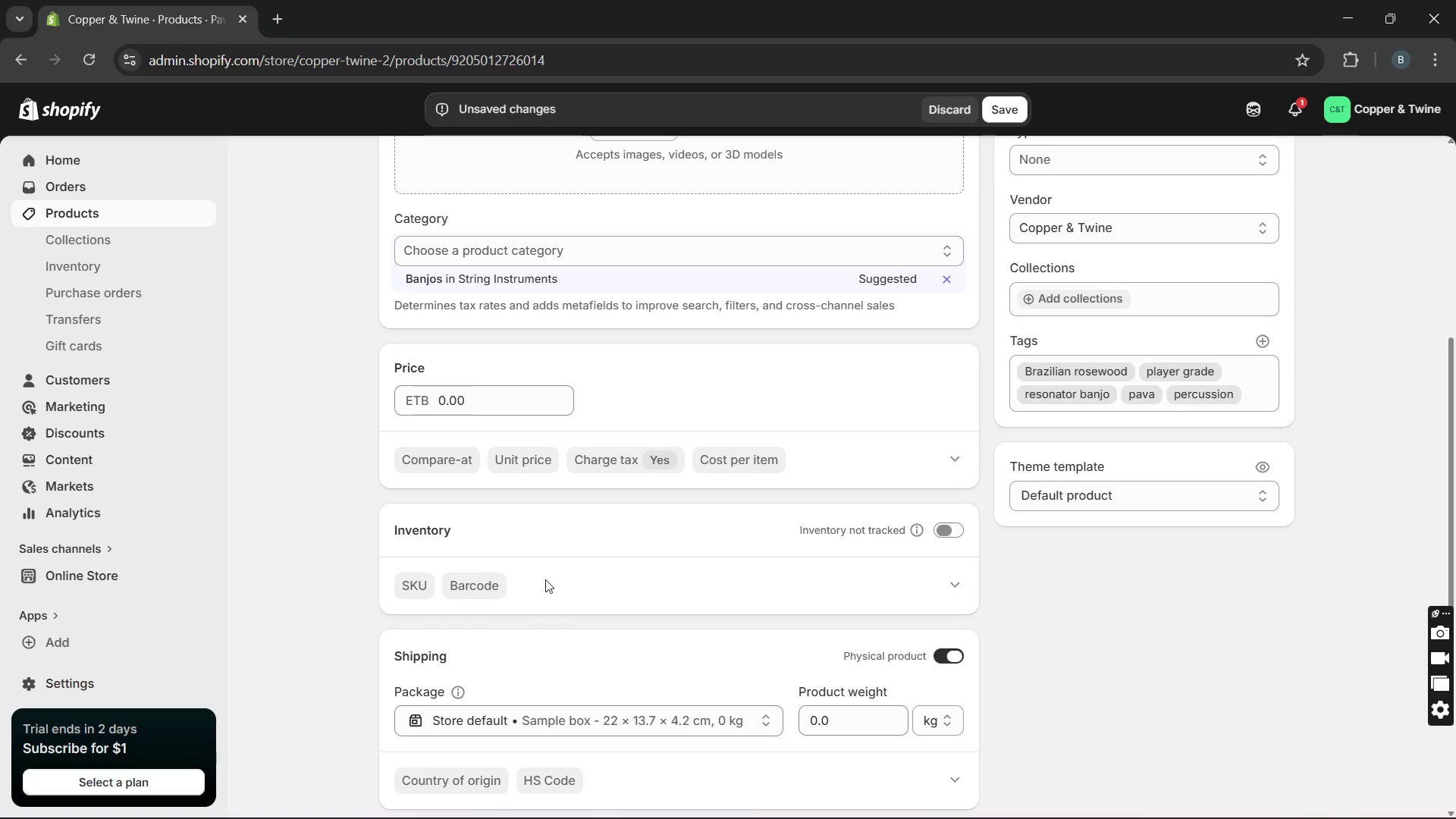 
wait(13.0)
 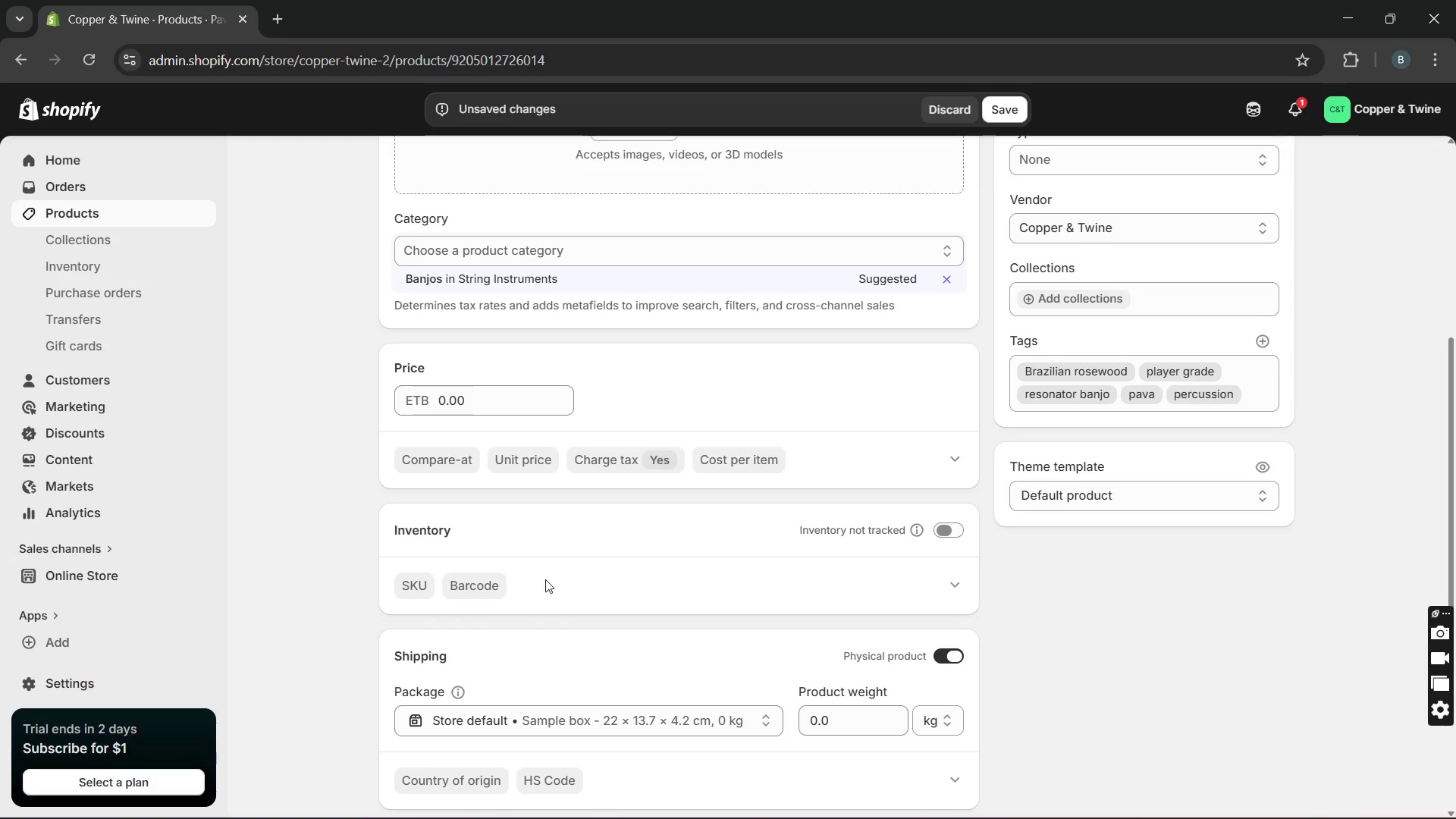 
left_click([436, 715])
 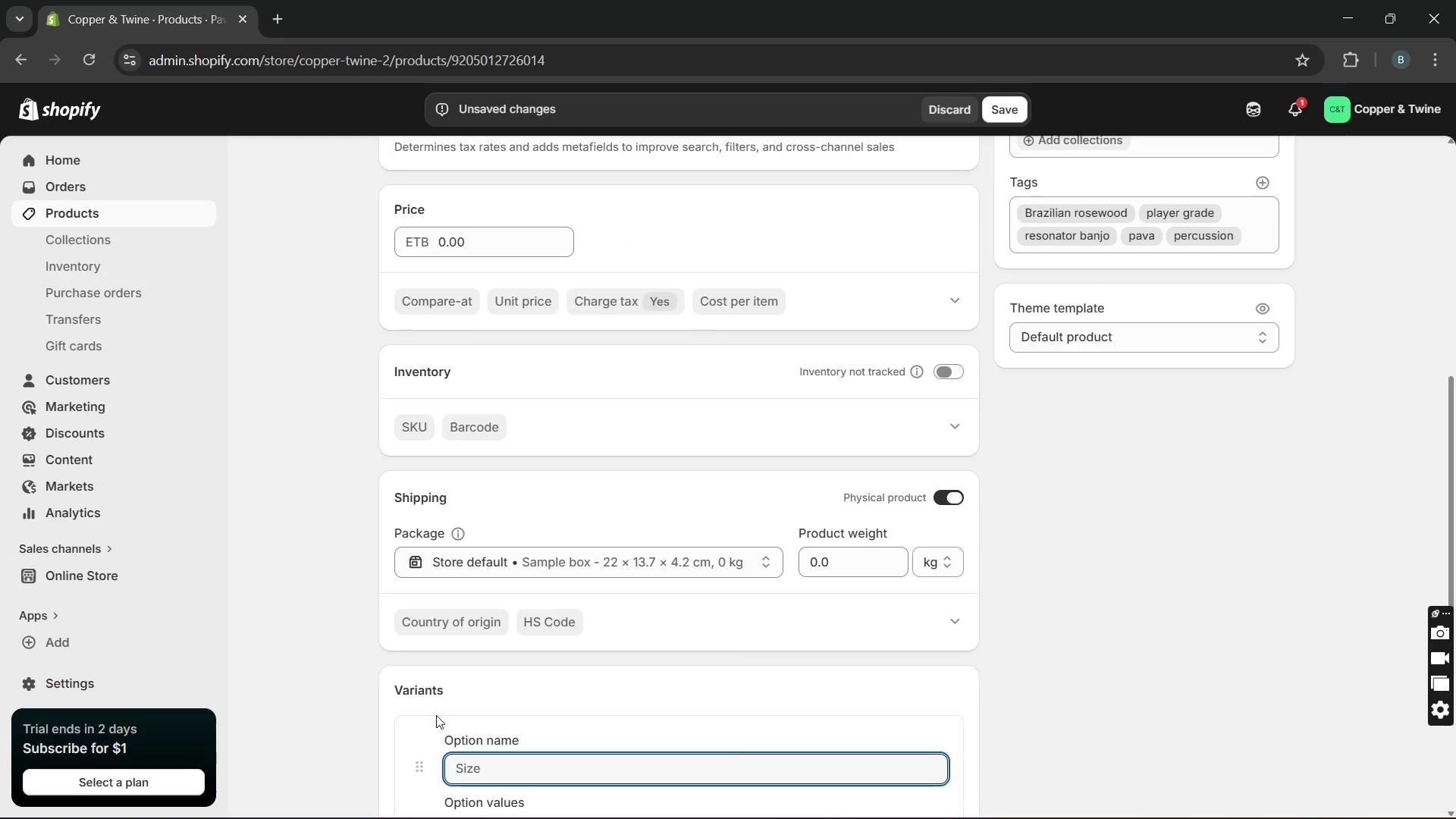 
type(Type )
 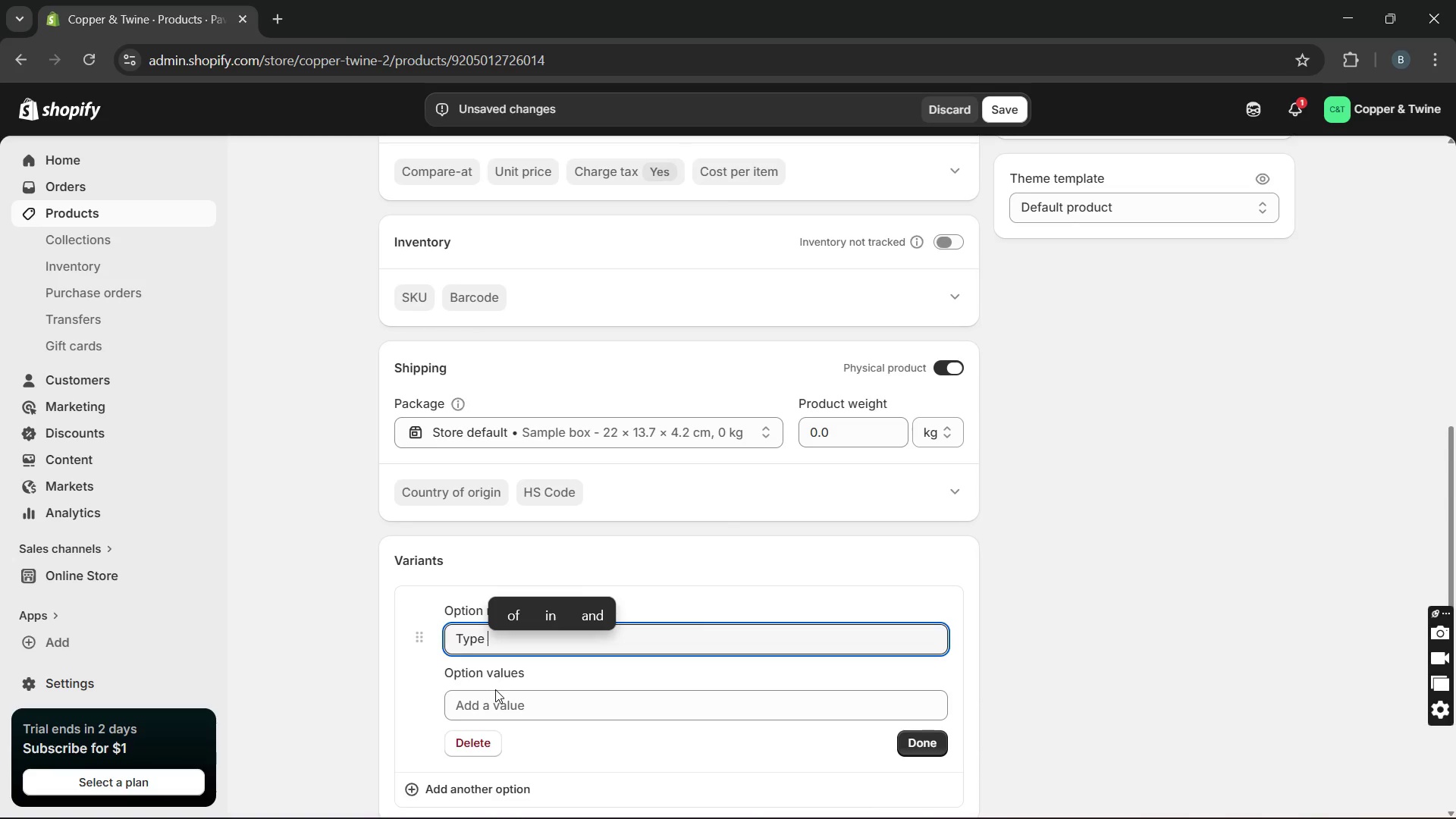 
left_click([492, 704])
 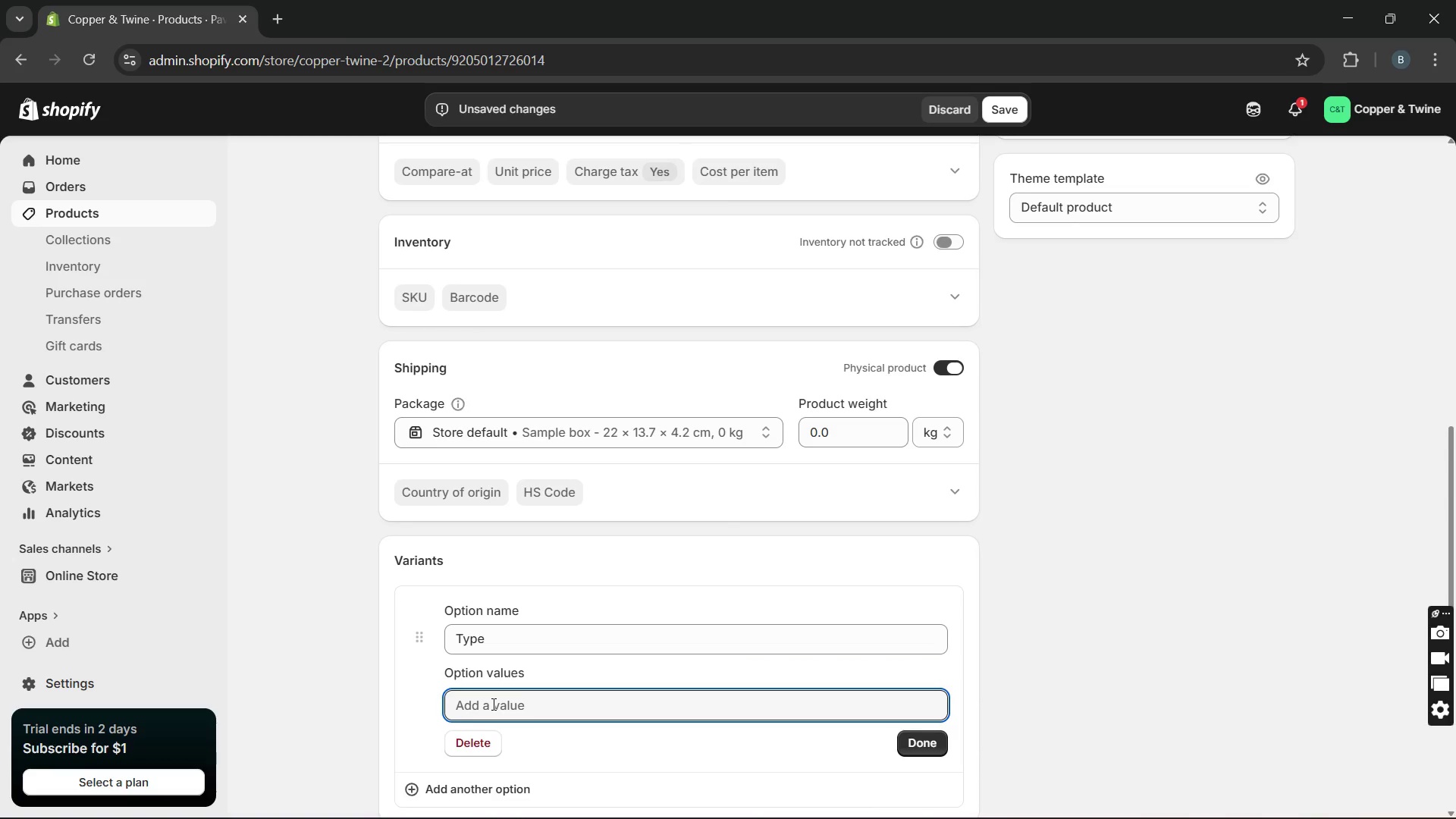 
key(CapsLock)
 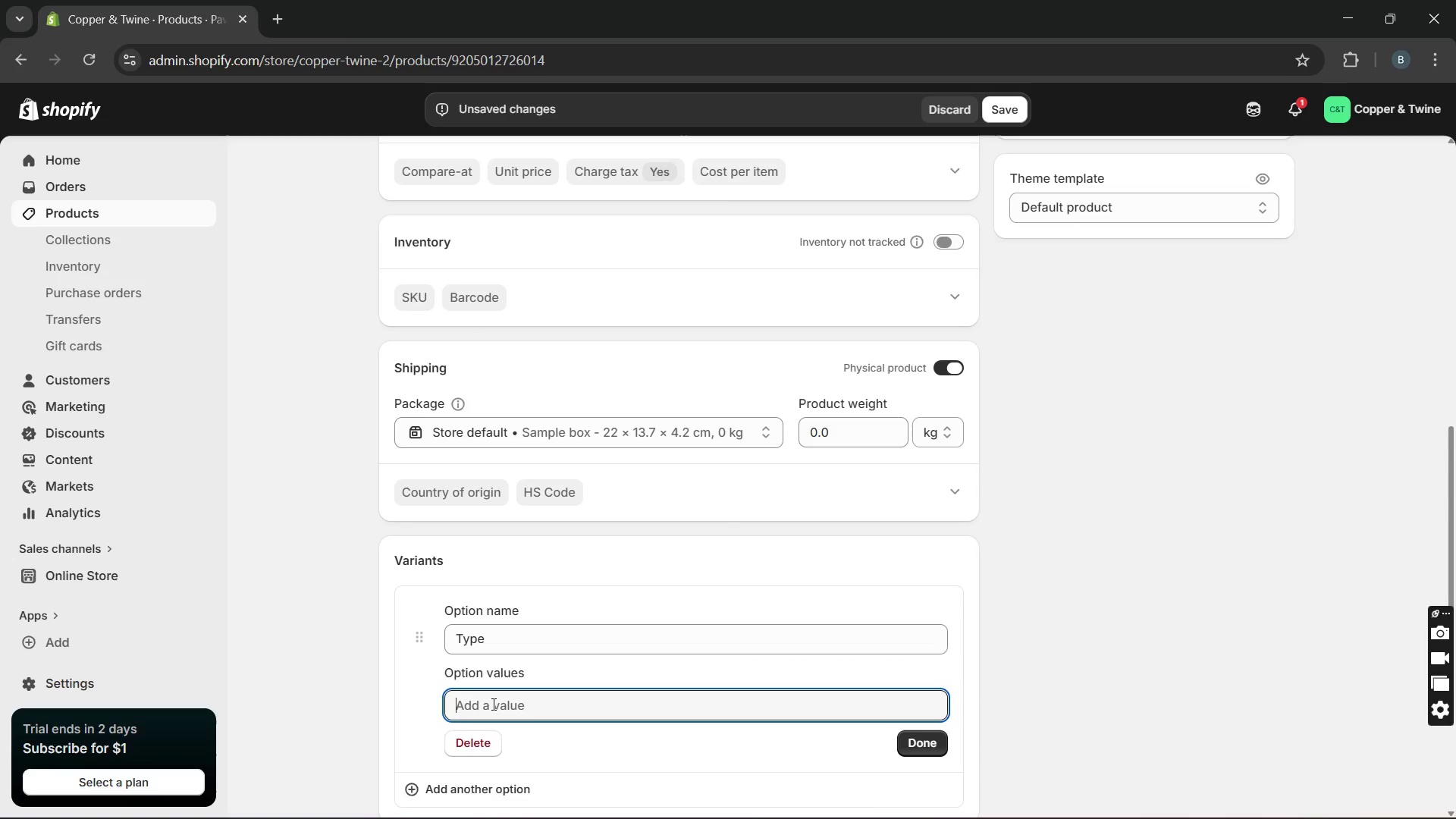 
type(Padded gig bag )
 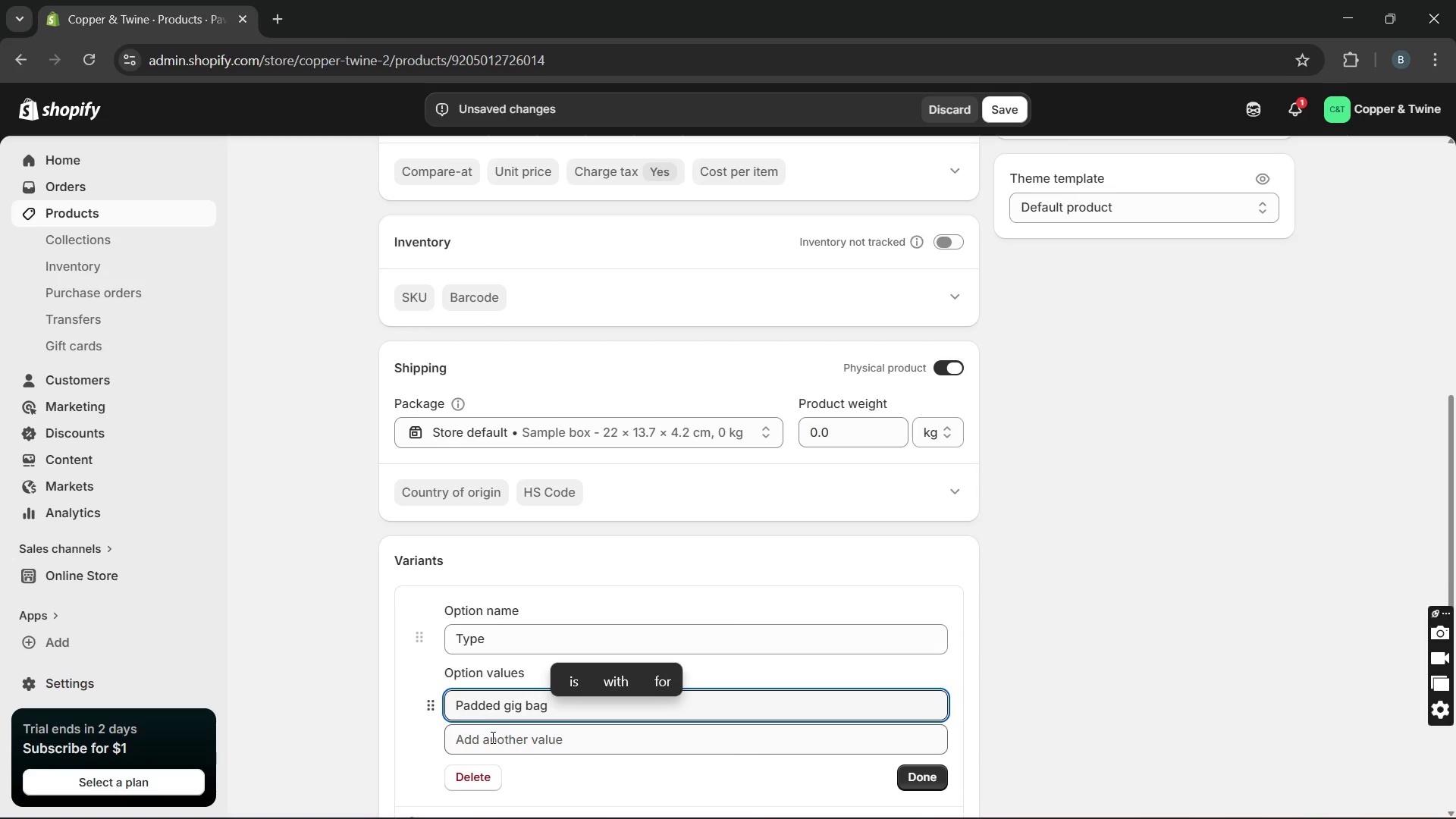 
left_click([491, 739])
 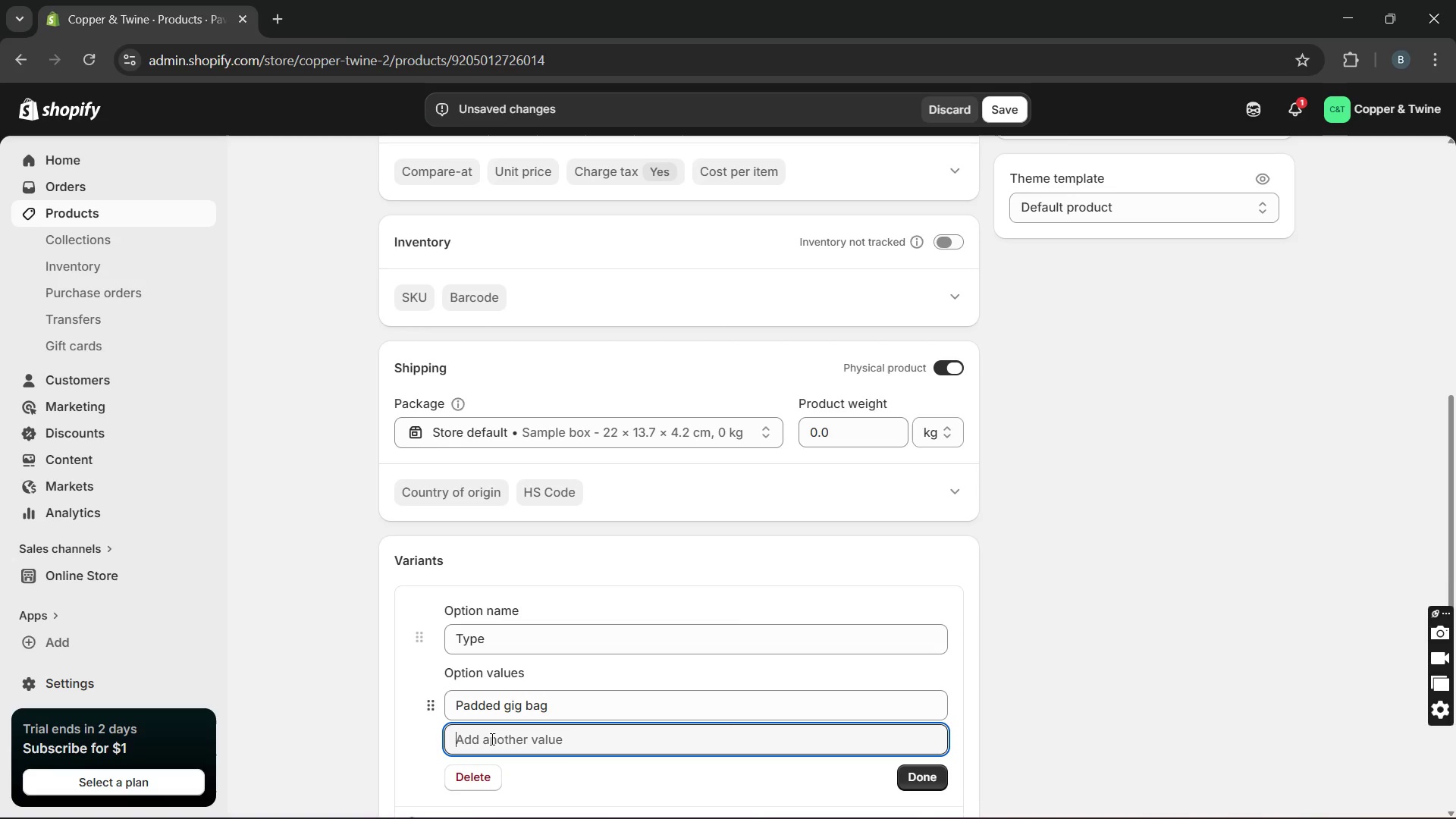 
type(Hard shell cse )
 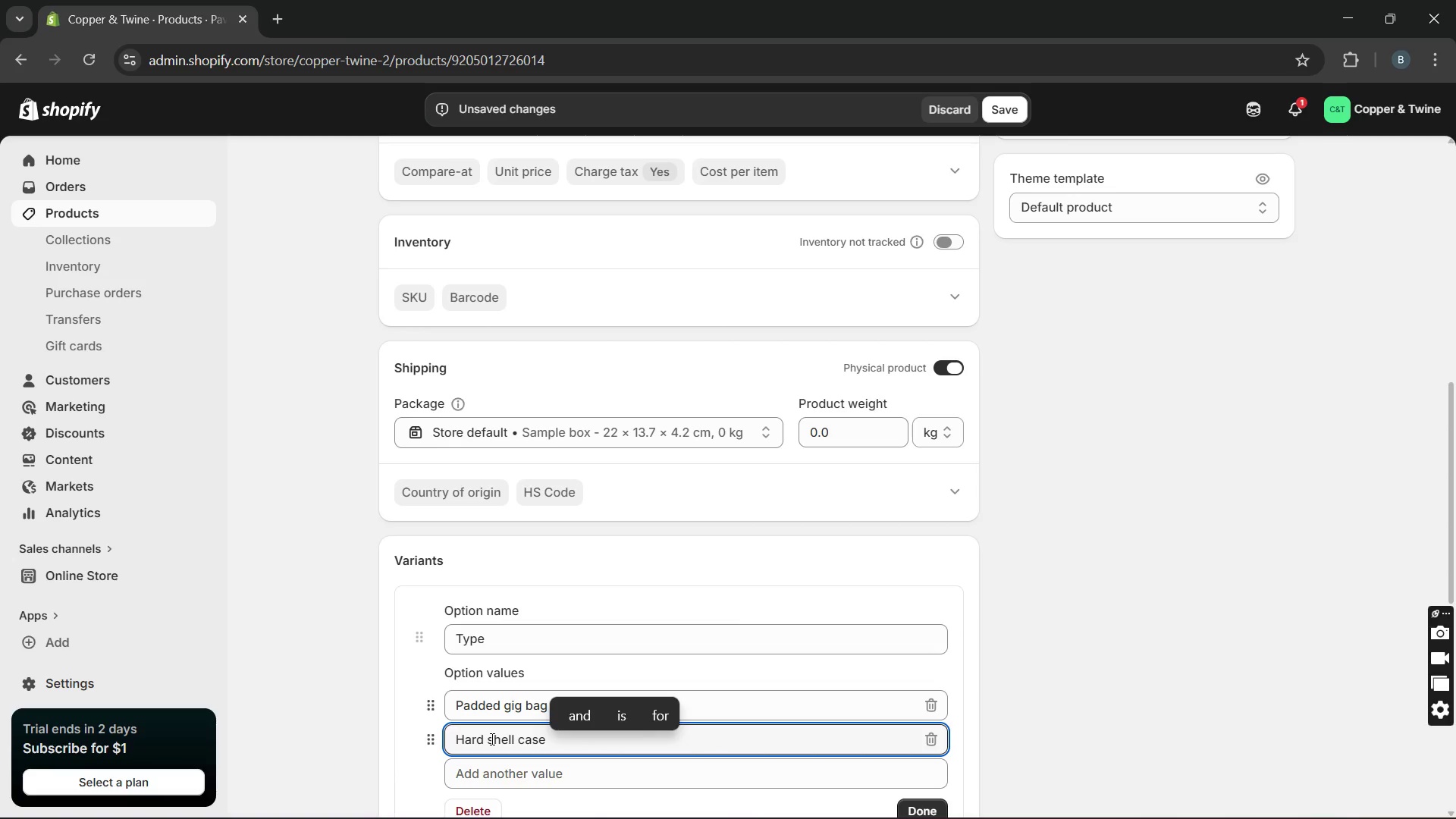 
wait(5.53)
 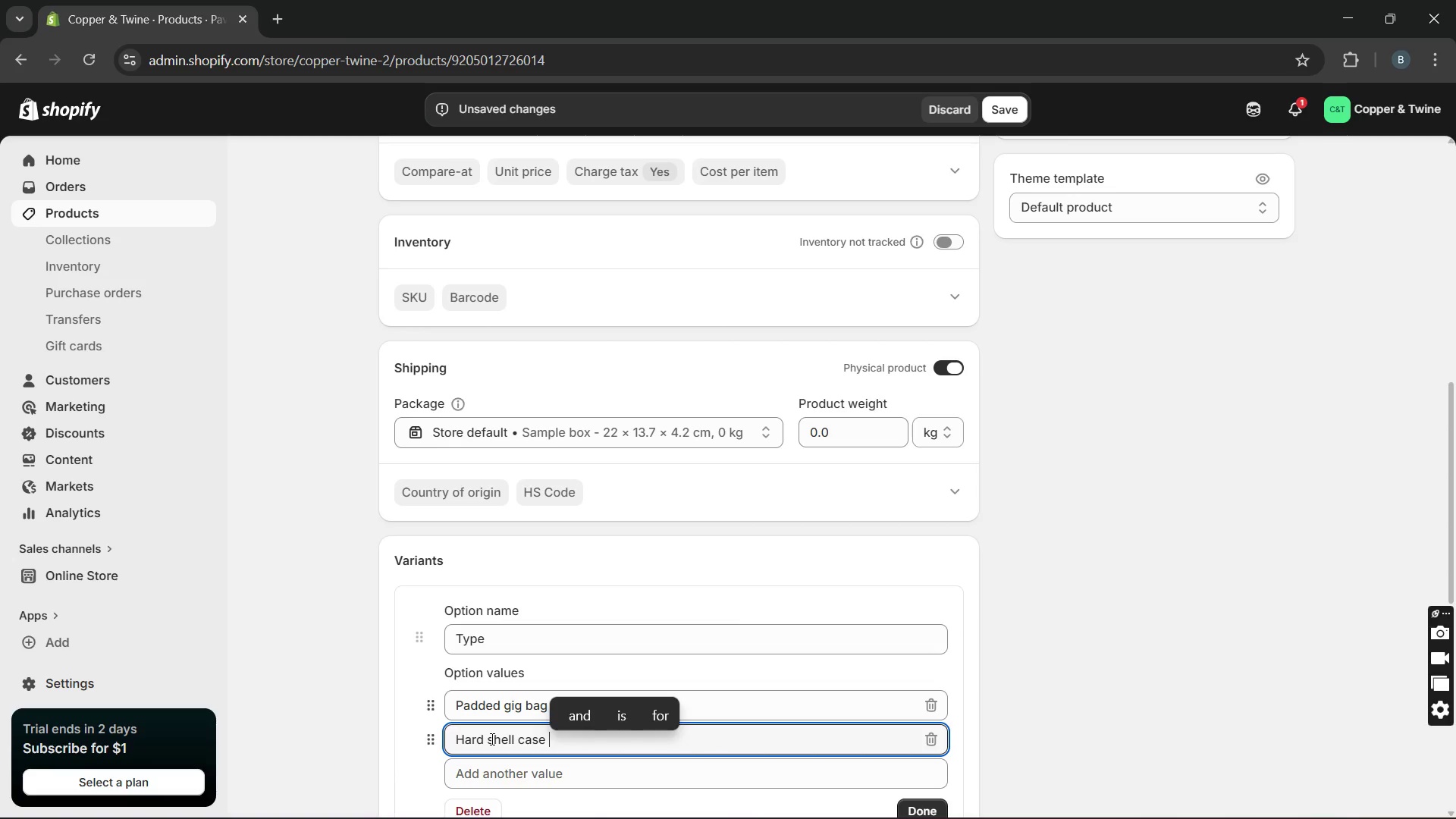 
key(Enter)
 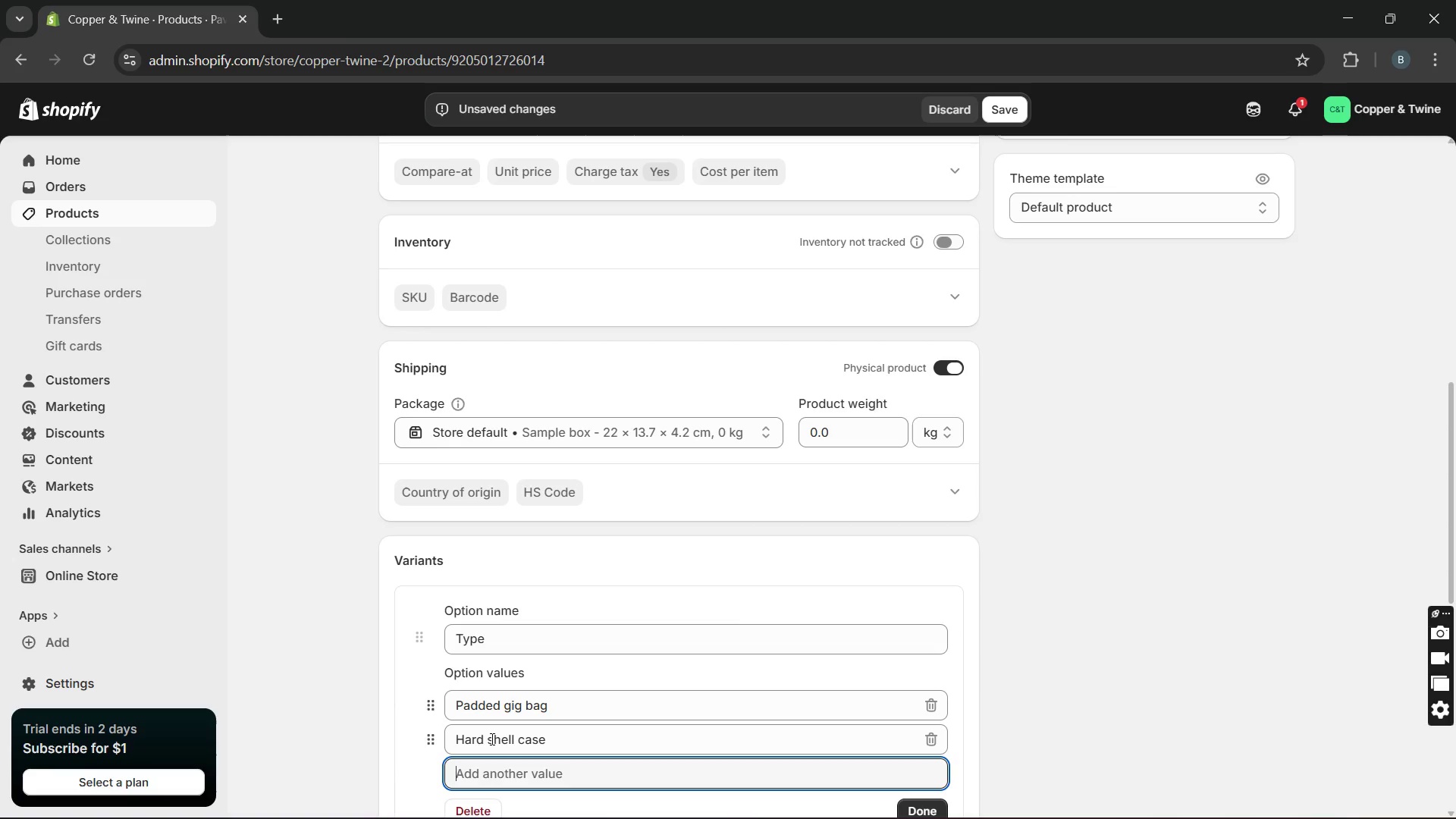 
wait(10.47)
 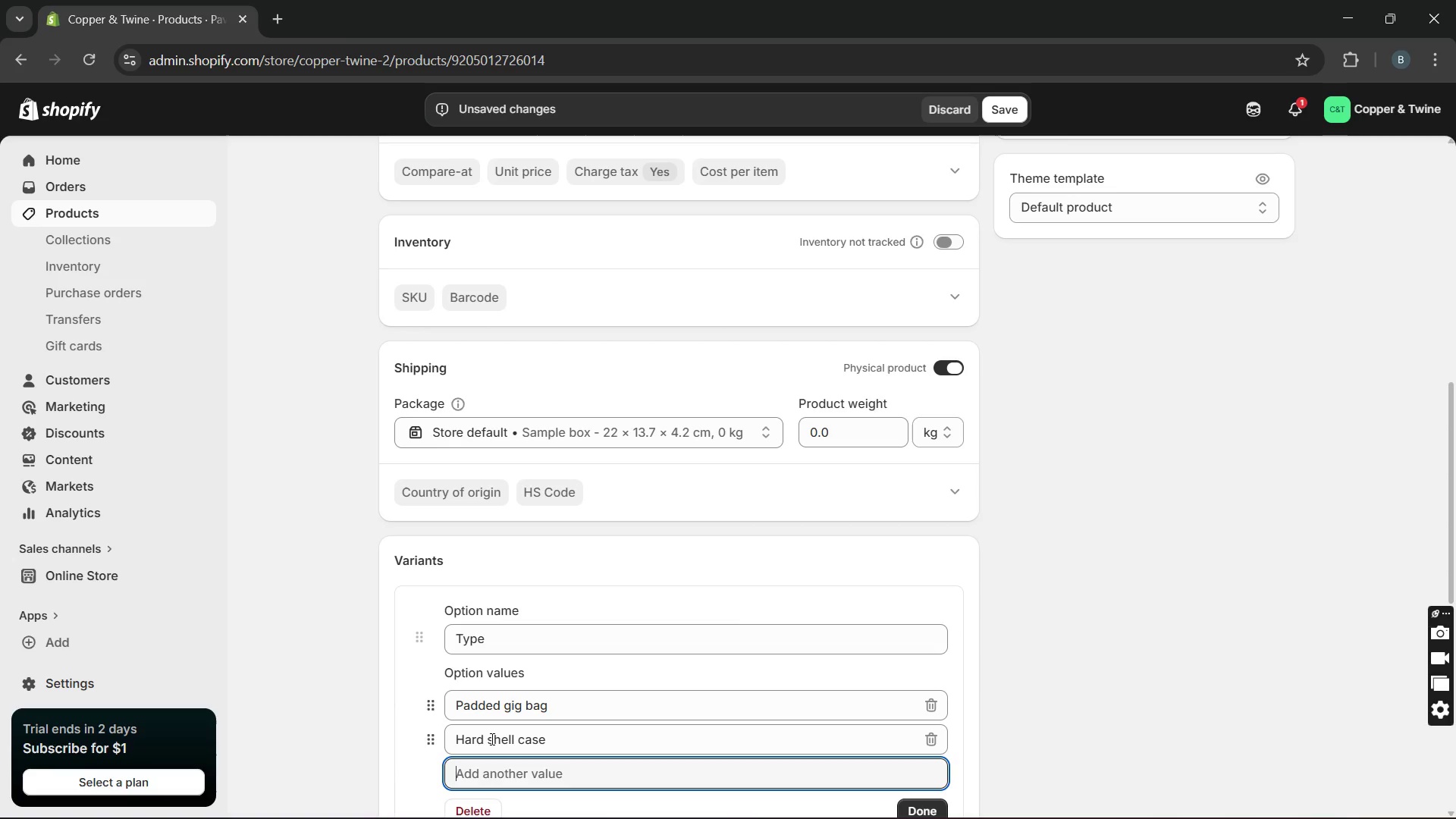 
type(Padded gig bag)
 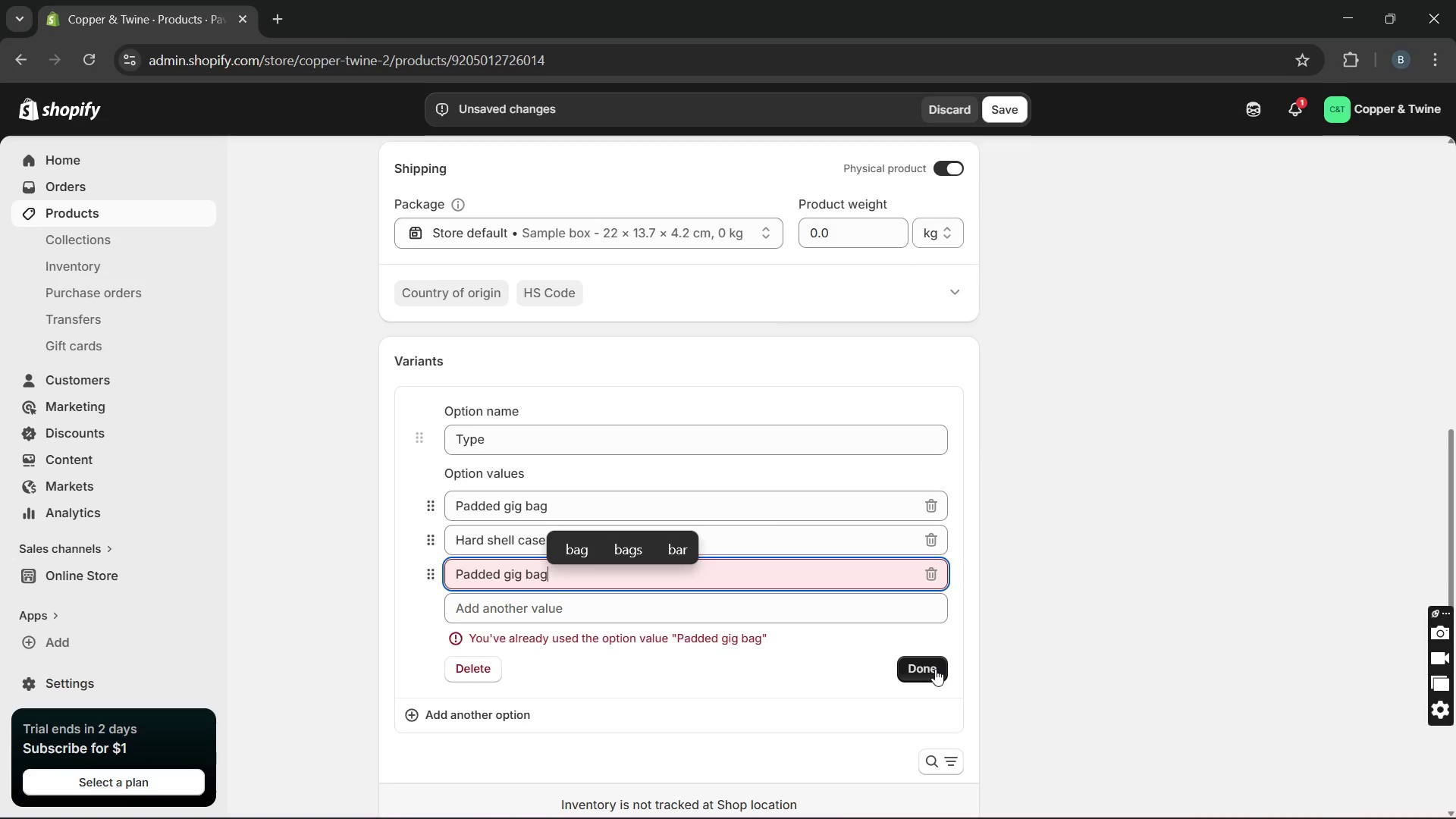 
wait(5.25)
 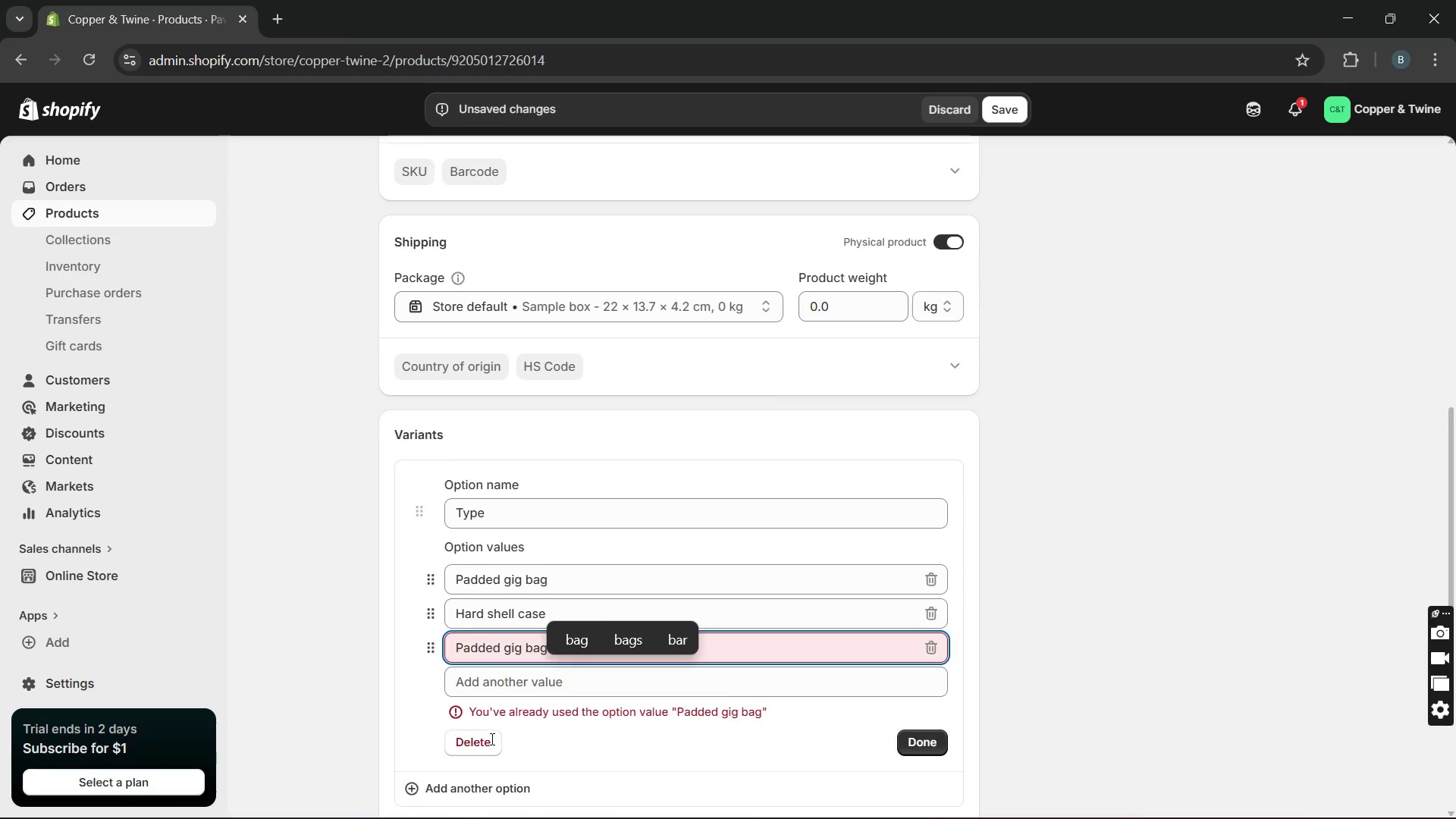 
left_click([935, 669])
 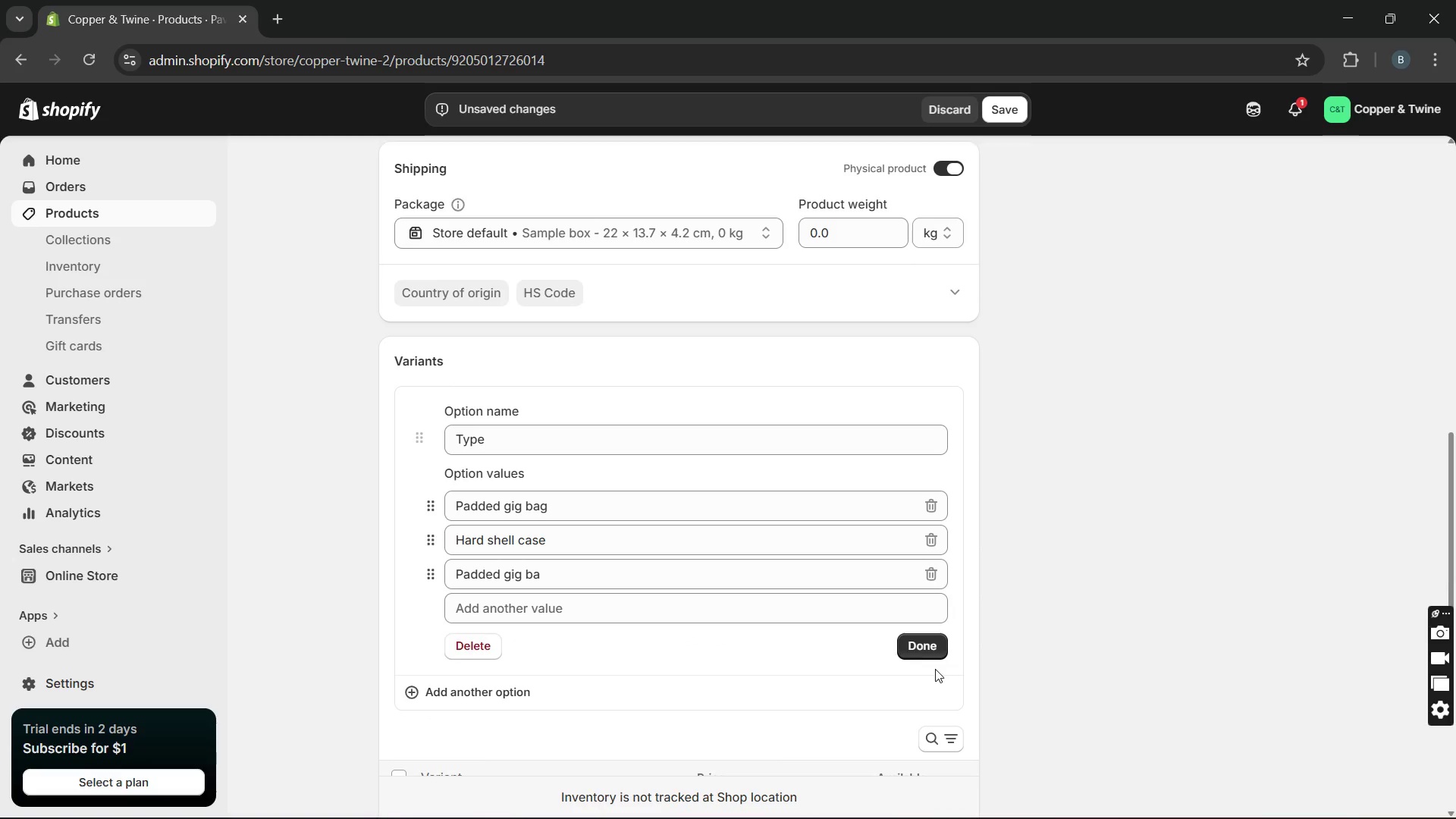 
left_click([920, 639])
 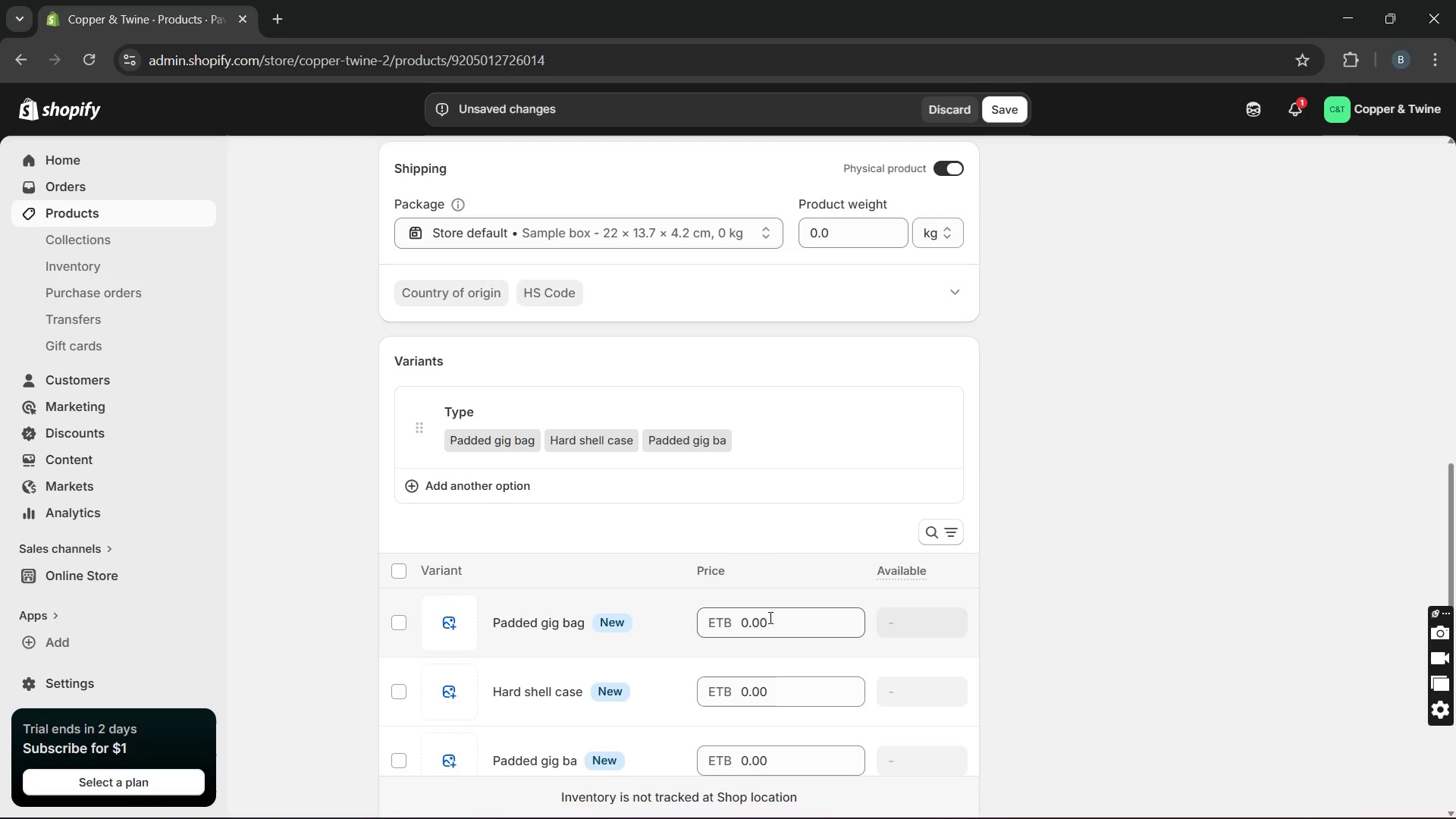 
double_click([764, 620])
 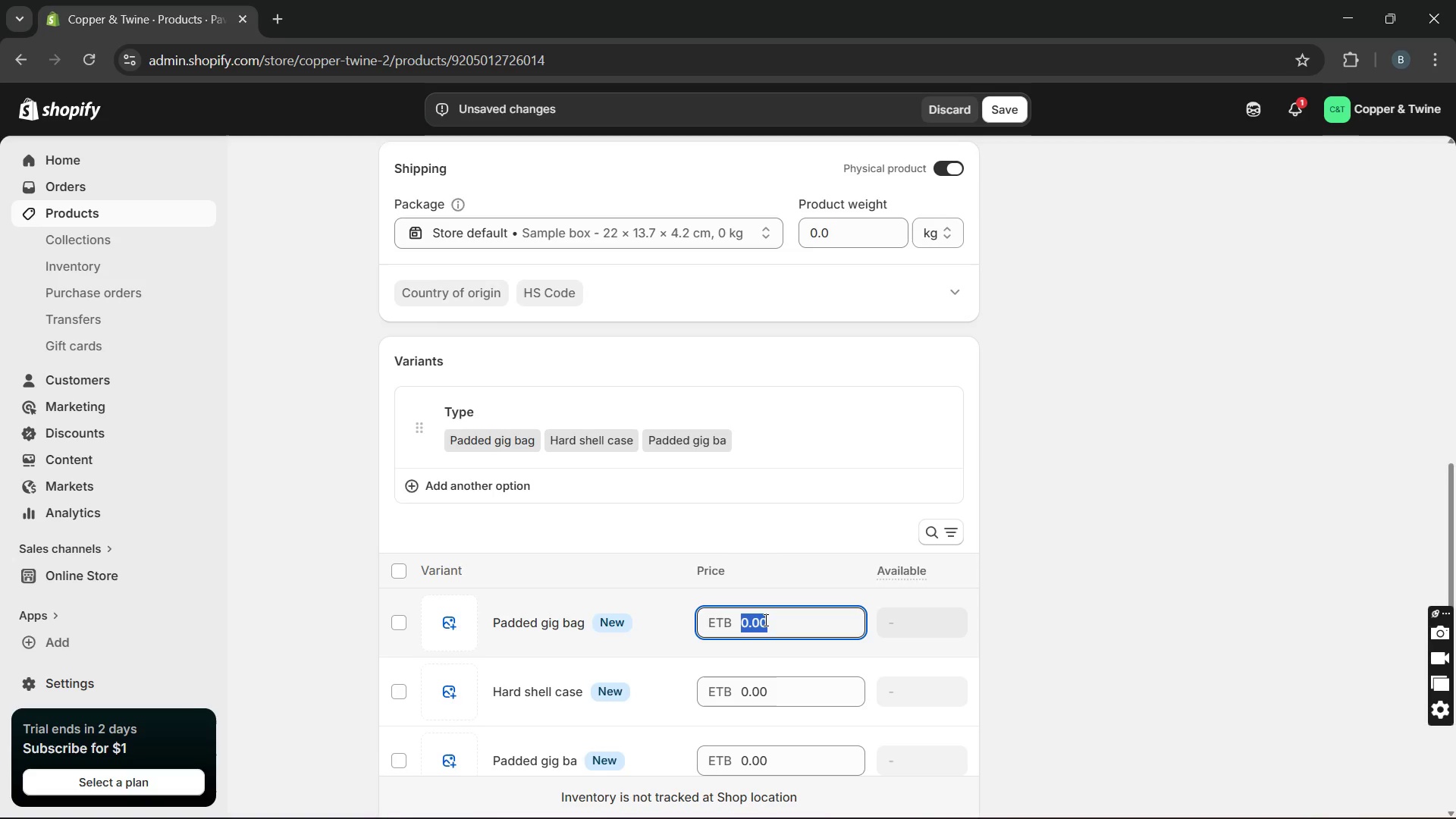 
wait(5.45)
 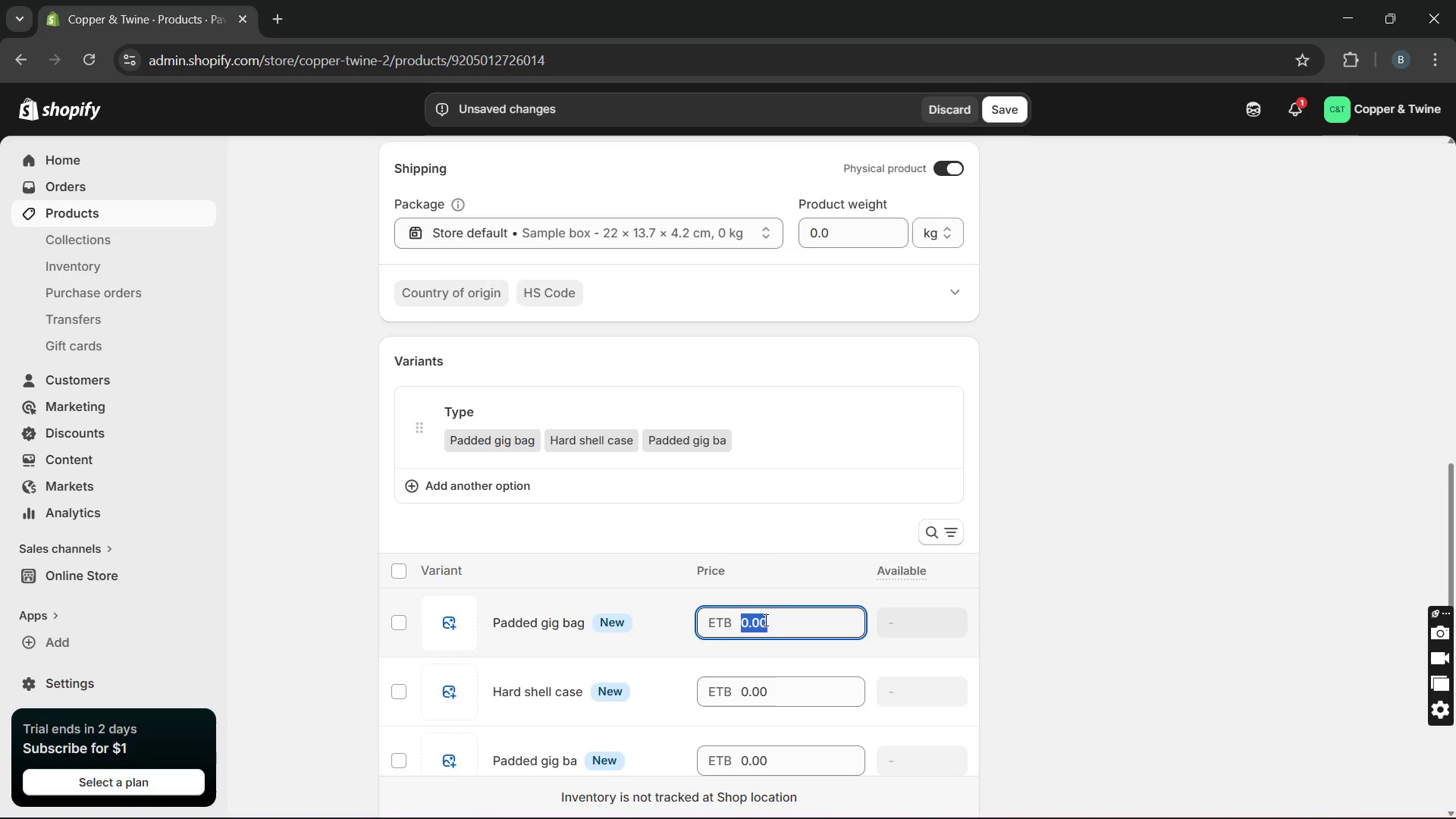 
type(7667.97 )
 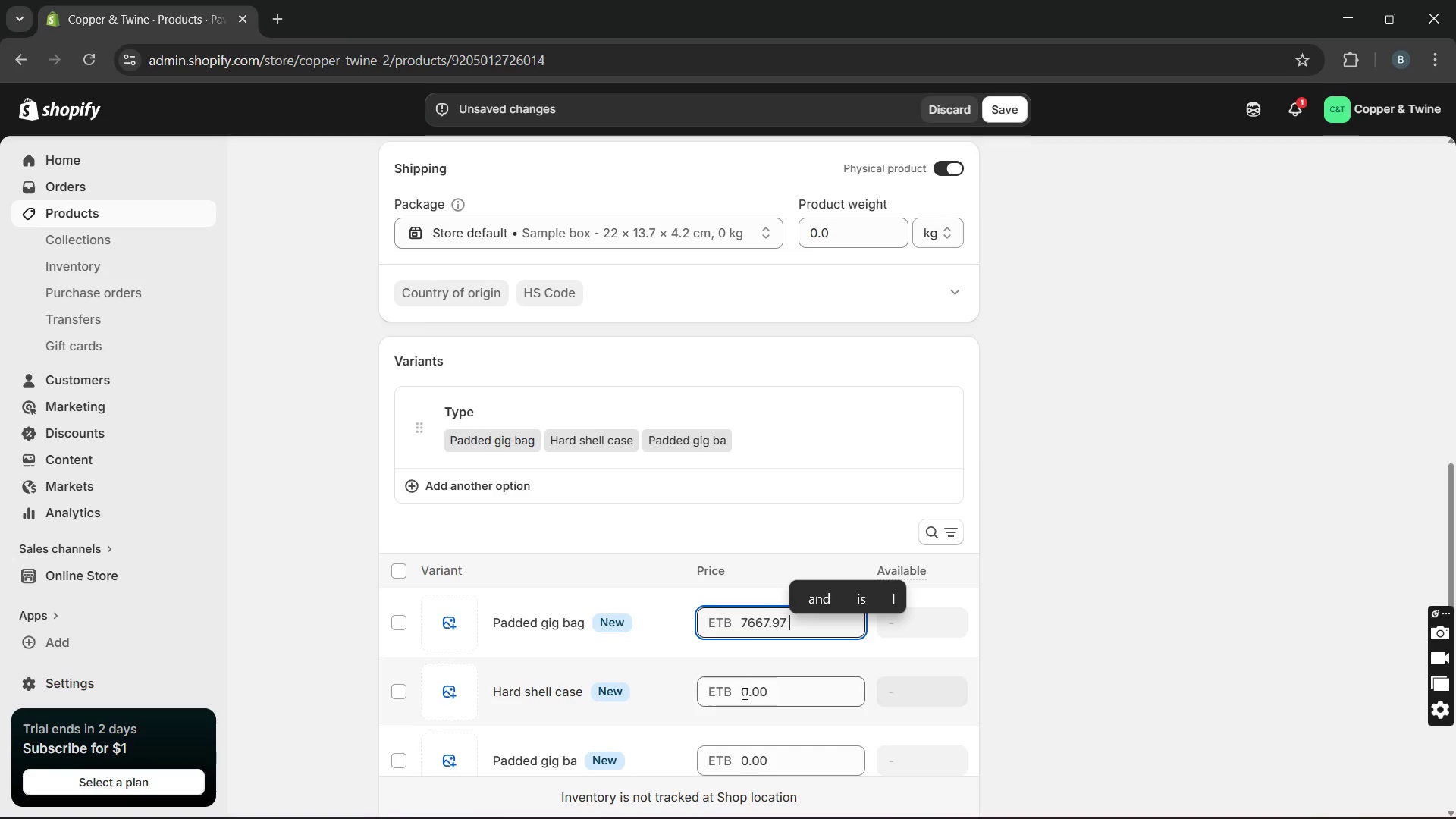 
double_click([744, 693])
 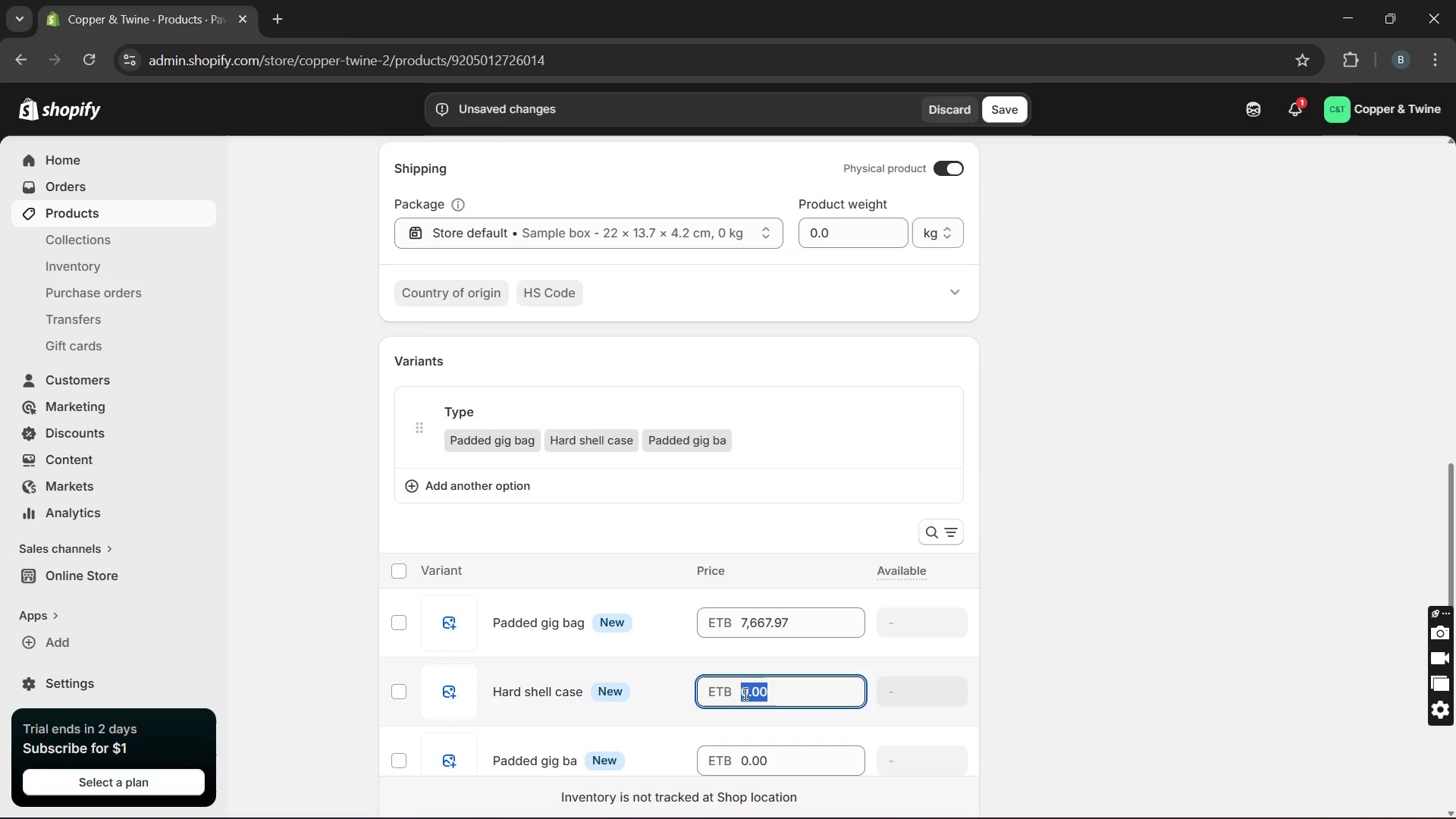 
type(7817.97)
 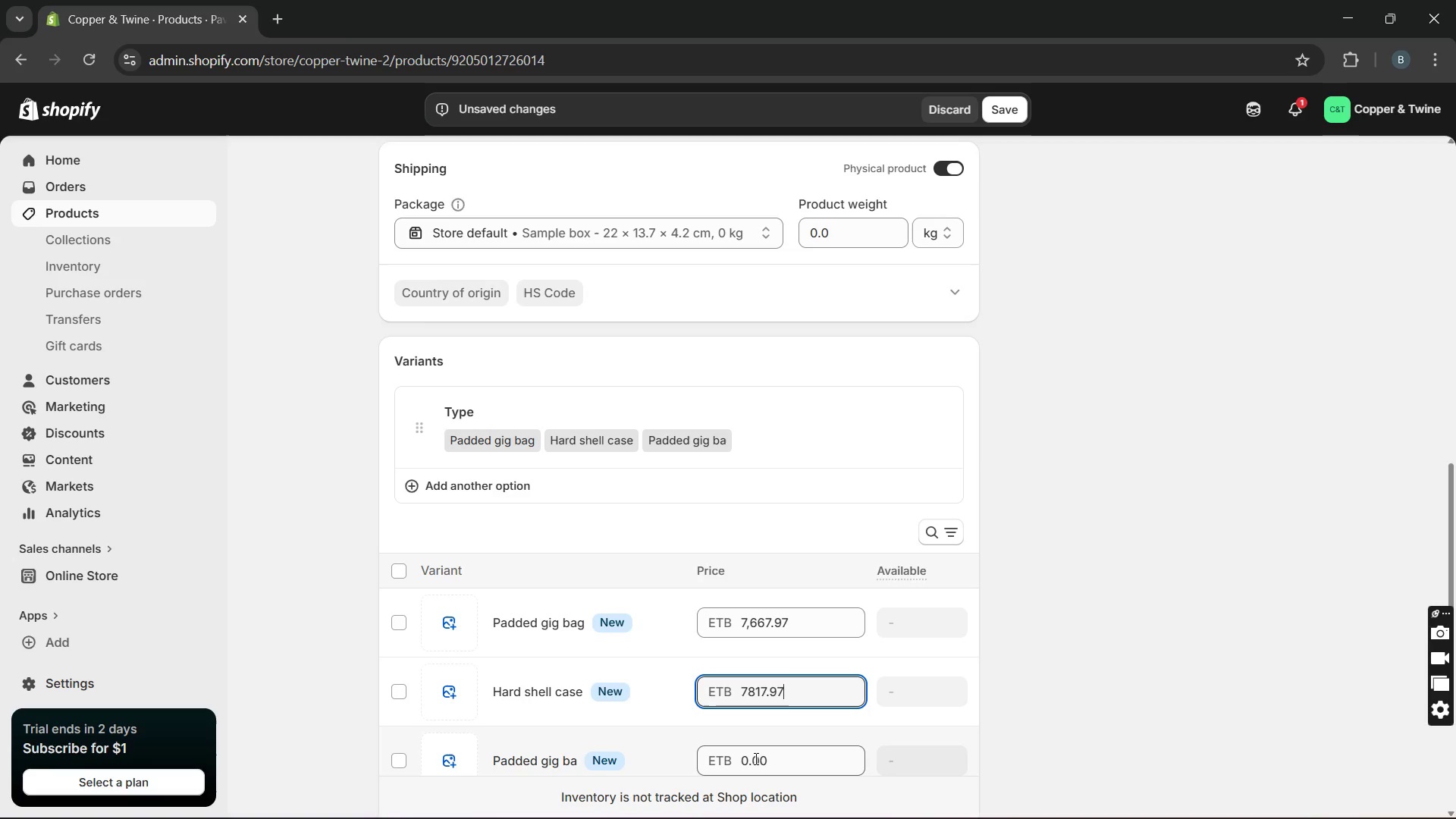 
double_click([755, 758])
 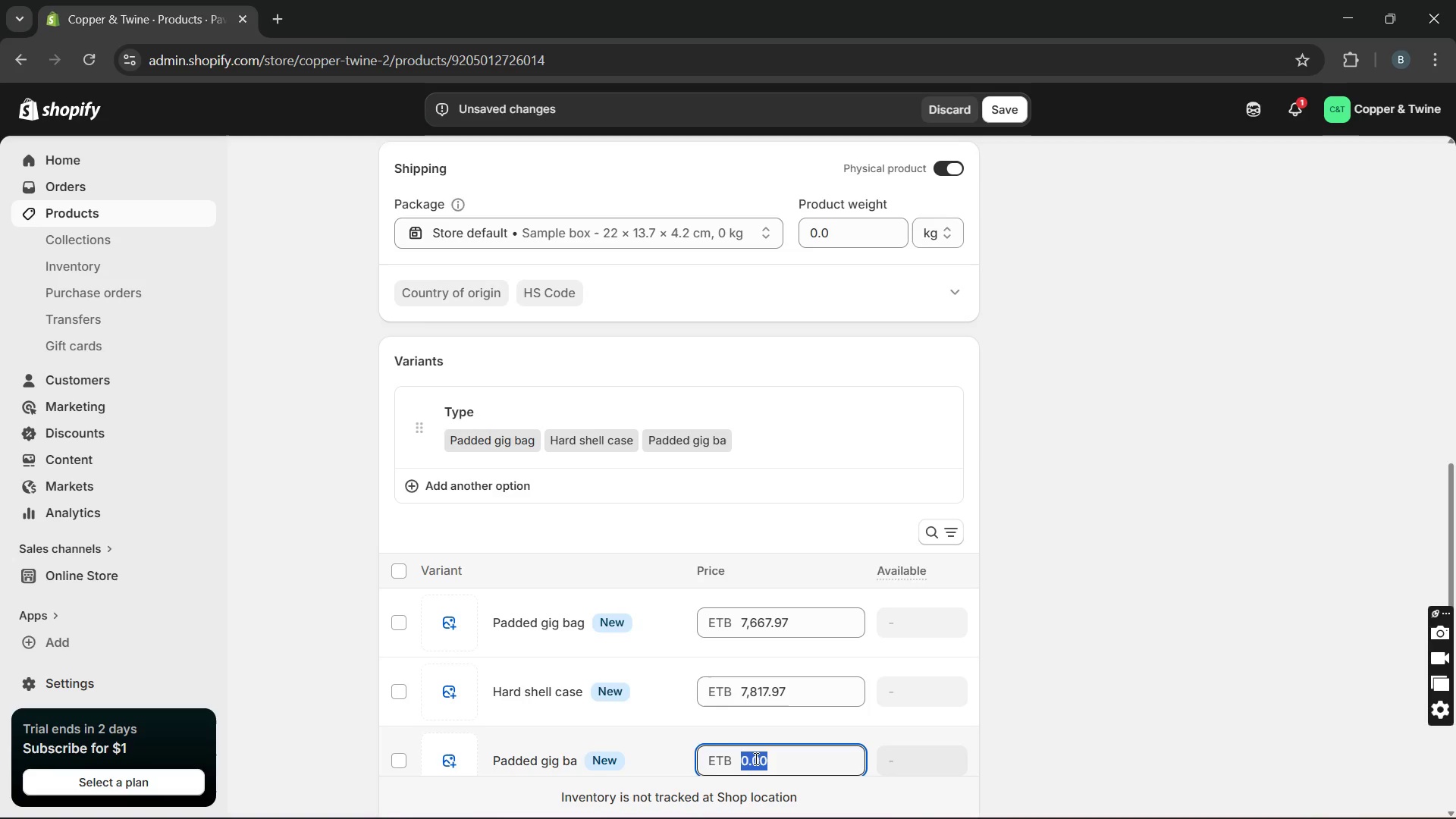 
triple_click([755, 758])
 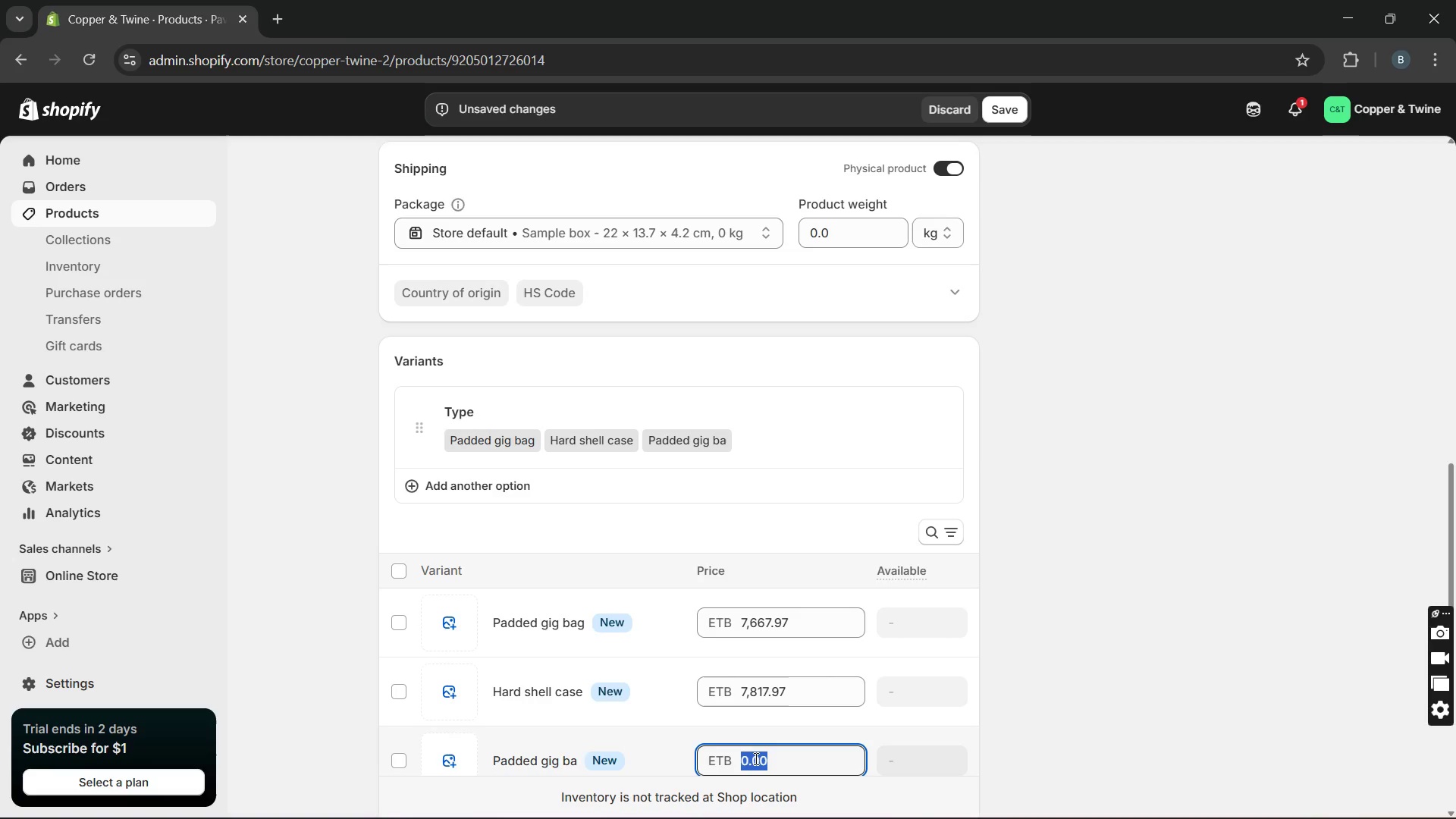 
type(1)
key(Backspace)
type(777)
key(Backspace)
type(67)
 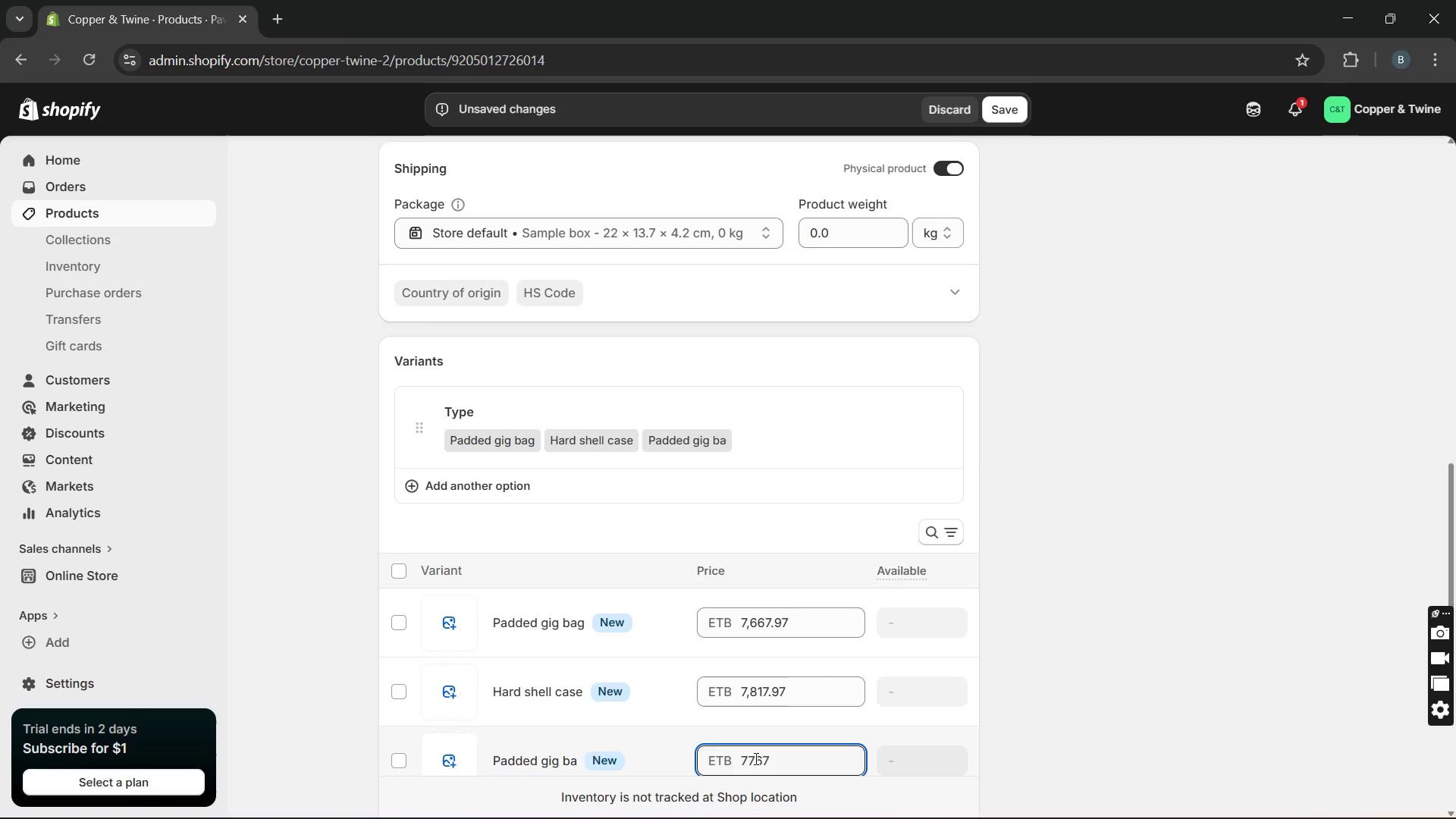 
type(.97)
 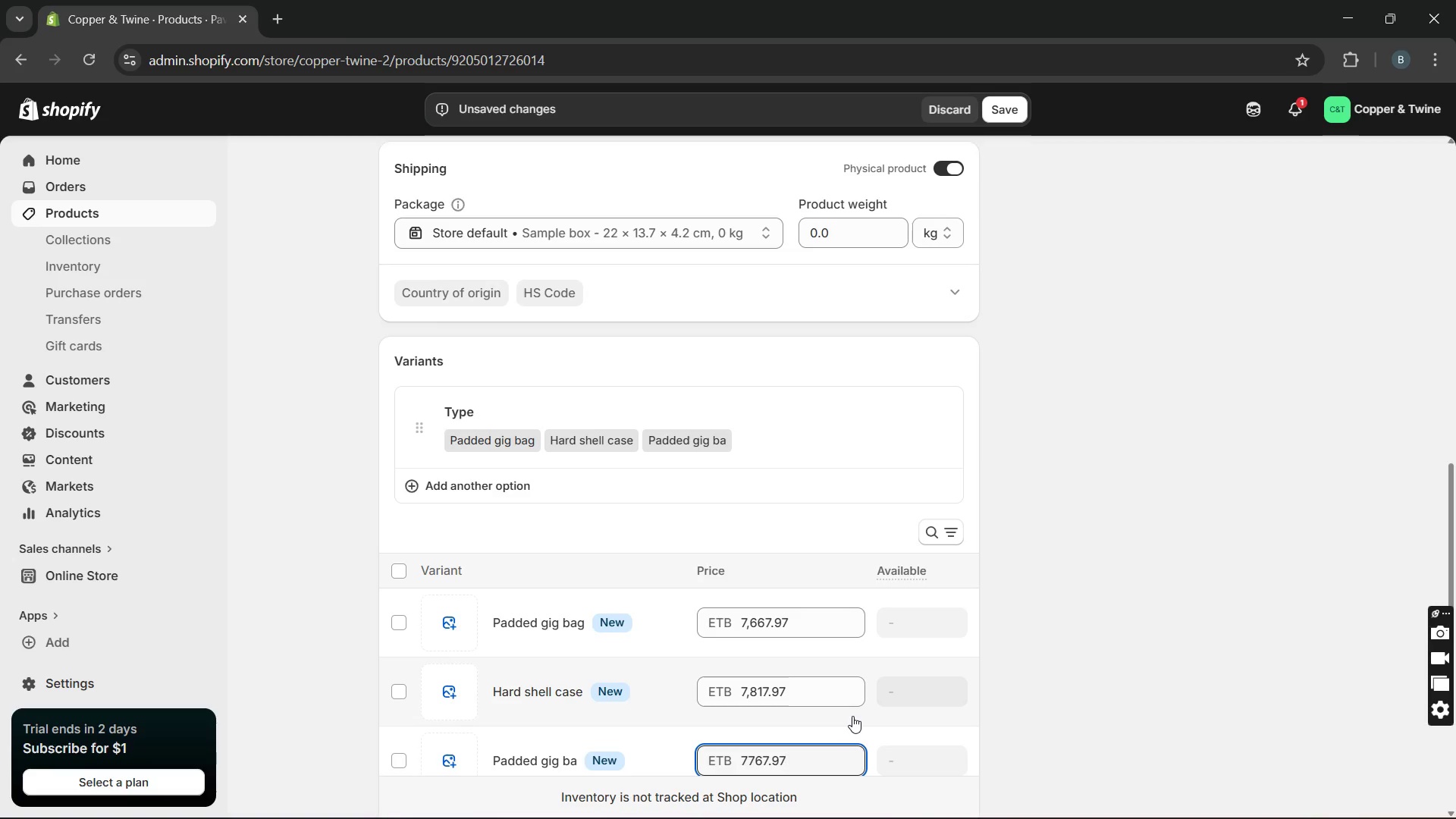 
mouse_move([908, 331])
 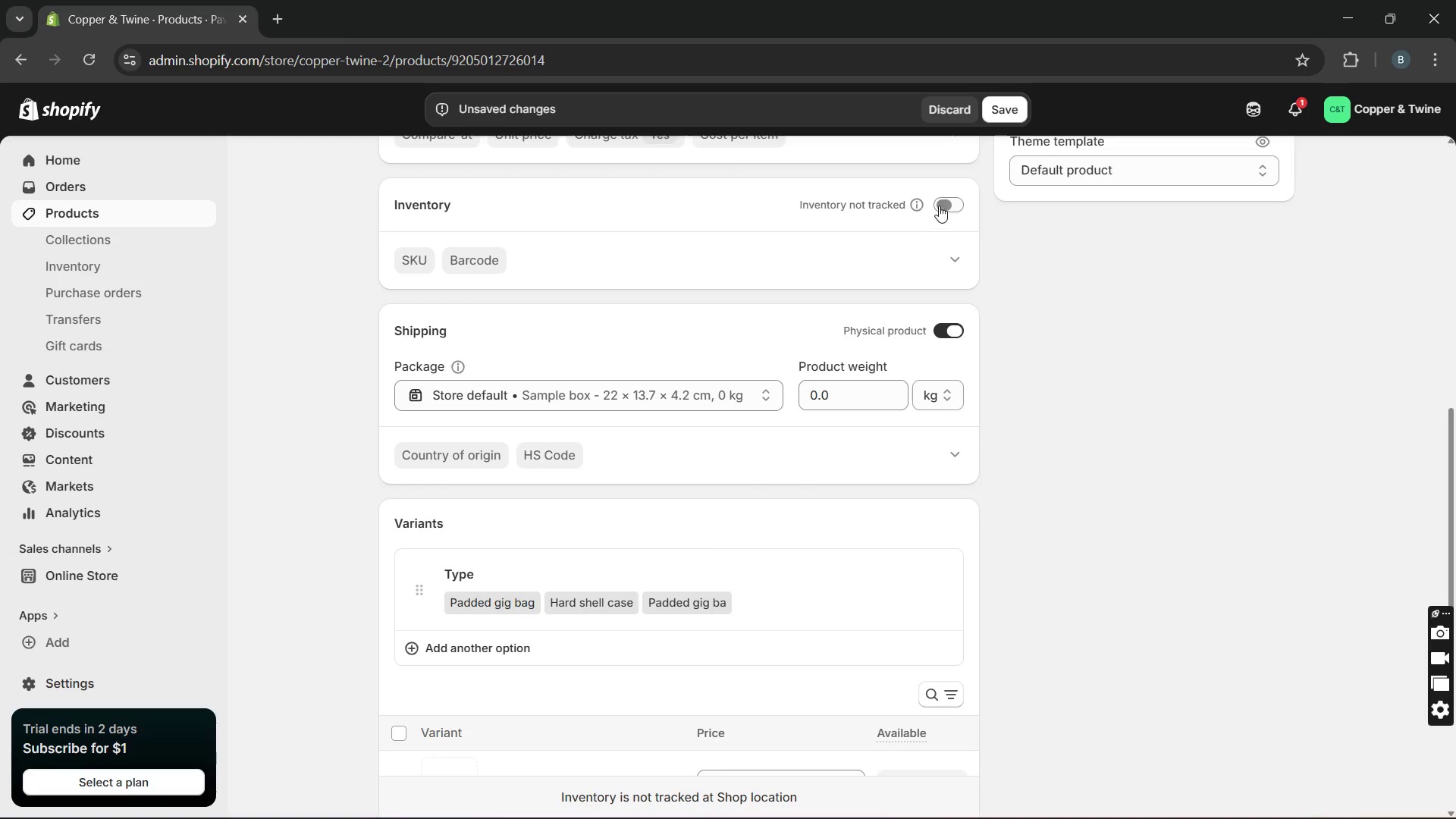 
left_click([941, 205])
 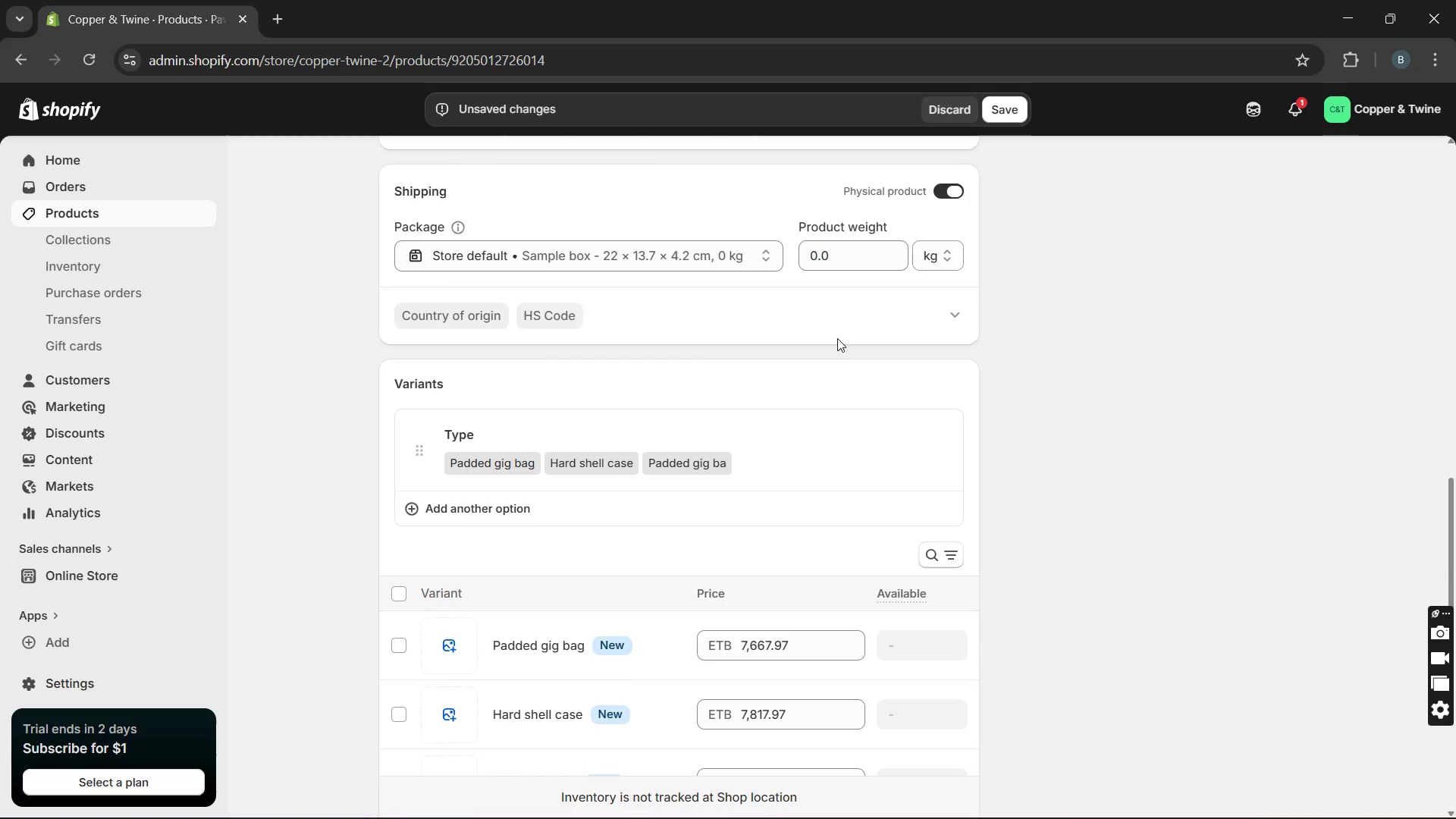 
wait(12.64)
 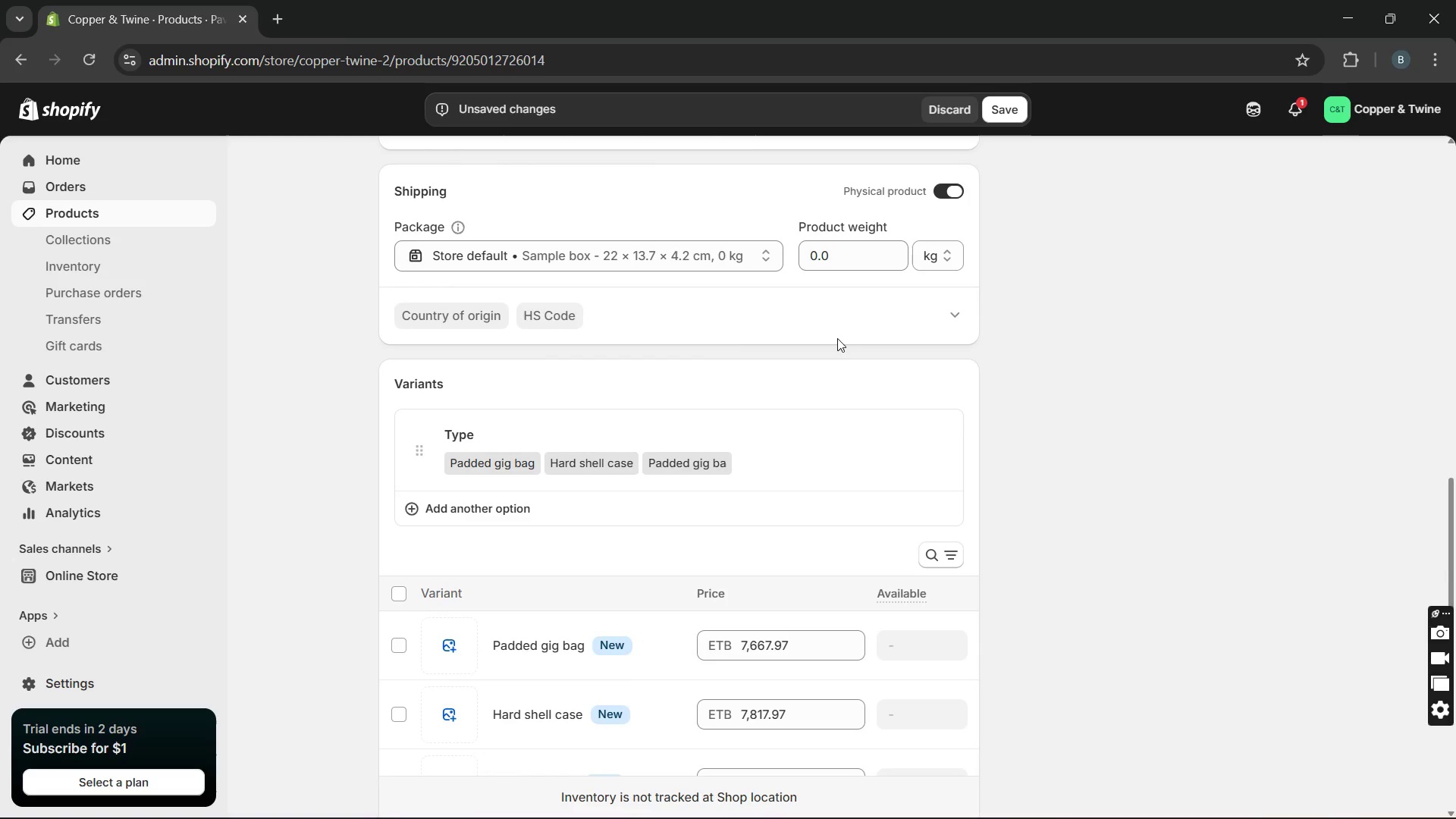 
left_click([946, 570])
 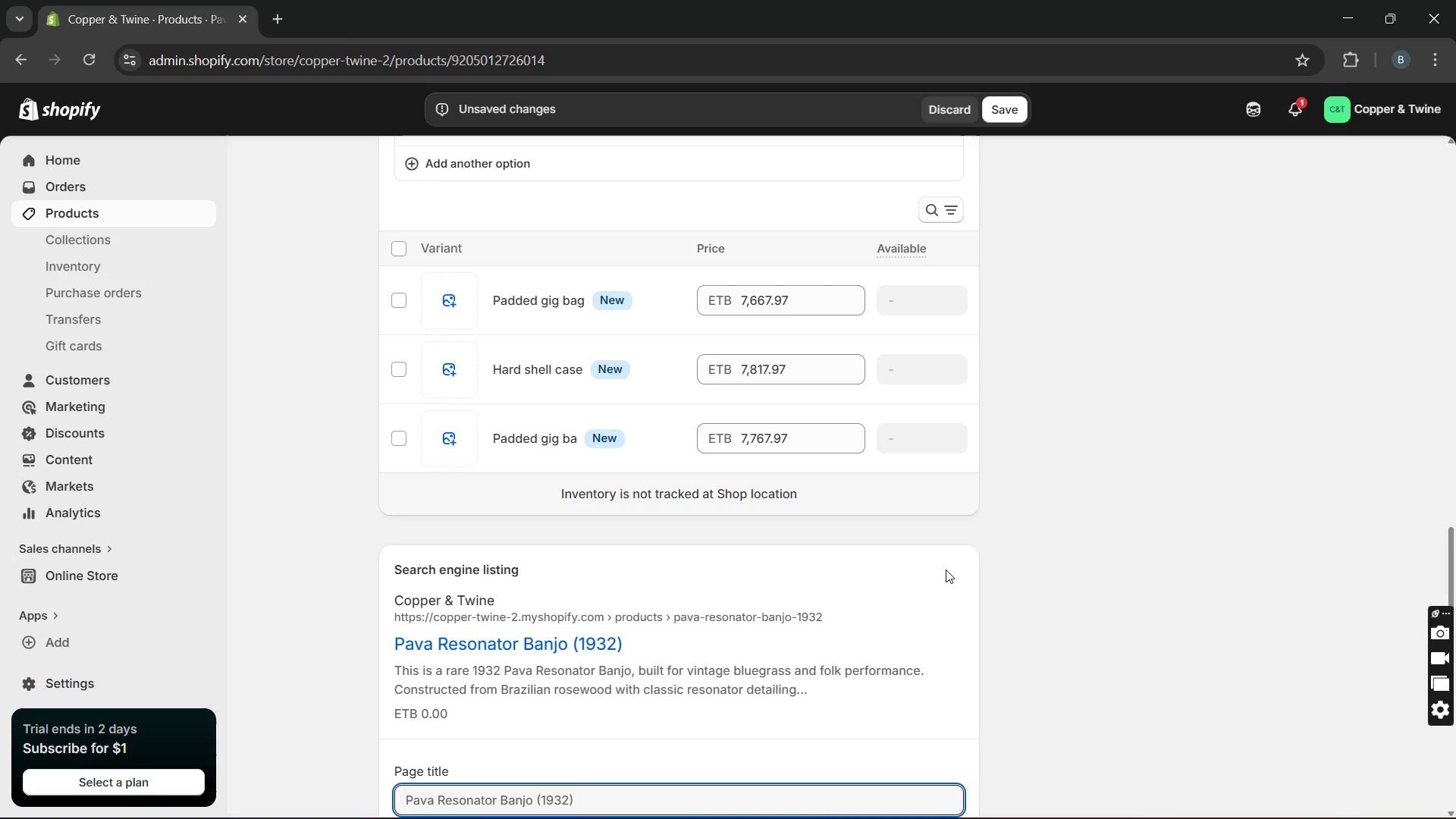 
wait(11.8)
 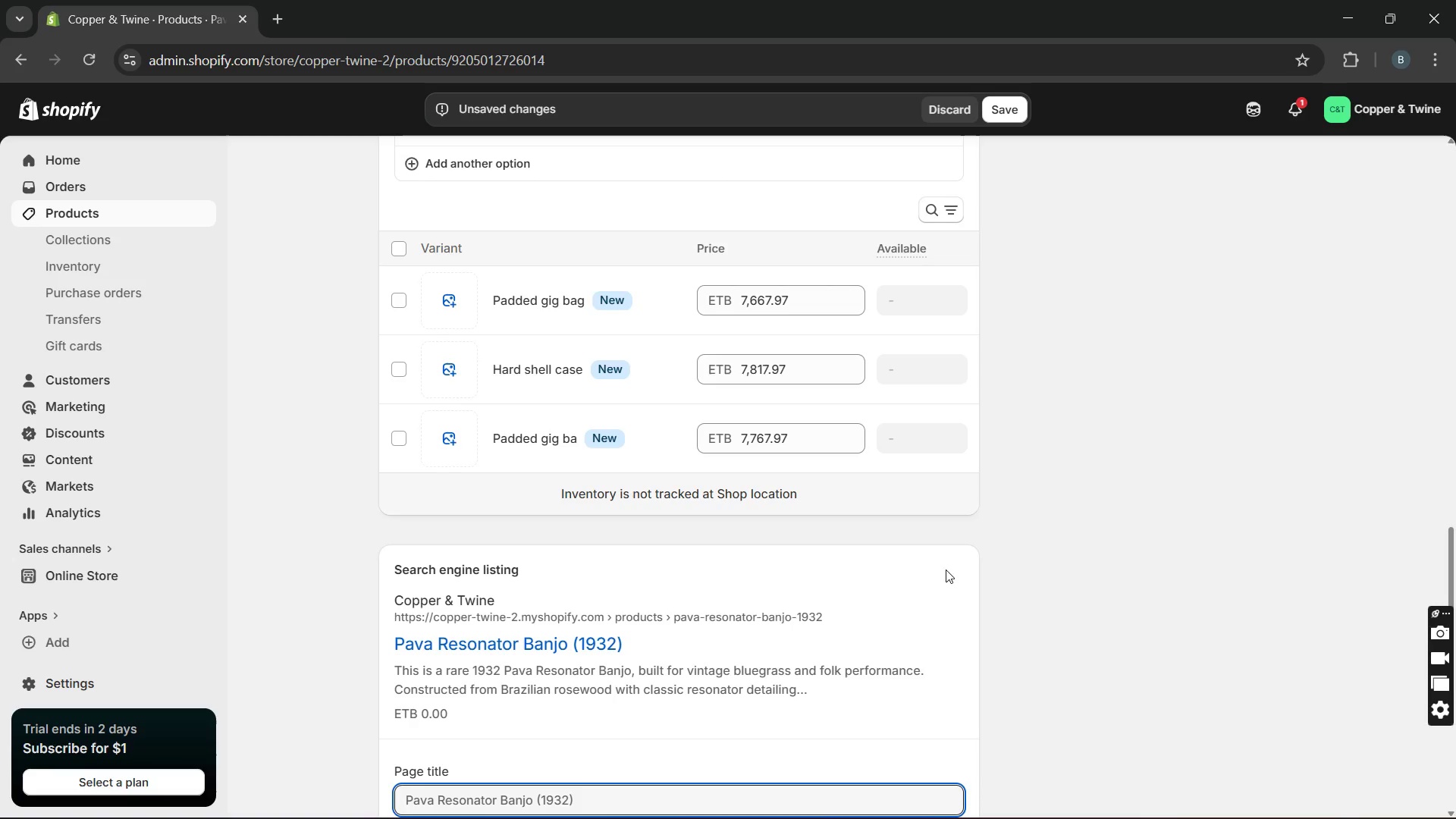 
left_click([606, 289])
 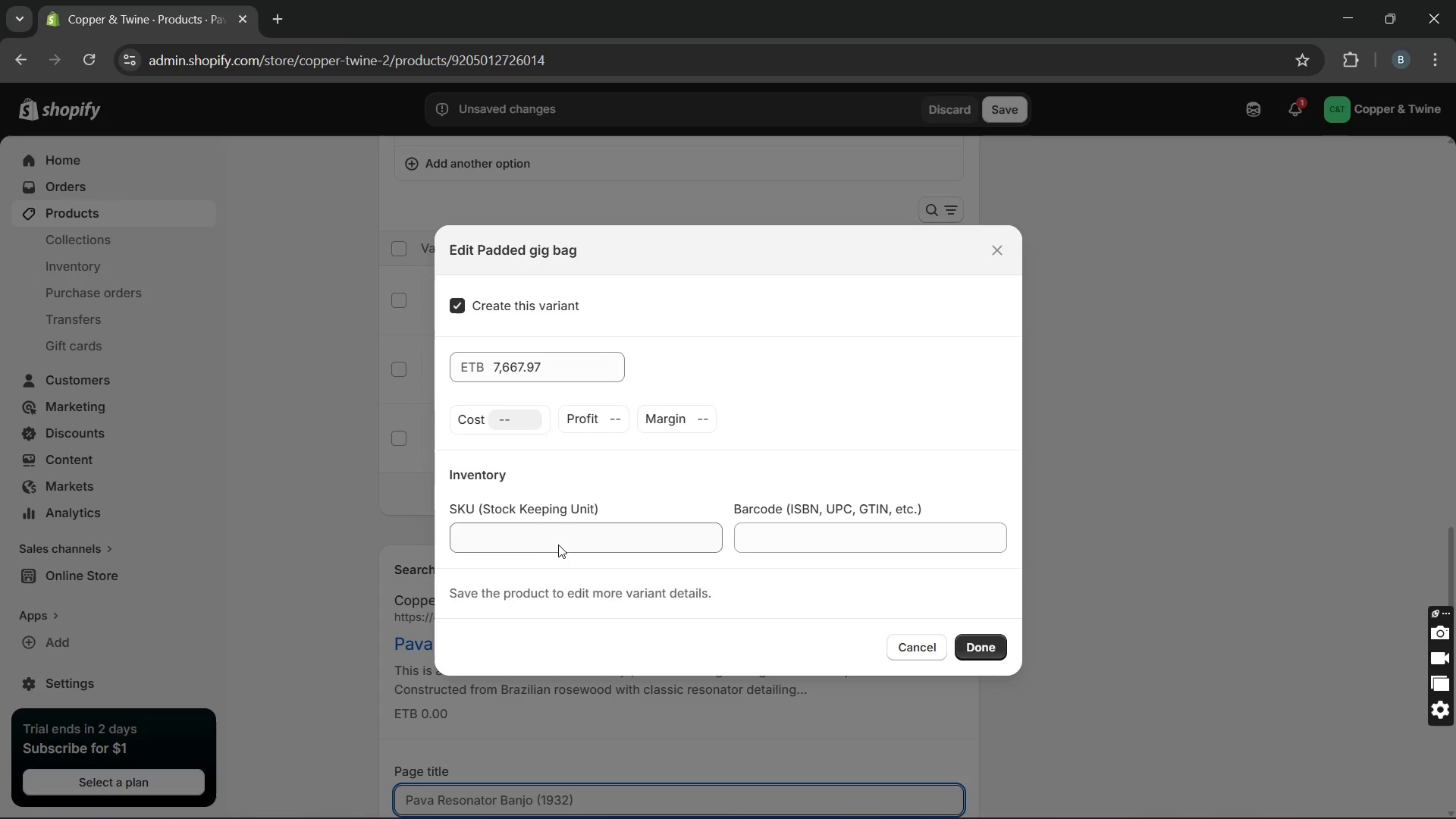 
left_click([551, 541])
 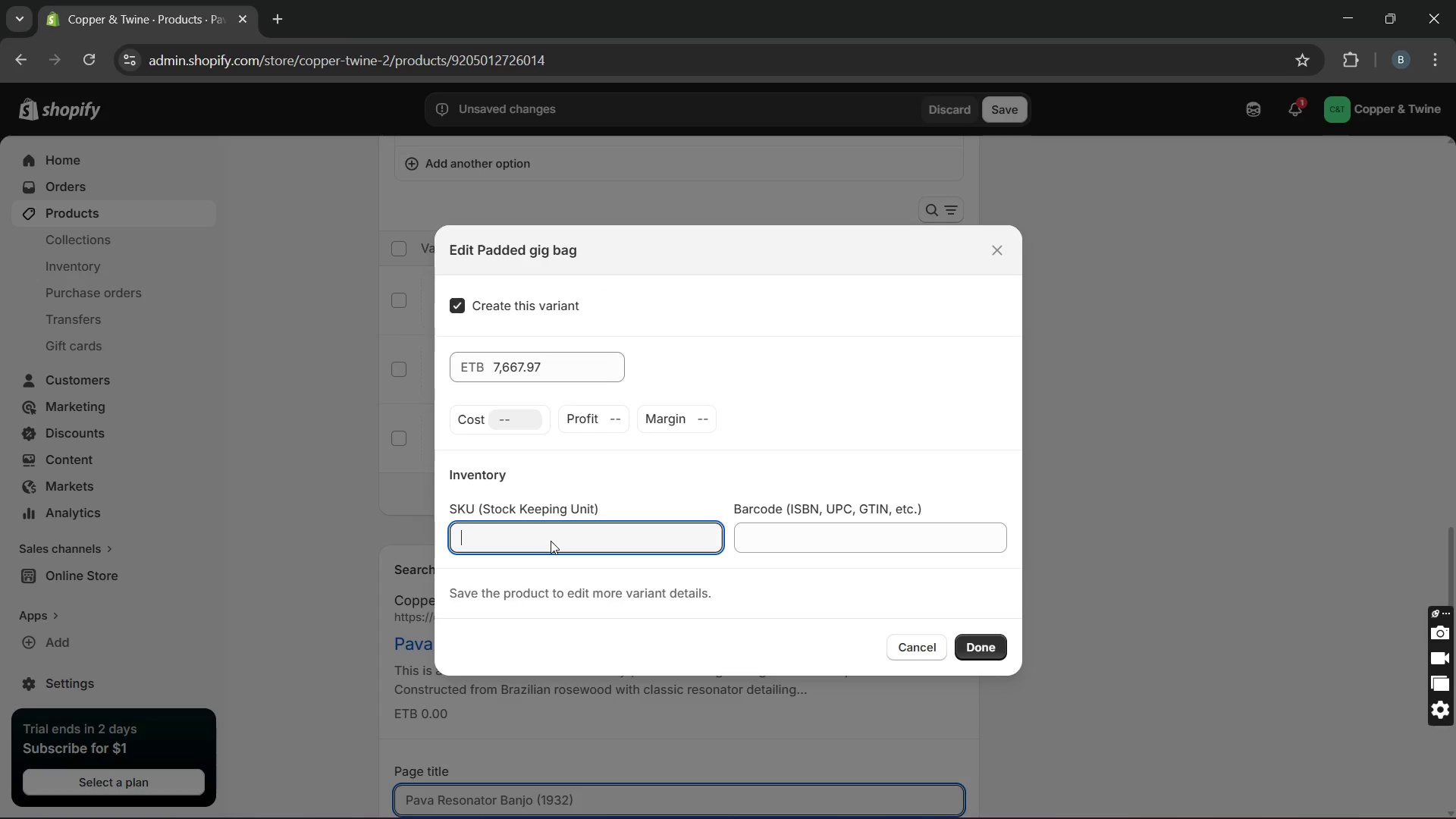 
type(CT-00048-)
 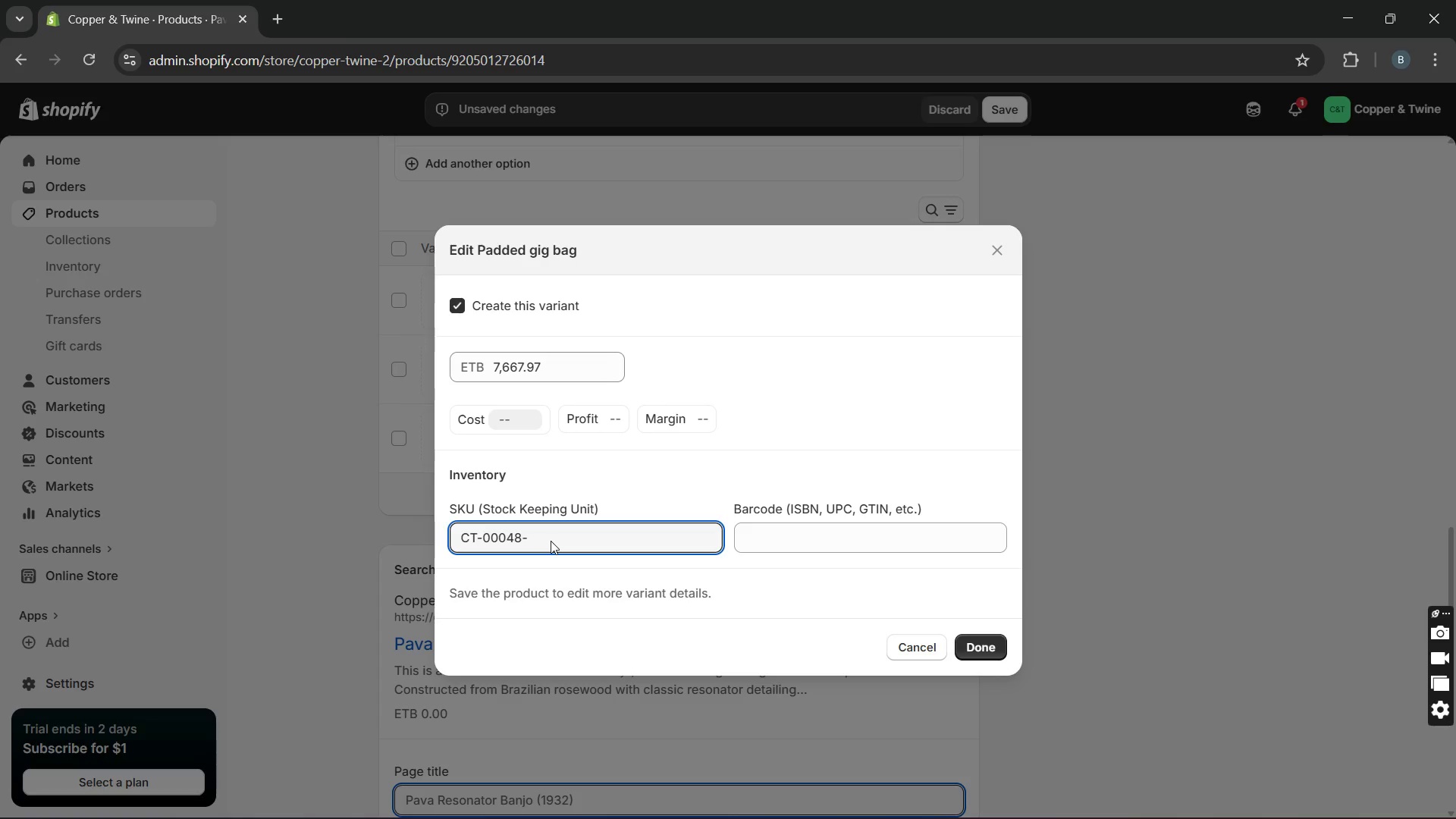 
wait(12.42)
 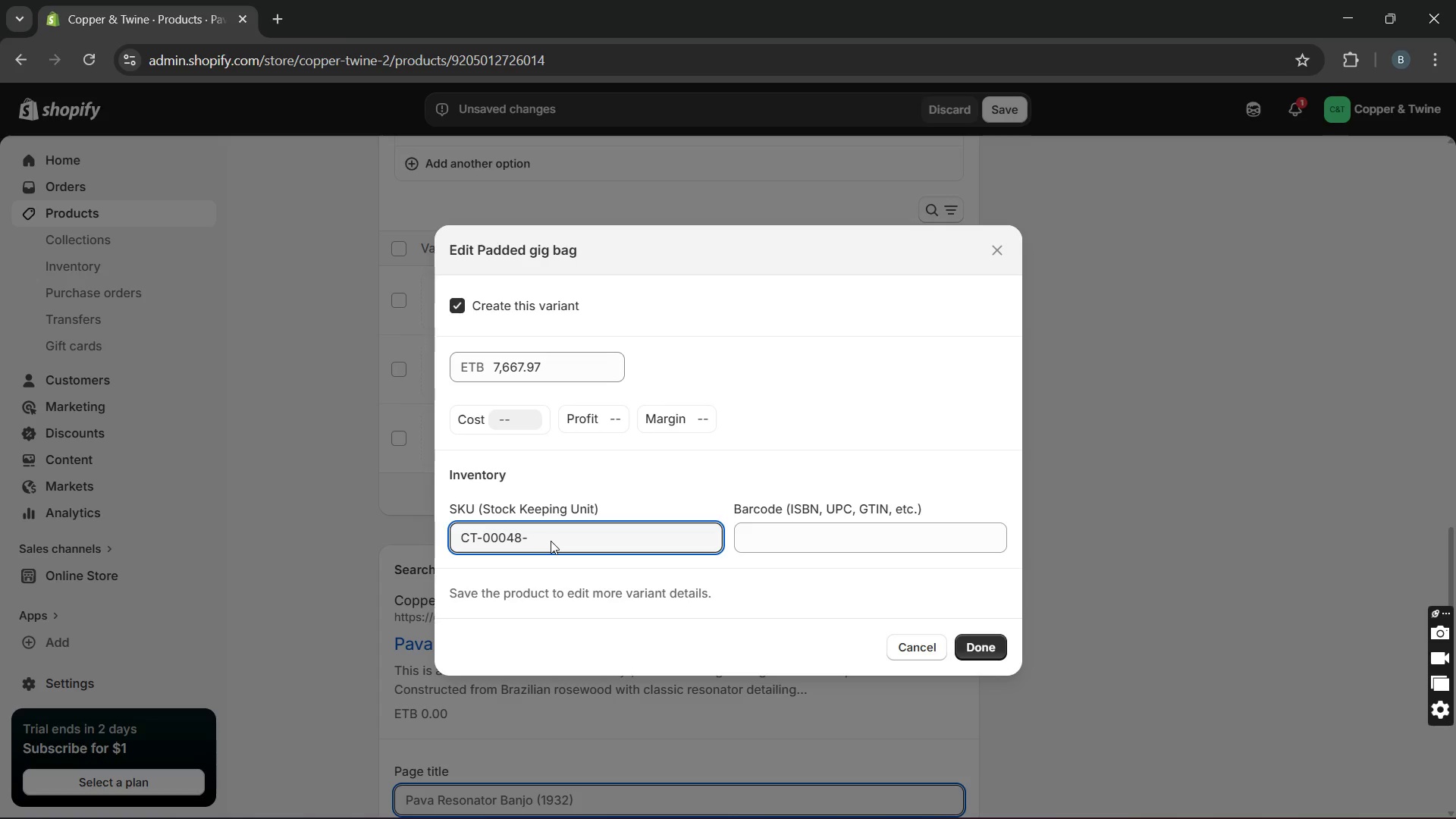 
type(LH-PGB)
 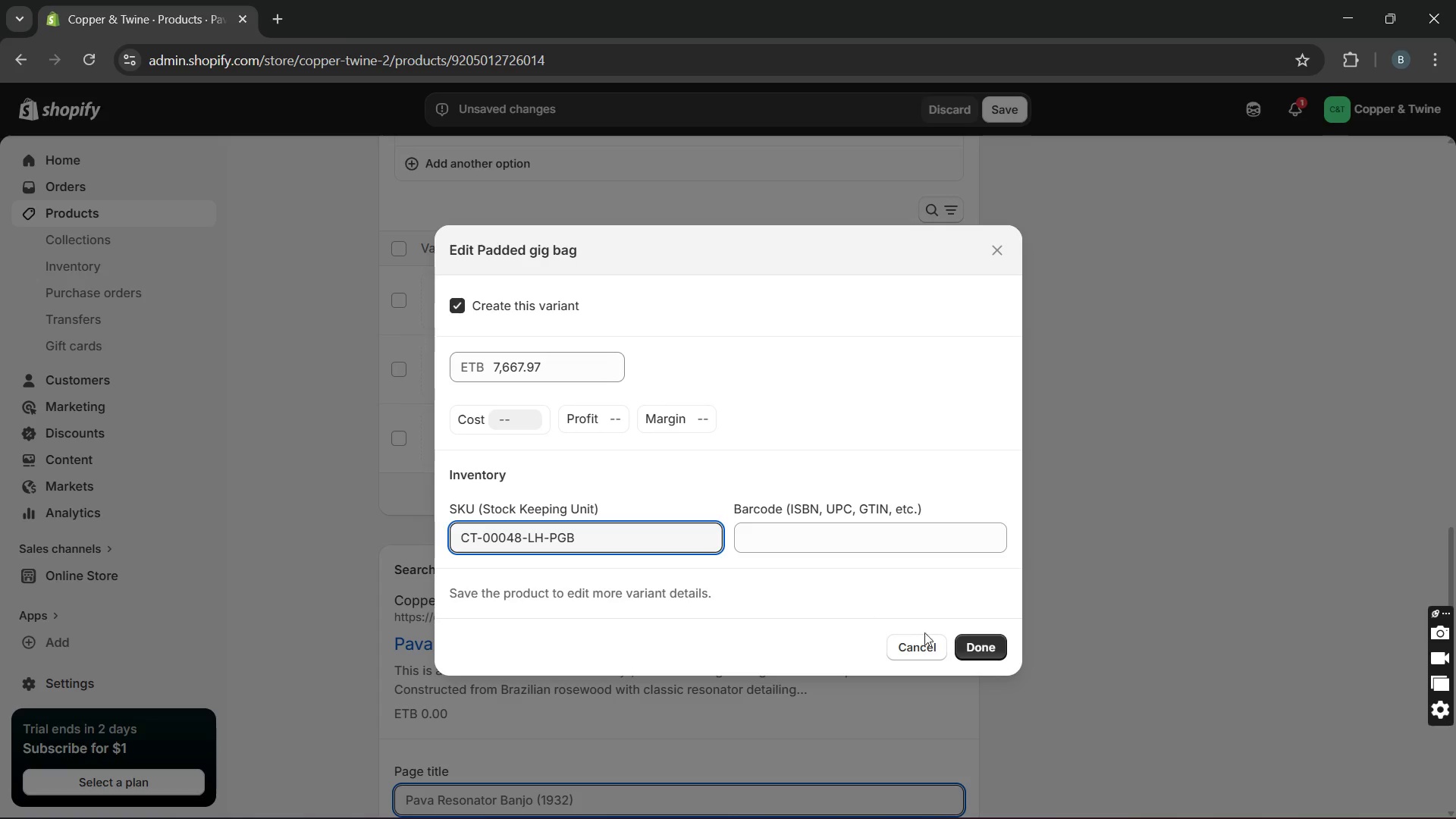 
left_click([962, 645])
 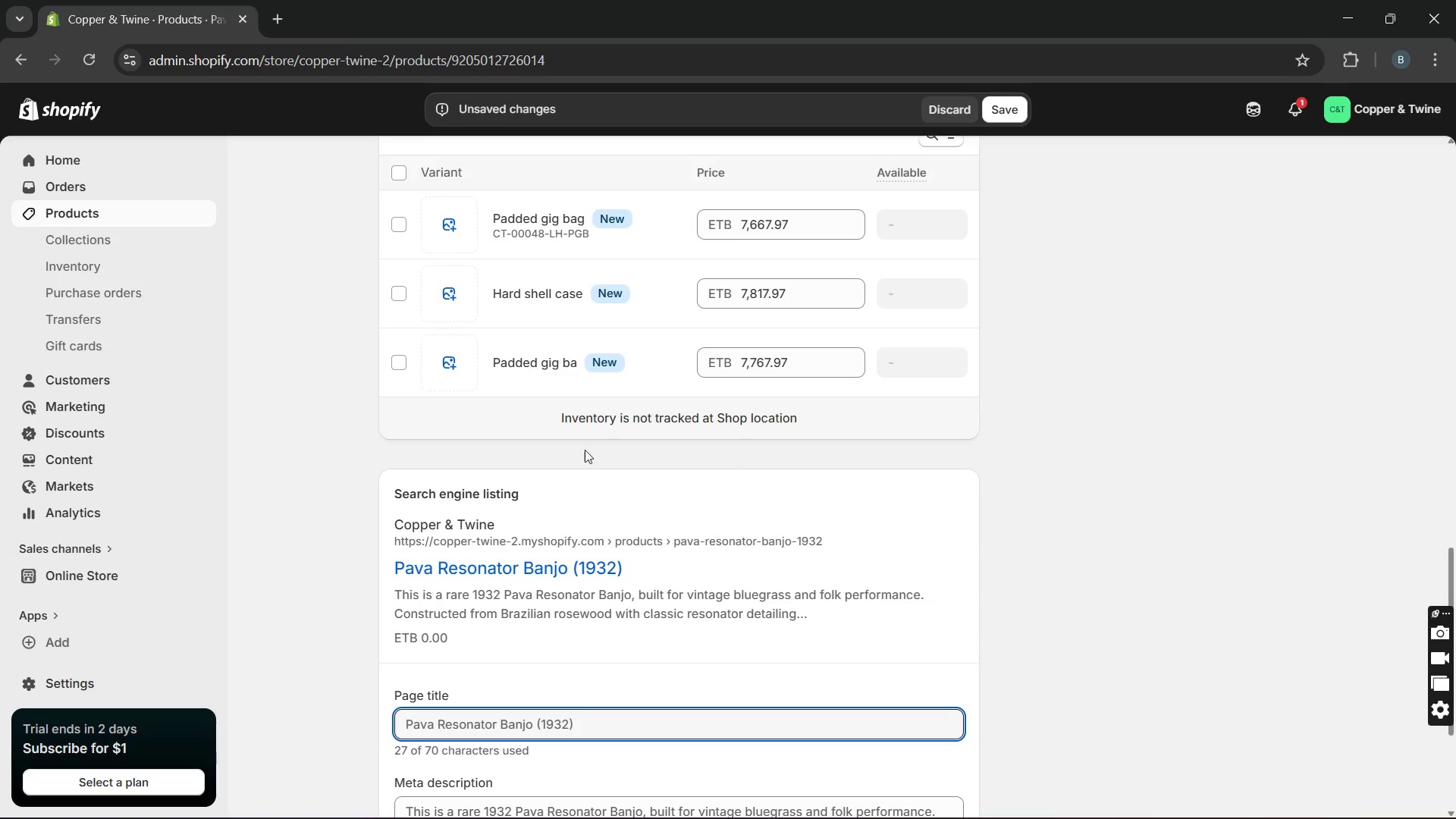 
left_click([529, 306])
 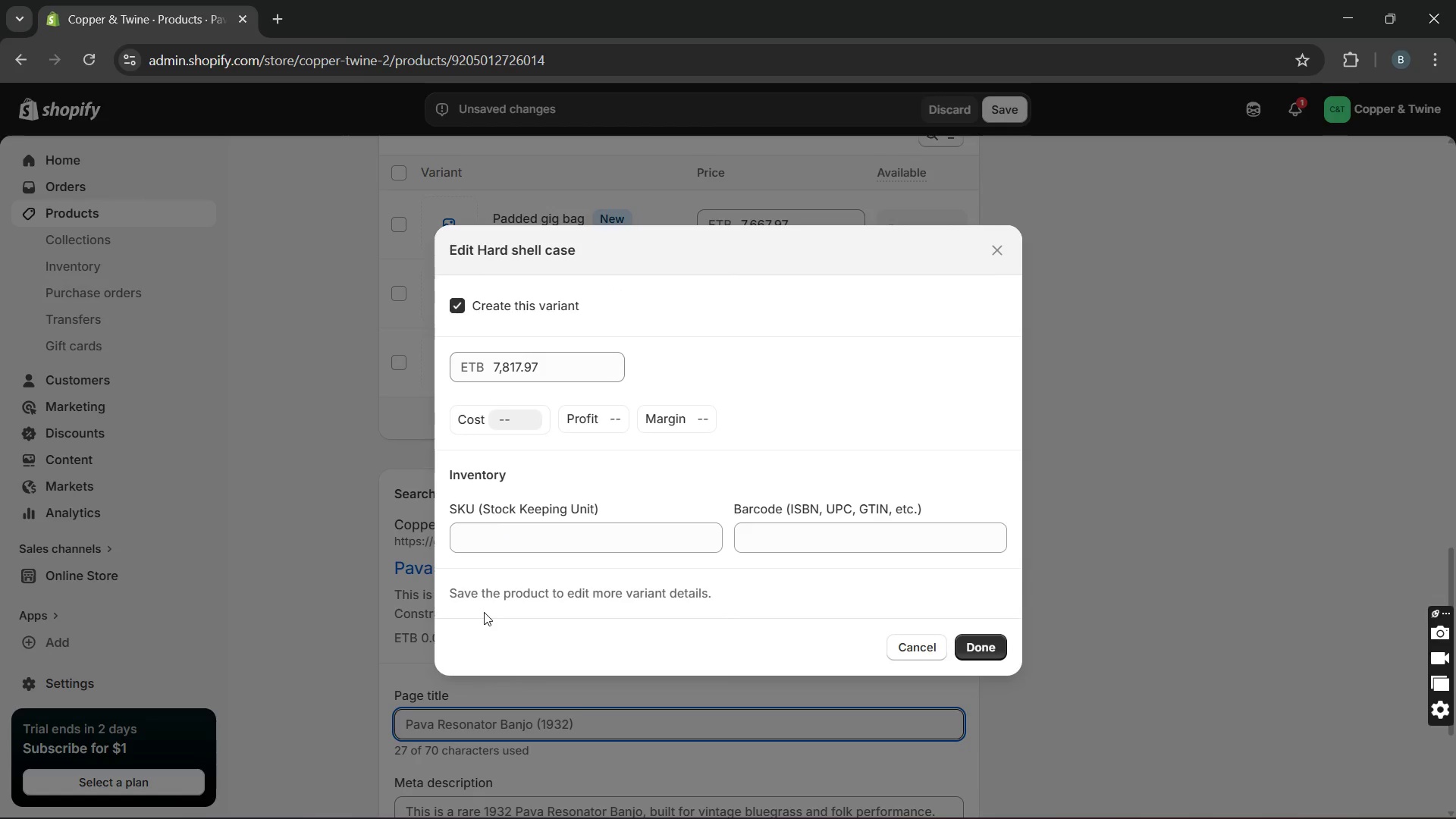 
left_click([516, 532])
 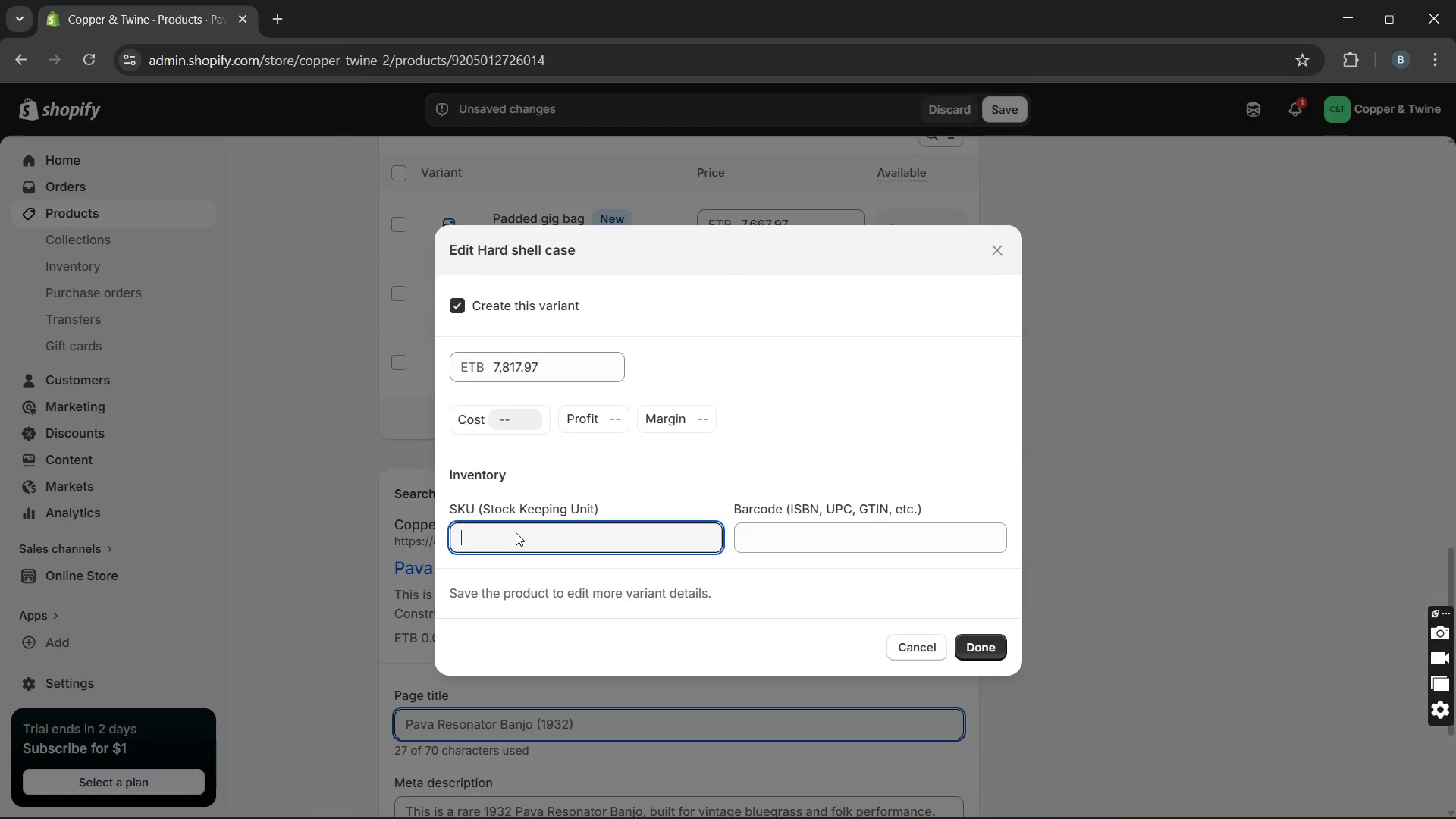 
type(CT-00048-LH-HSC)
 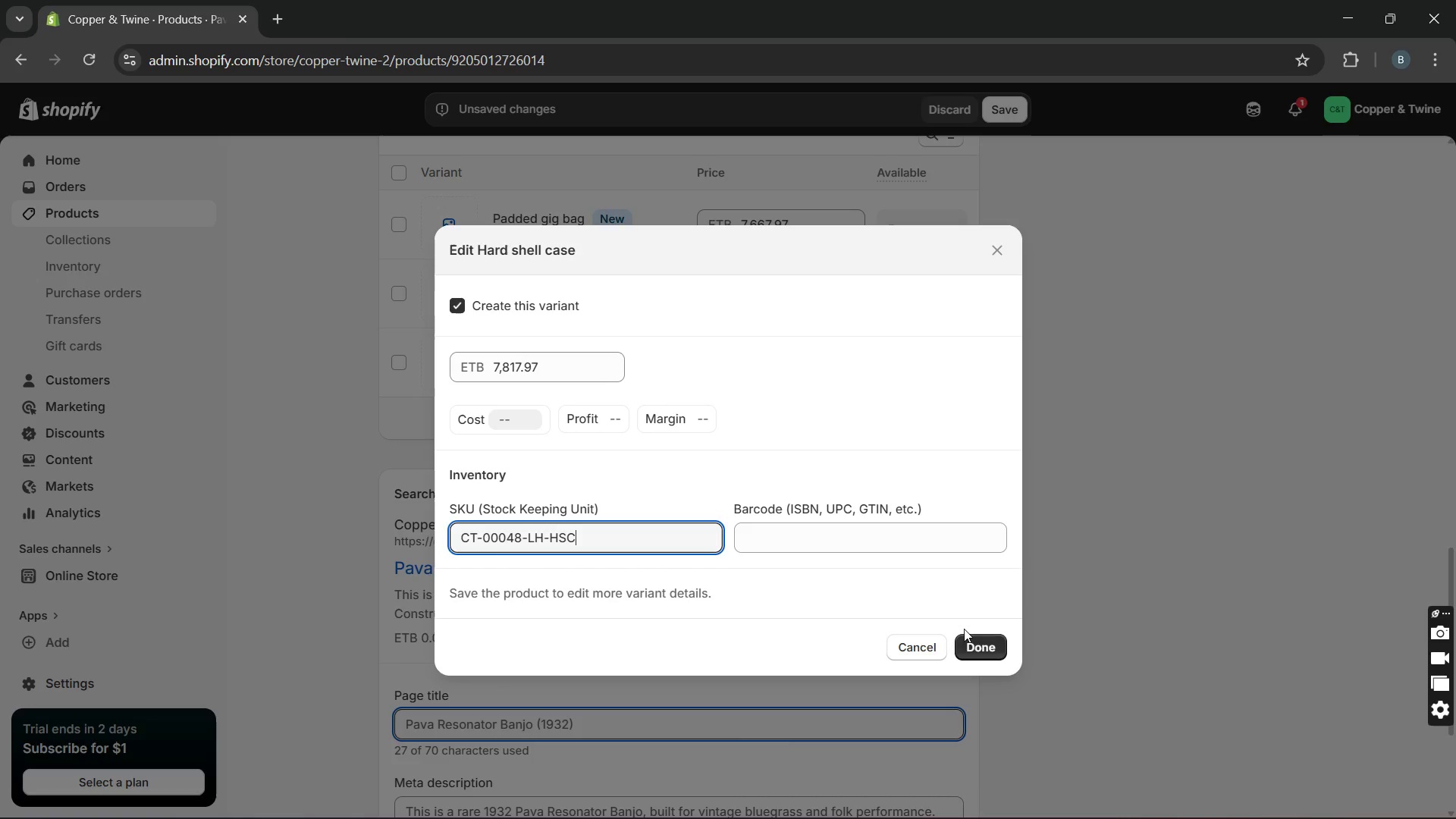 
left_click([977, 639])
 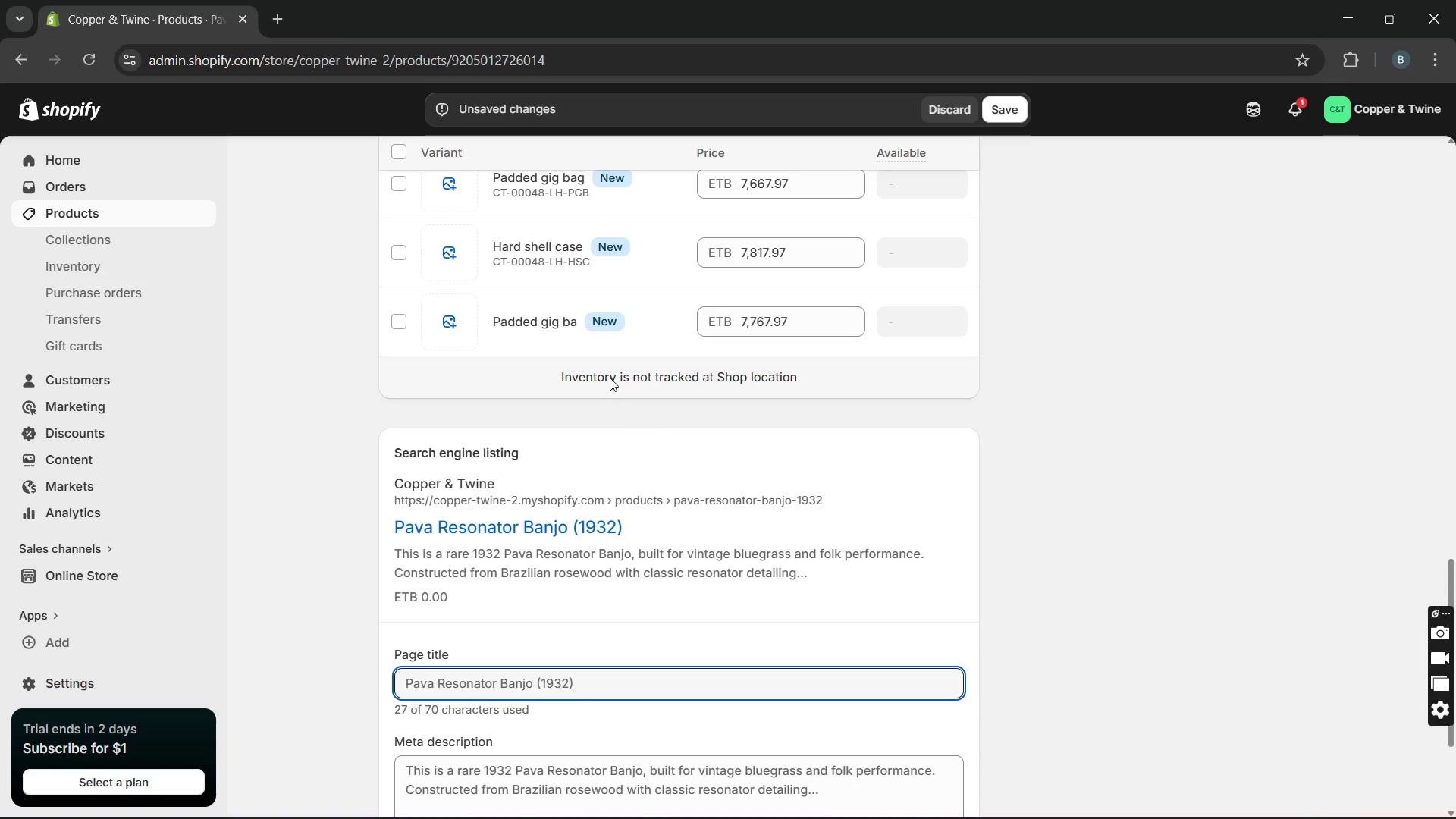 
left_click([584, 321])
 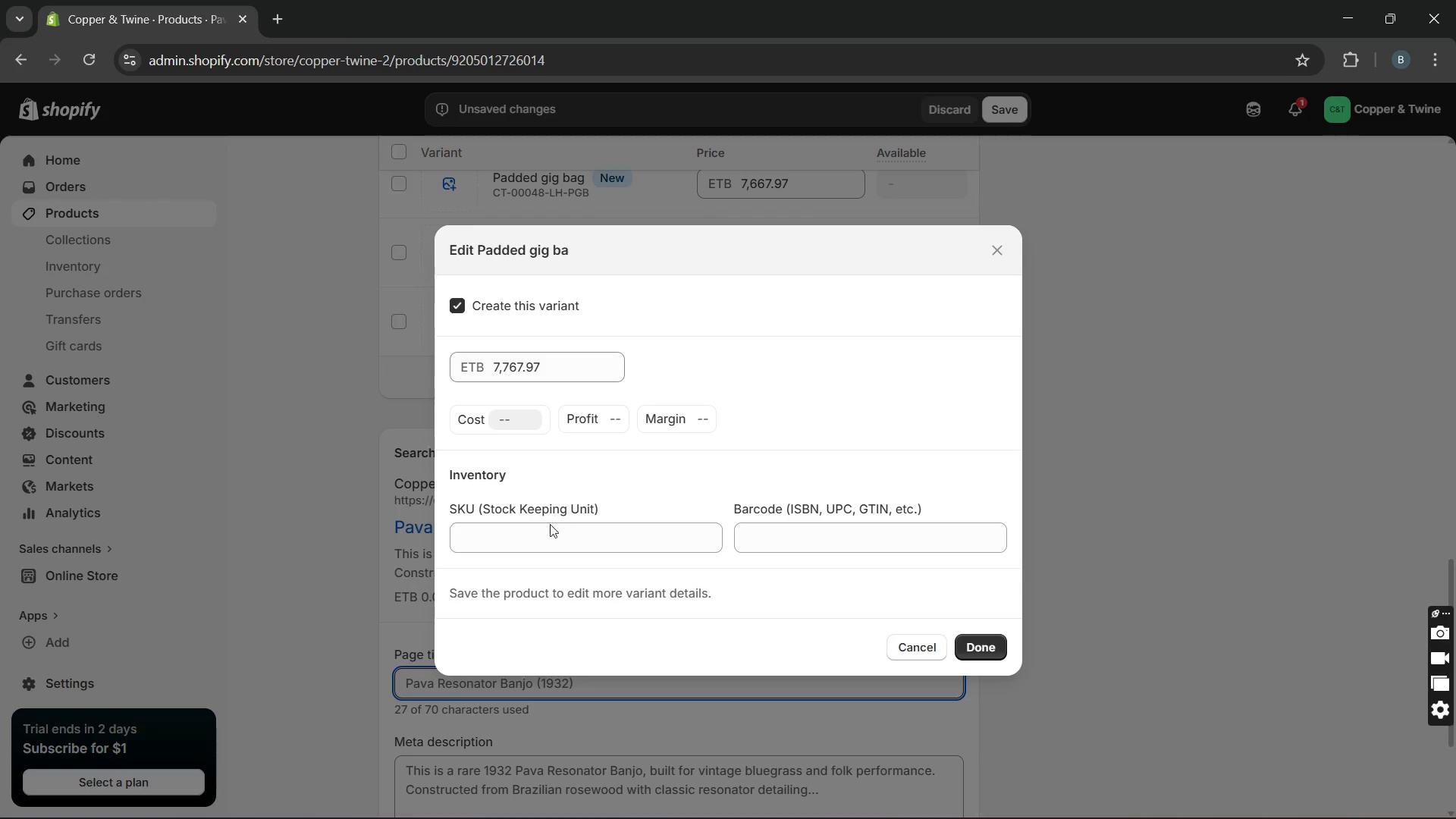 
type(CT)
 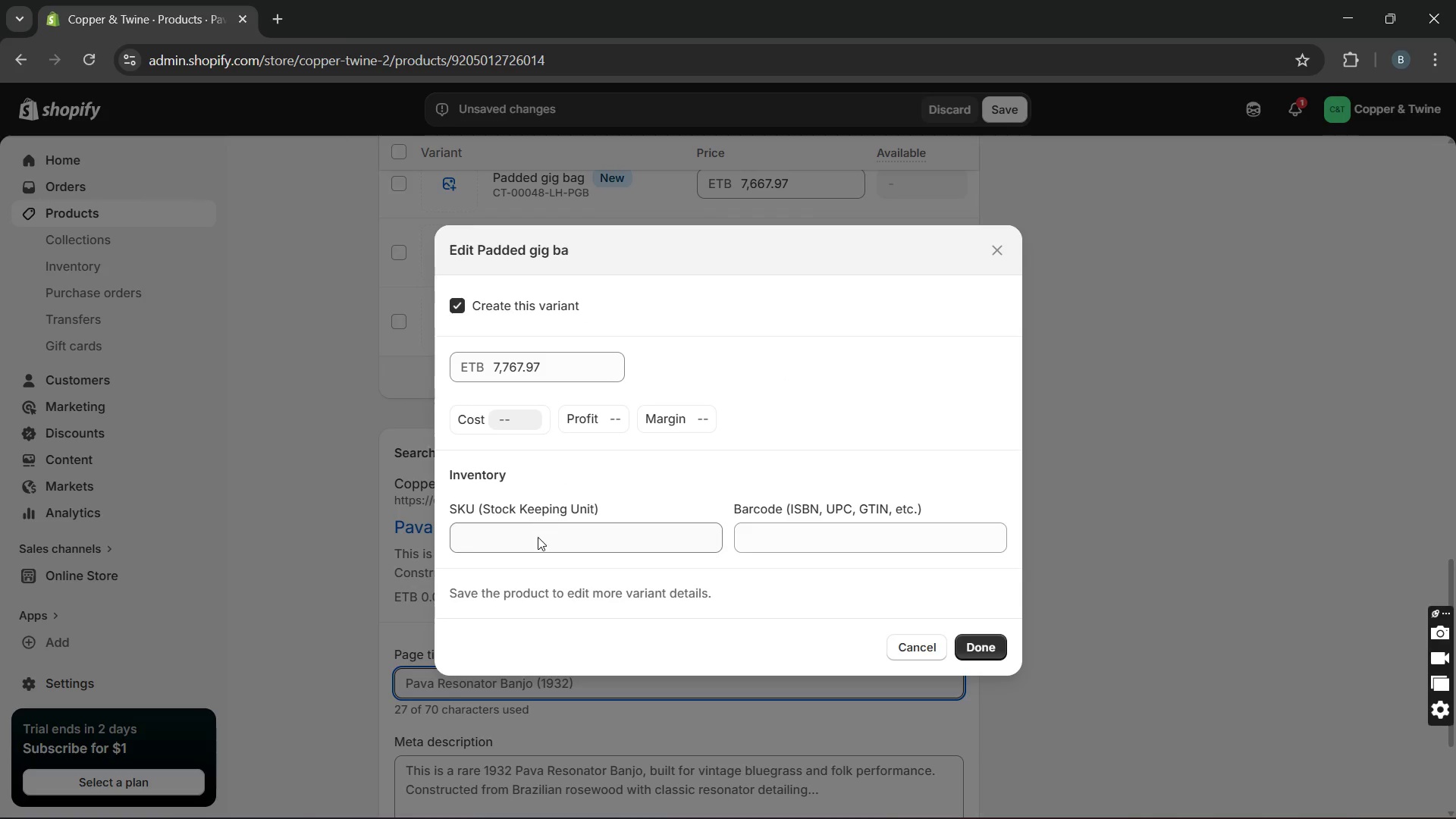 
left_click([535, 539])
 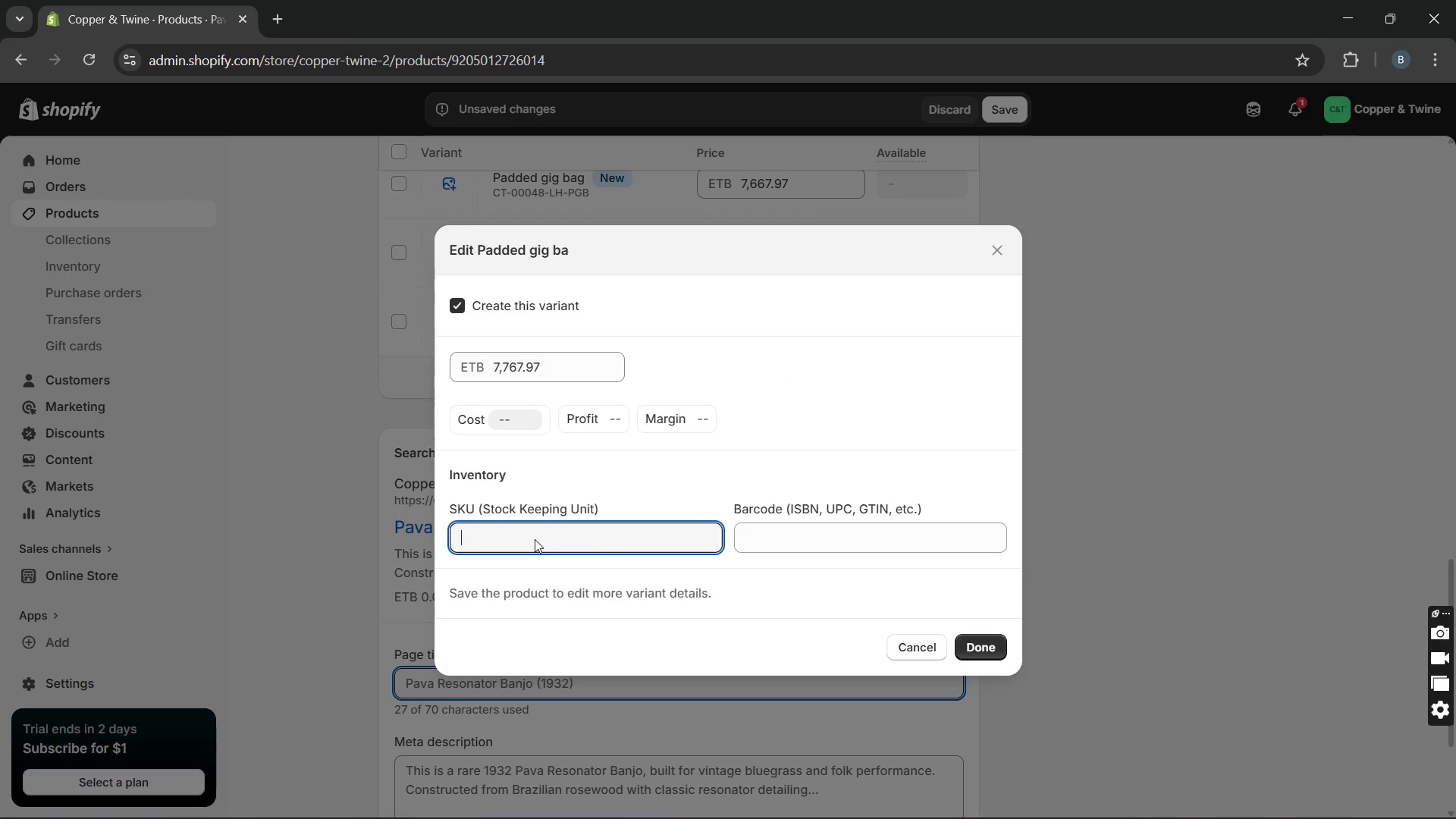 
type(CT-00048-RH-HSC)
 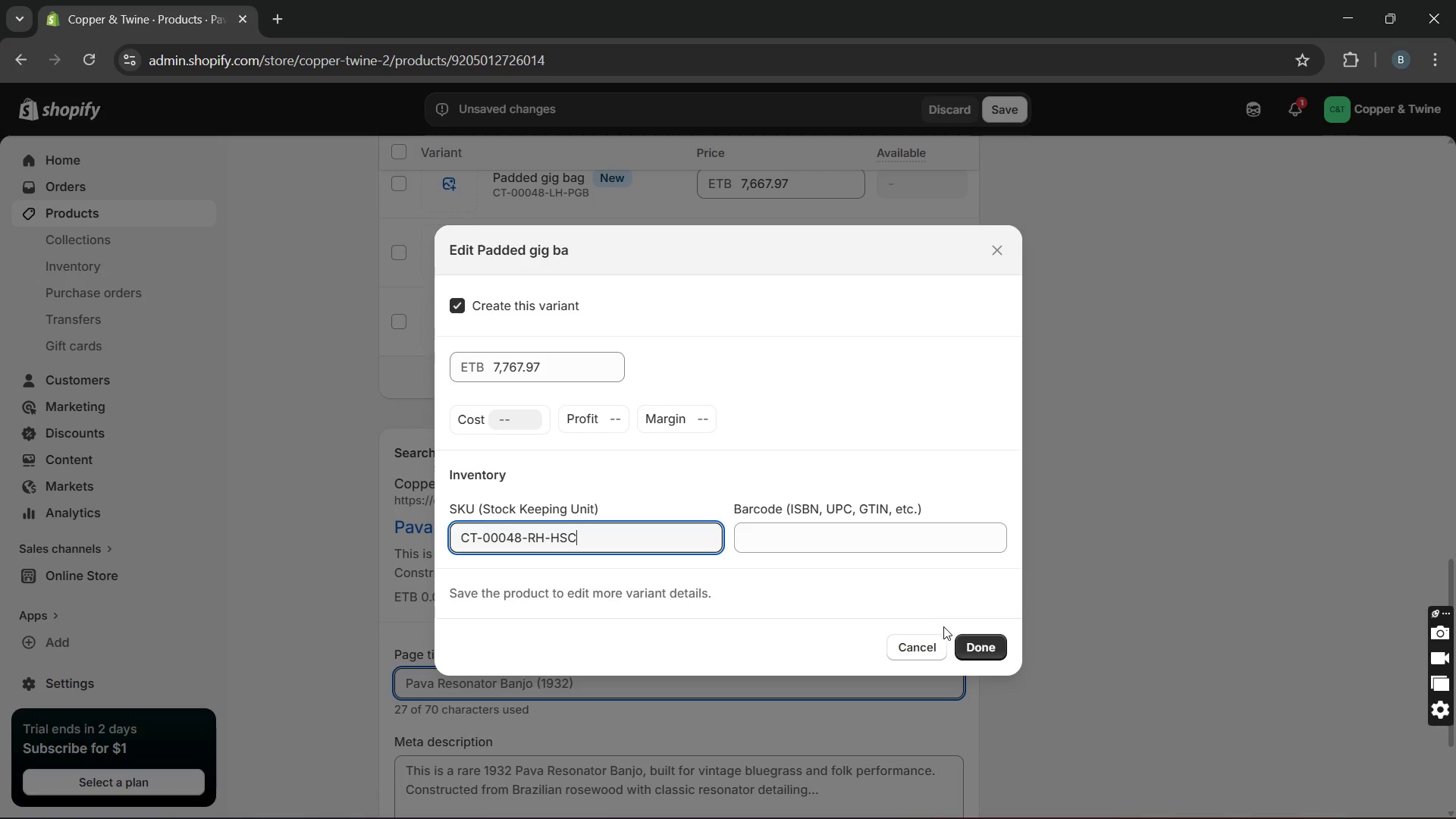 
left_click([973, 648])
 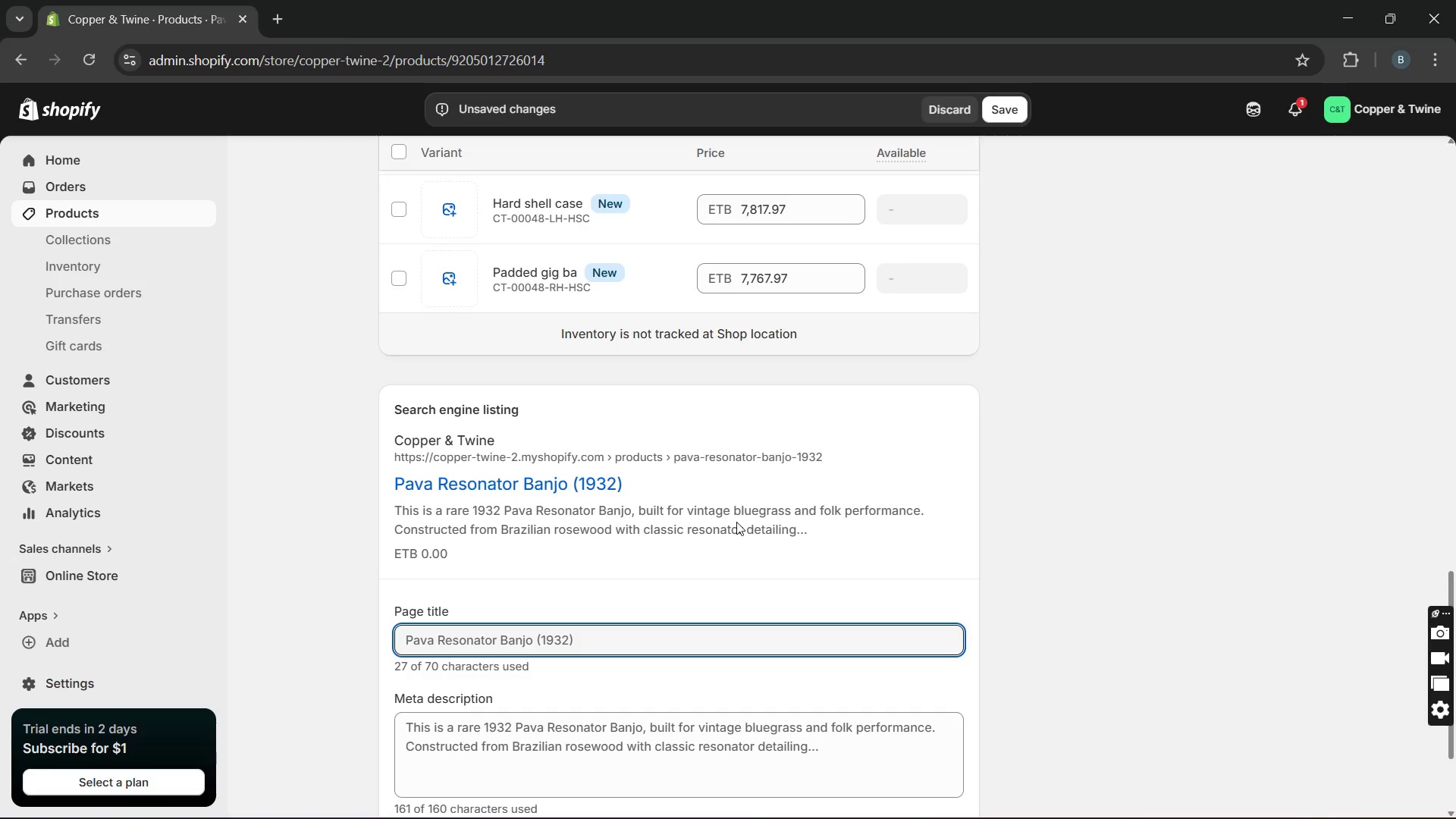 
wait(9.69)
 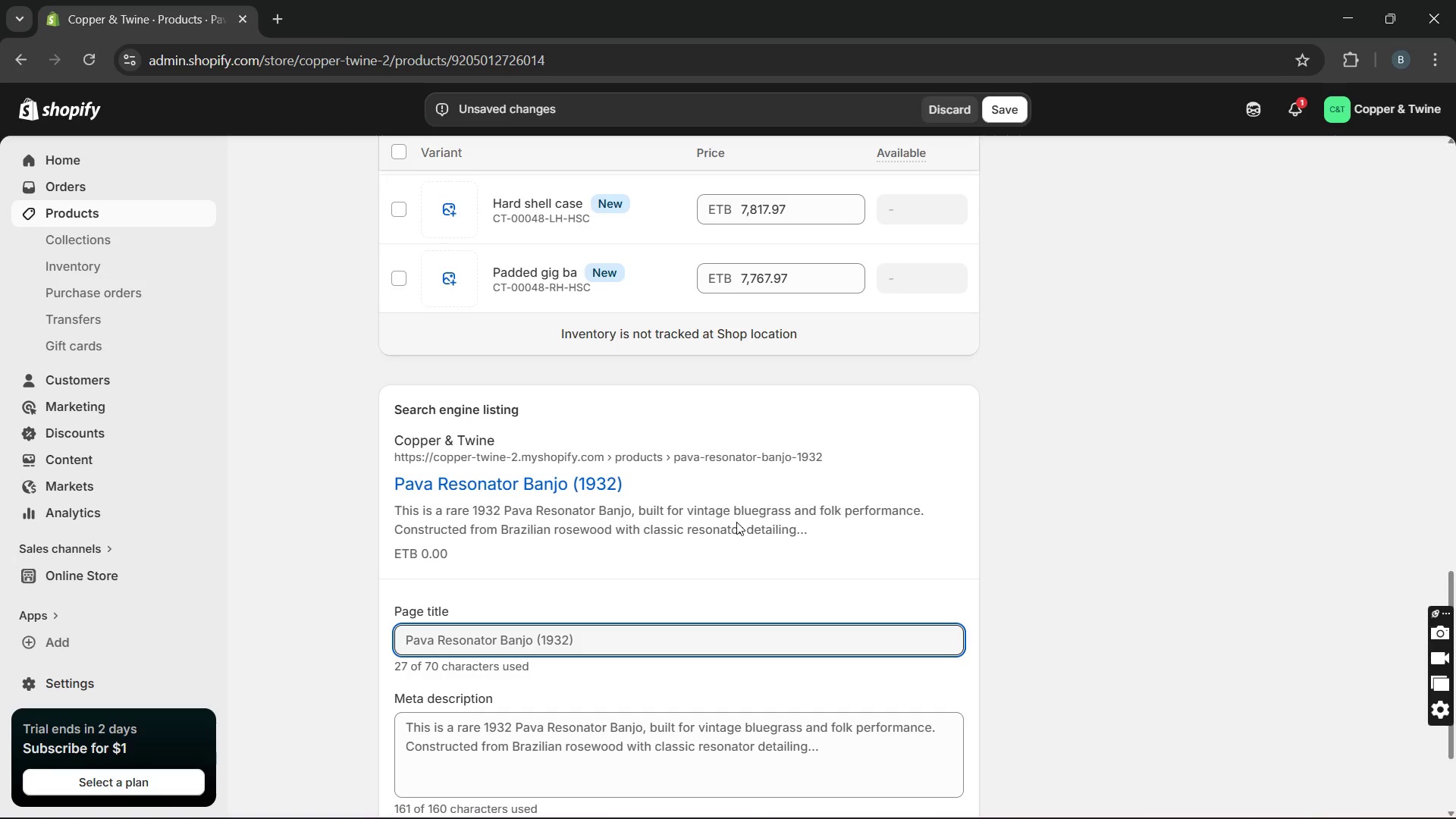 
left_click_drag(start_coordinate=[863, 501], to_coordinate=[757, 551])
 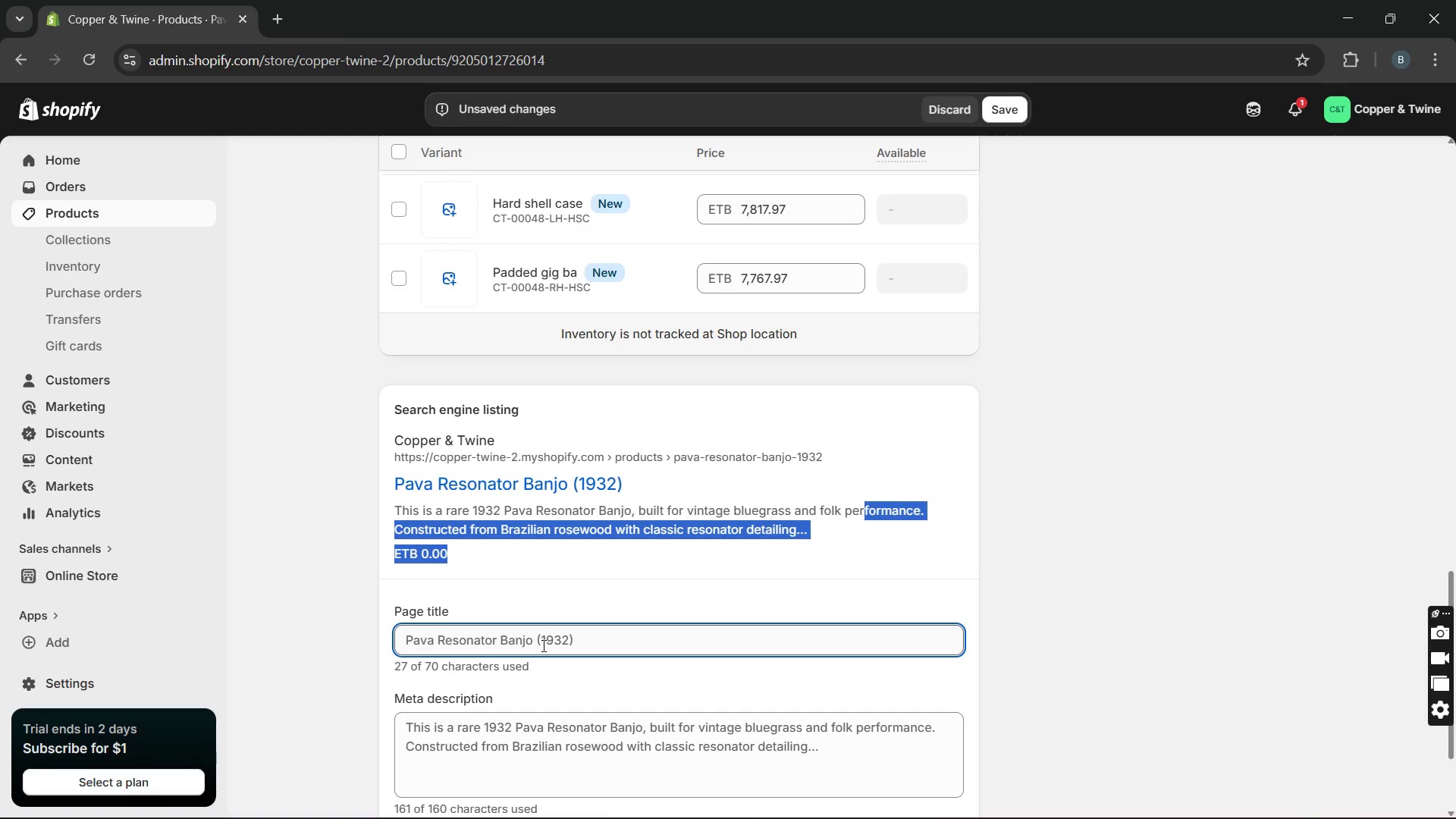 
left_click([541, 645])
 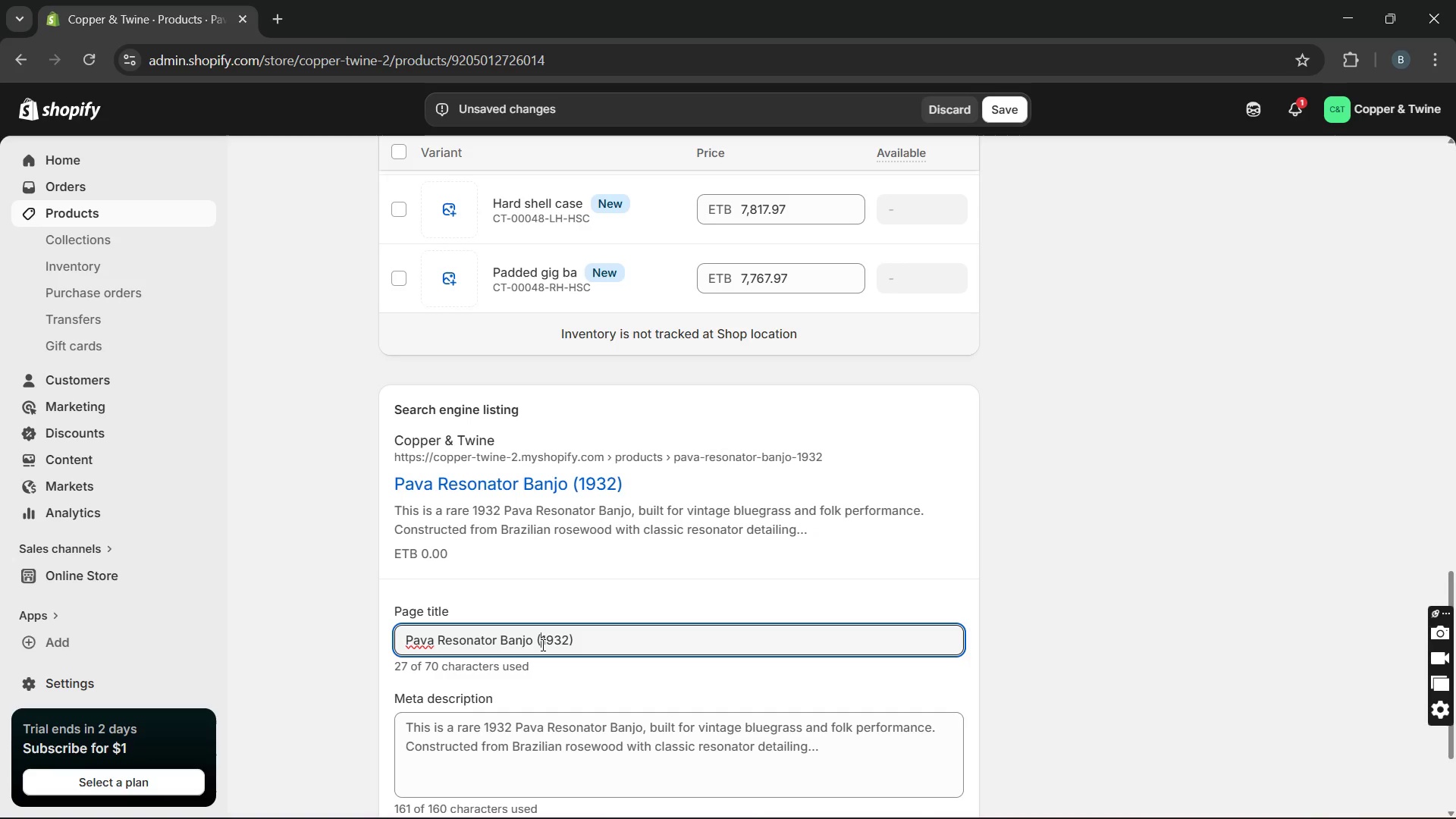 
key(Backspace)
 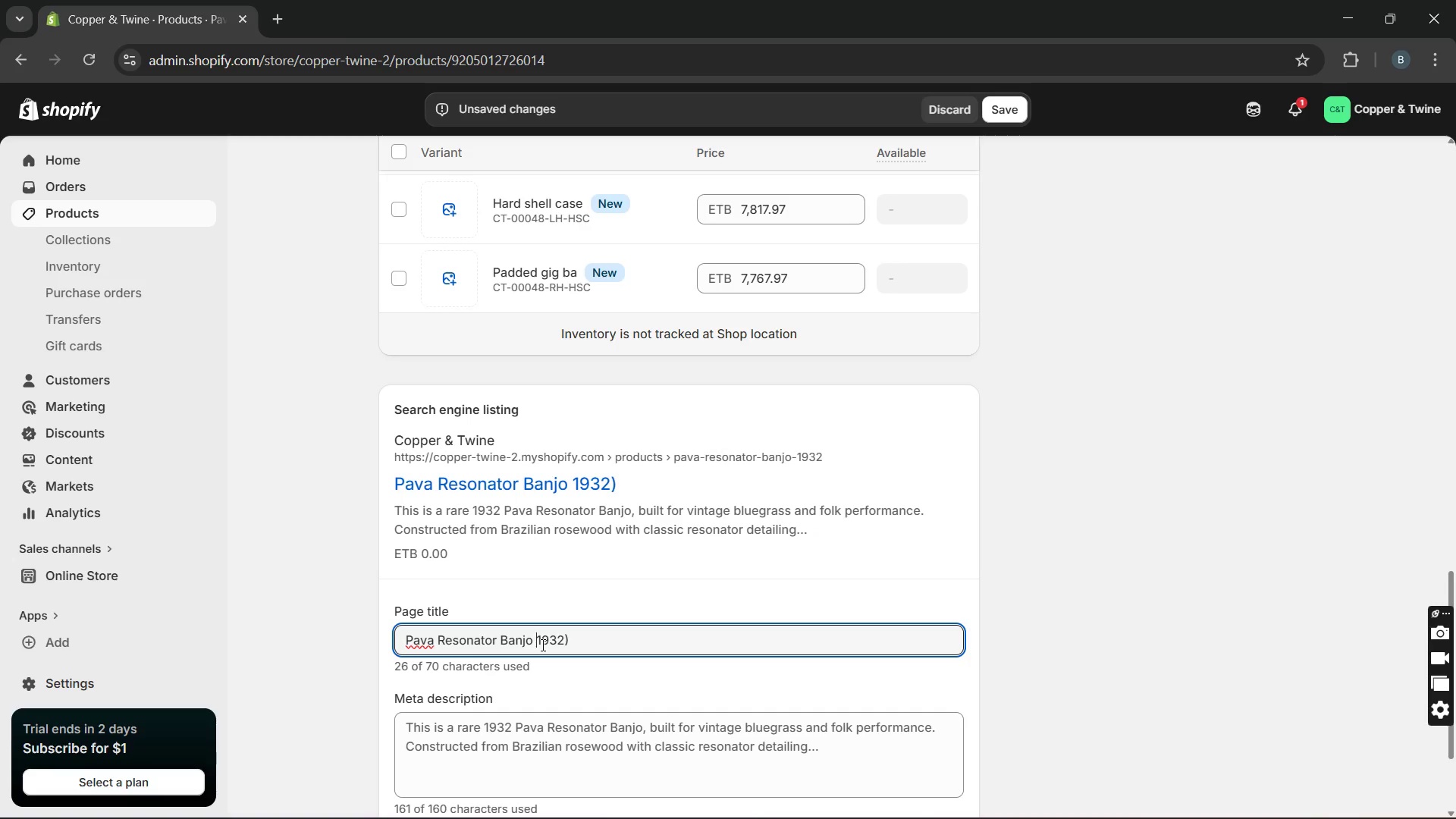 
key(ArrowRight)
 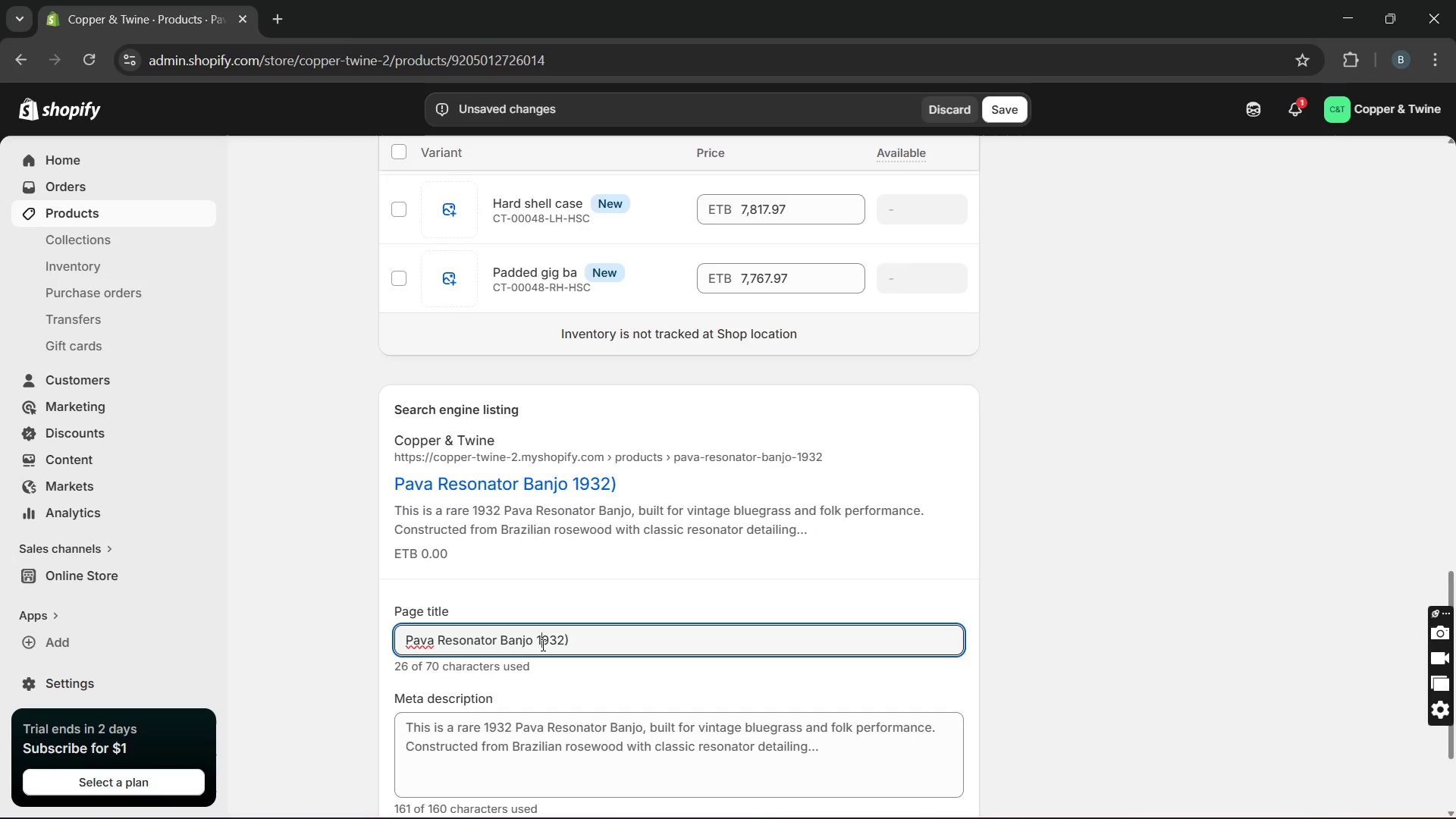 
key(ArrowRight)
 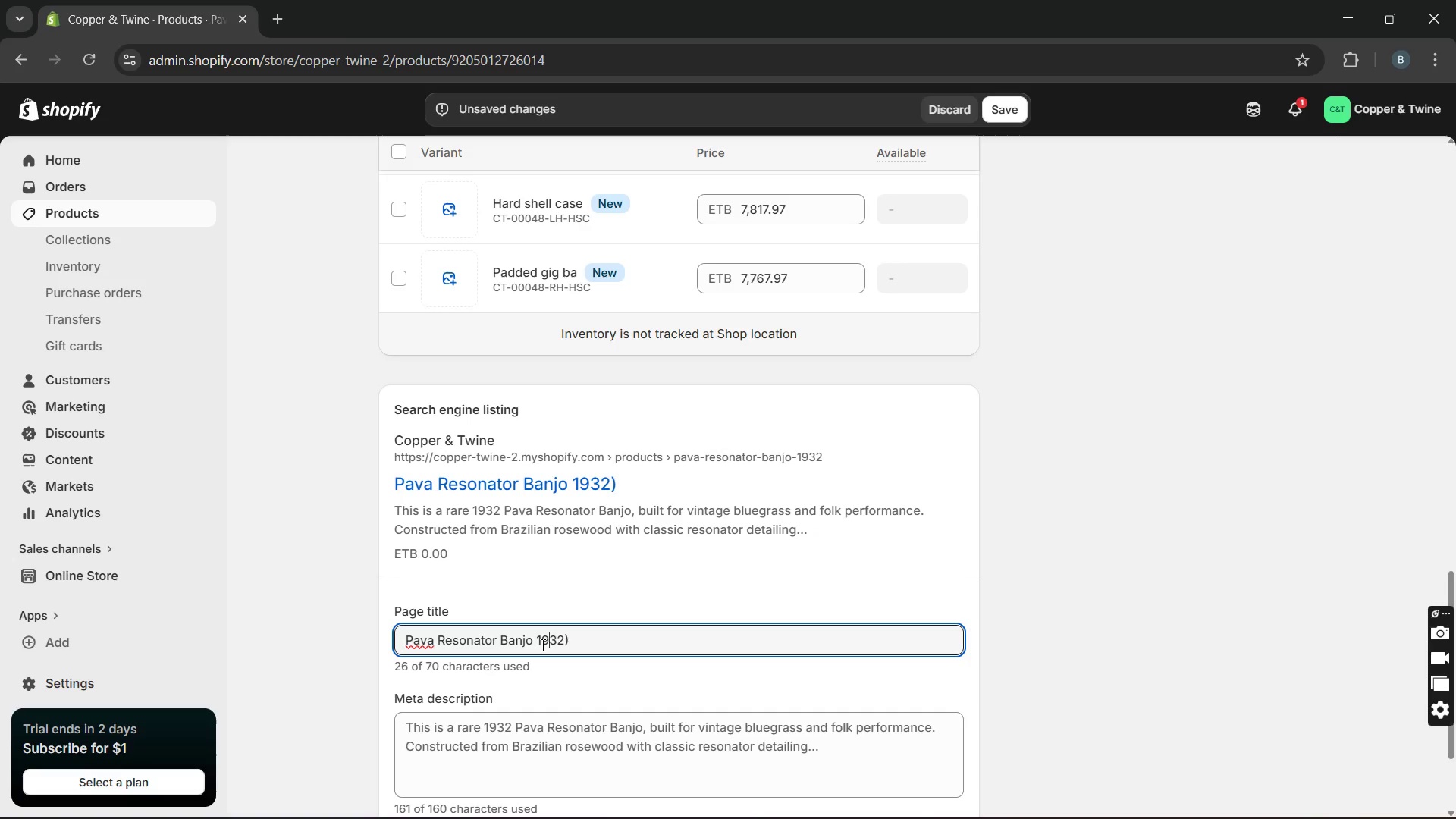 
hold_key(key=ArrowRight, duration=0.88)
 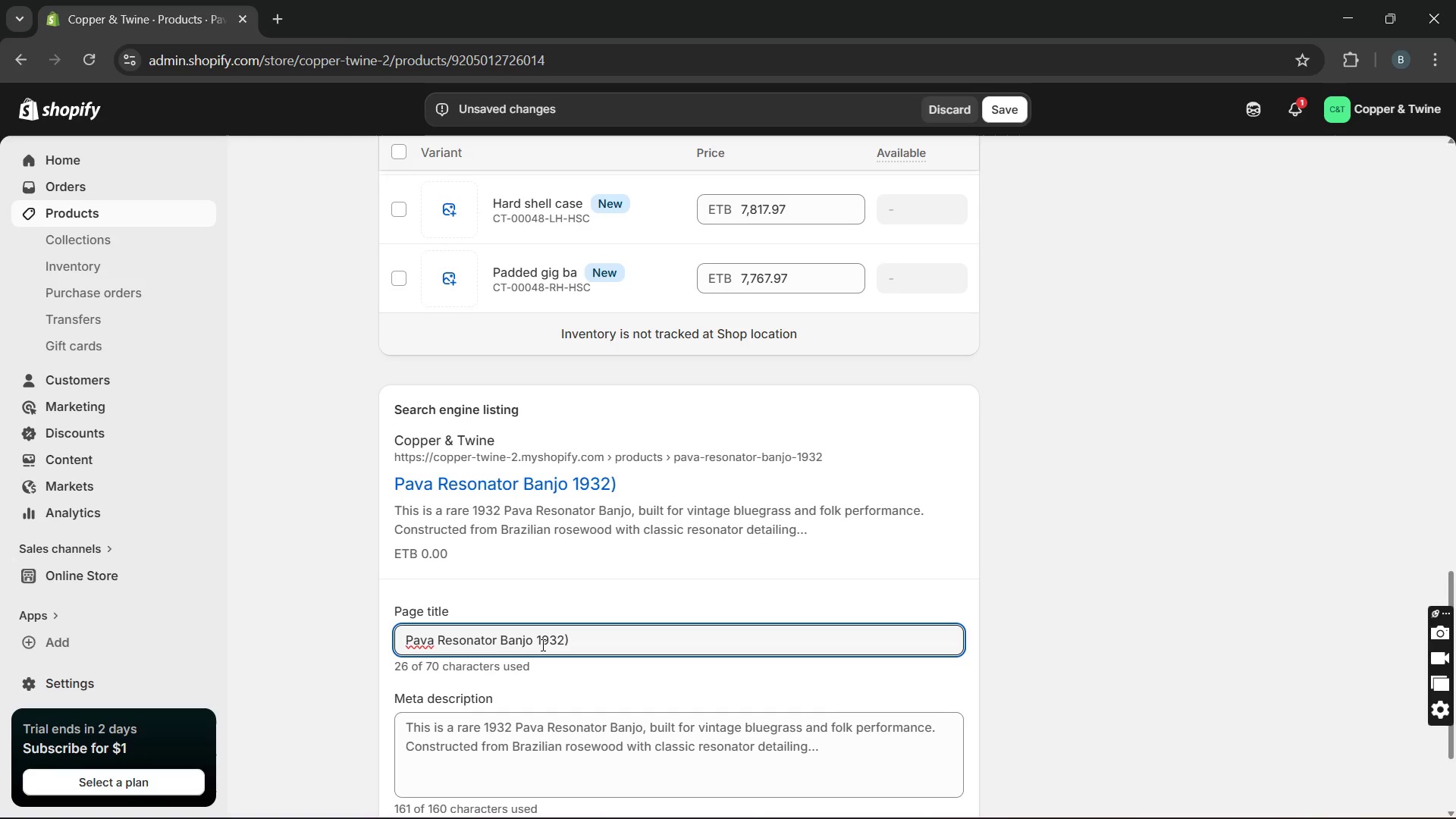 
key(Backspace)
 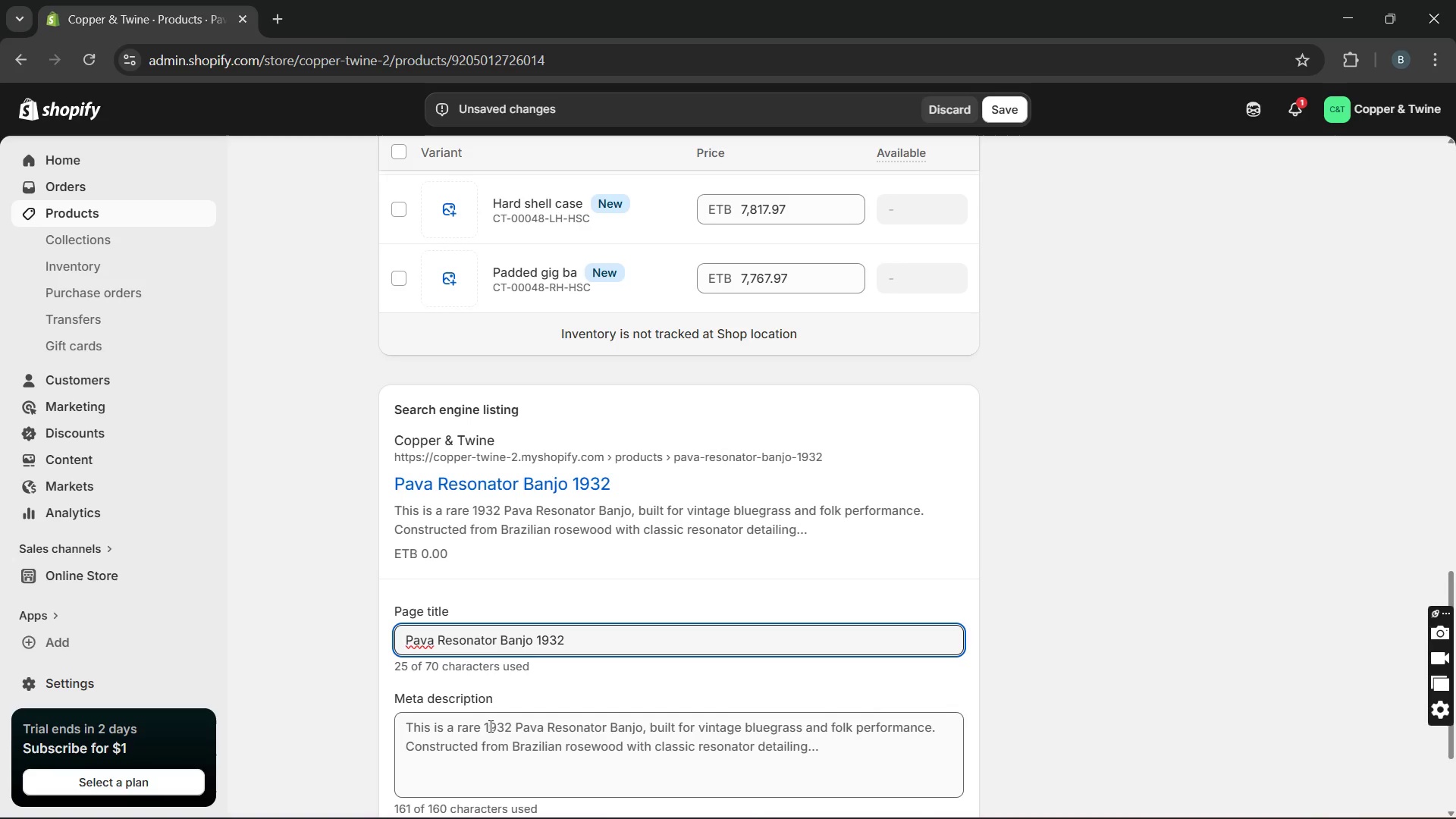 
double_click([489, 726])
 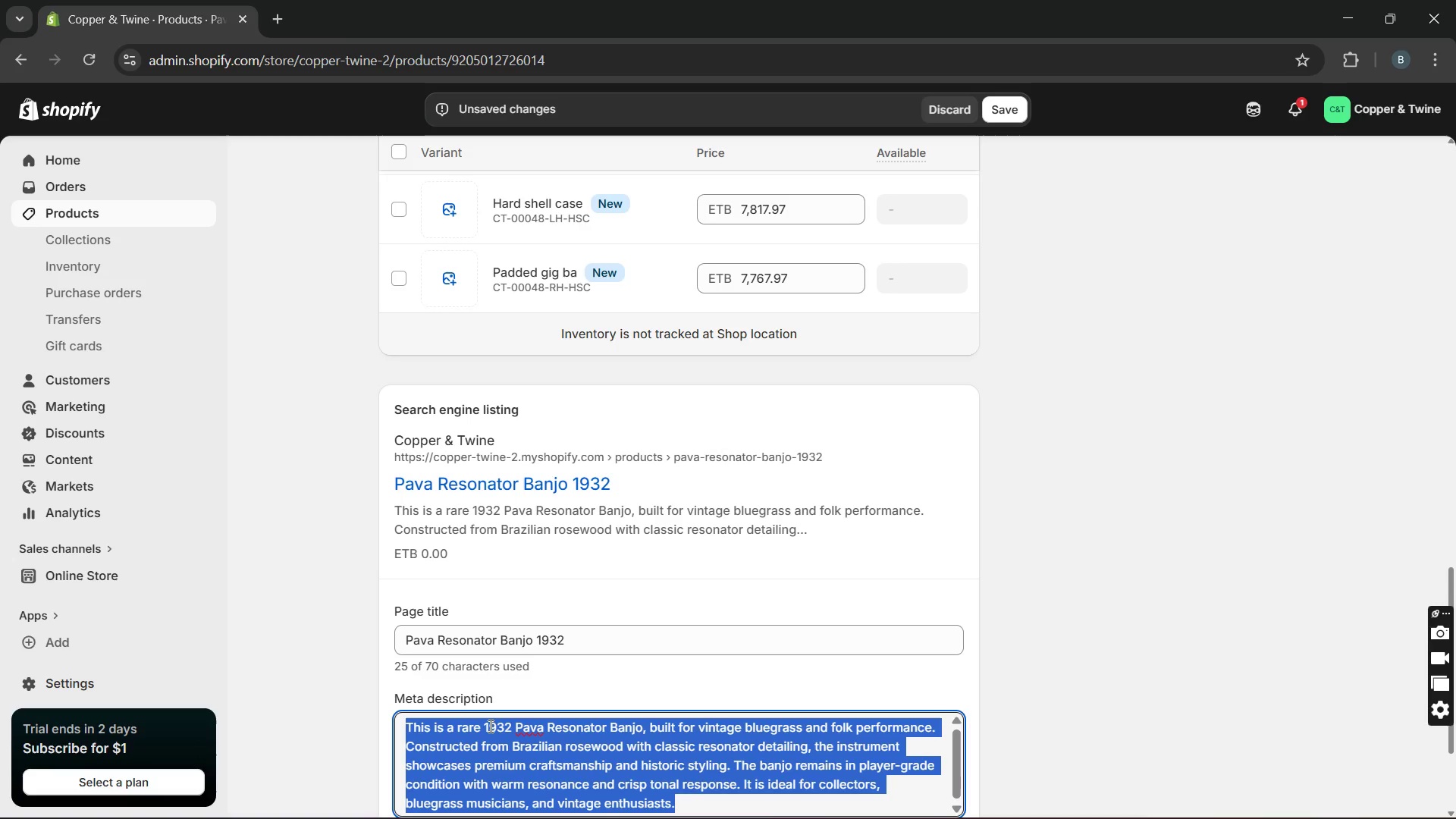 
triple_click([489, 726])
 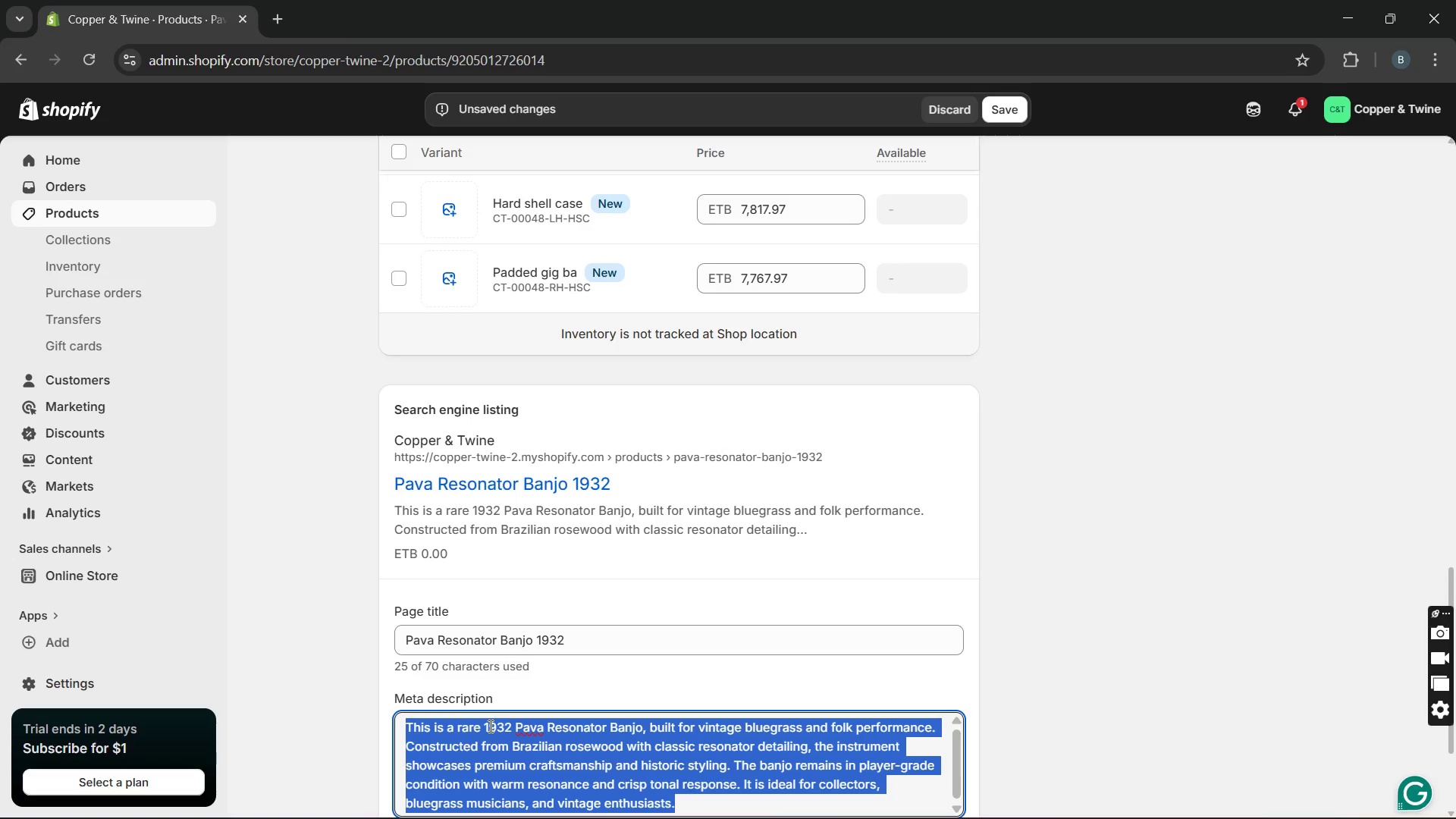 
type(Vintage )
 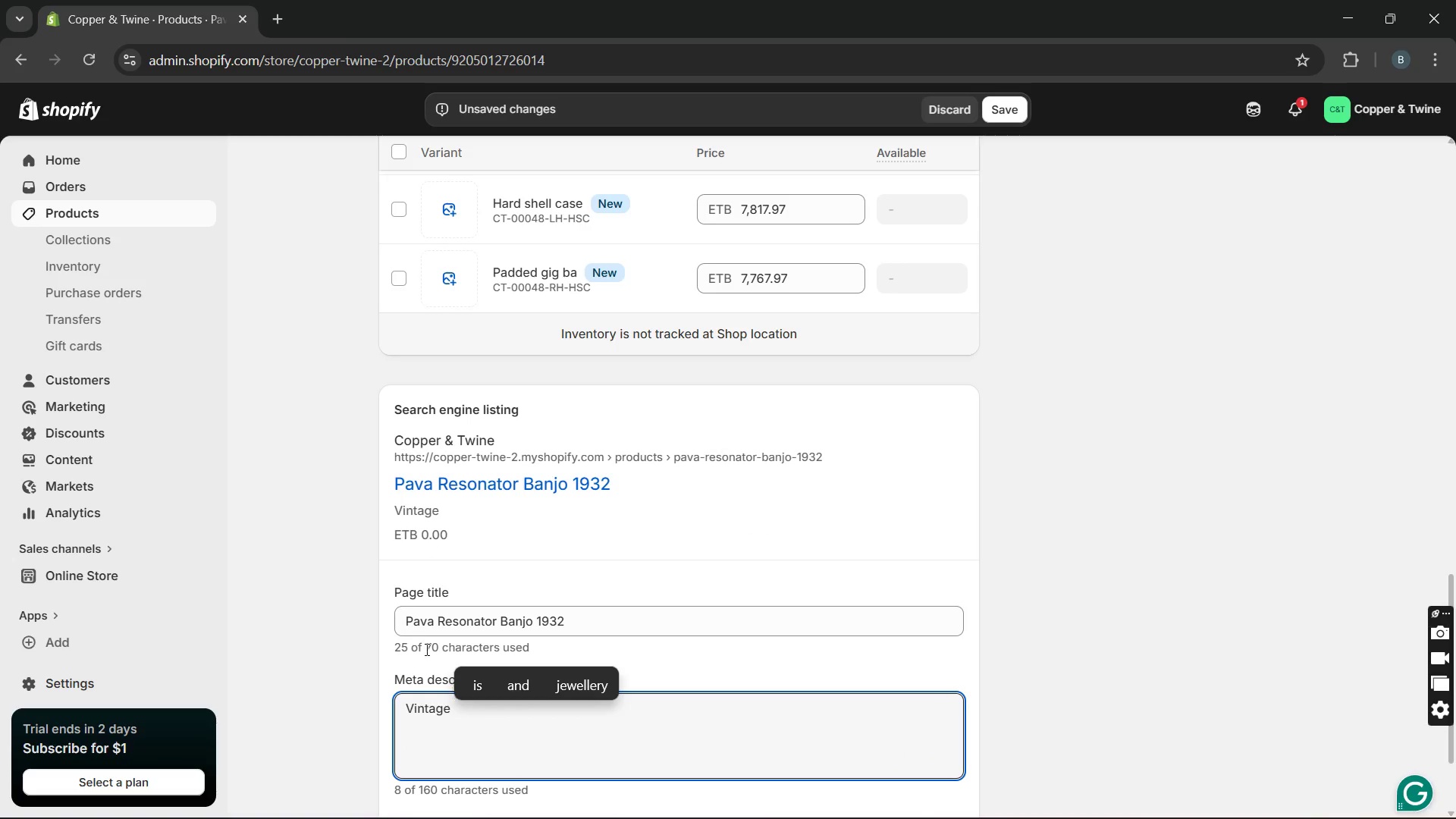 
left_click_drag(start_coordinate=[396, 618], to_coordinate=[538, 620])
 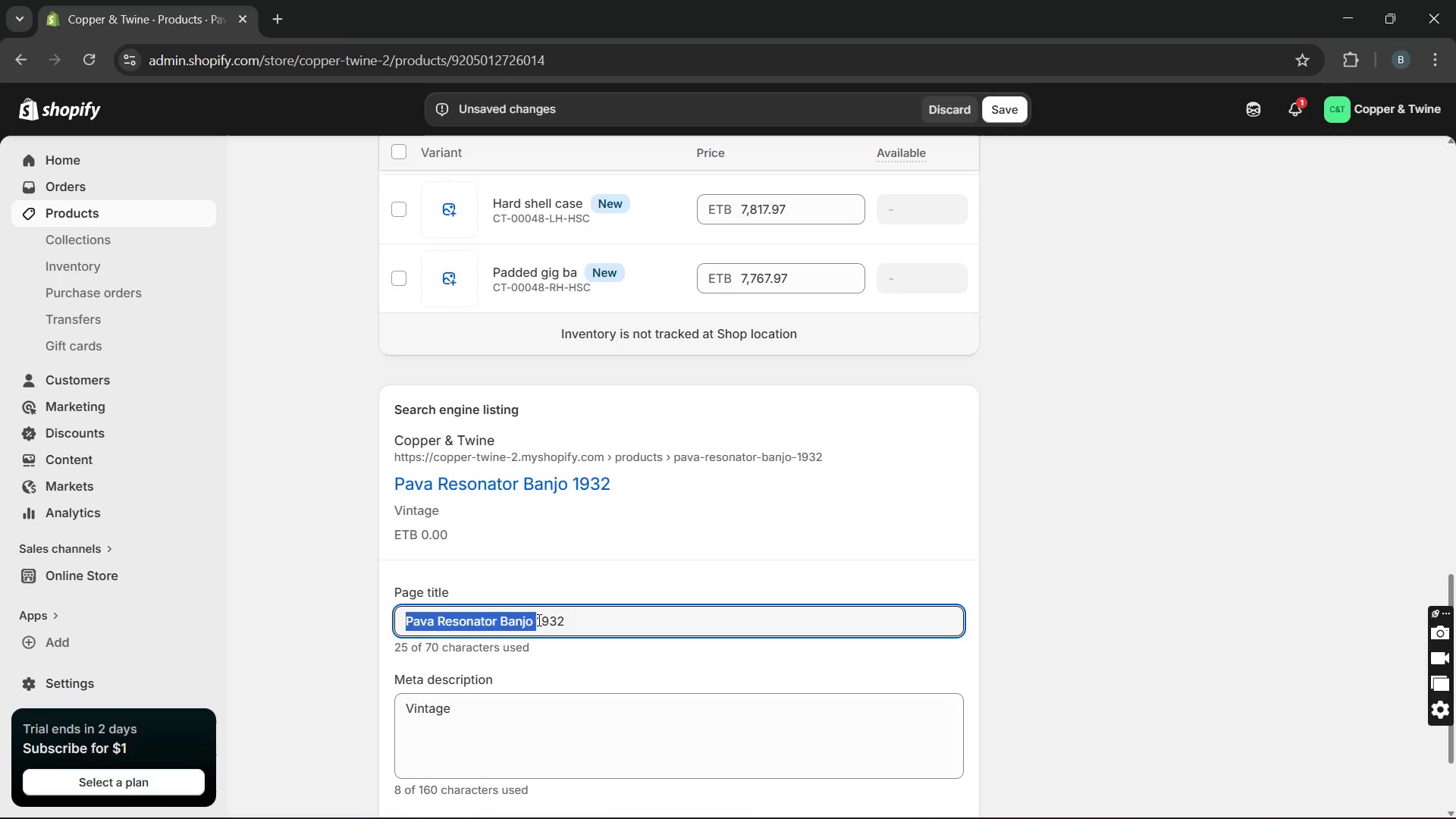 
key(Control+C)
 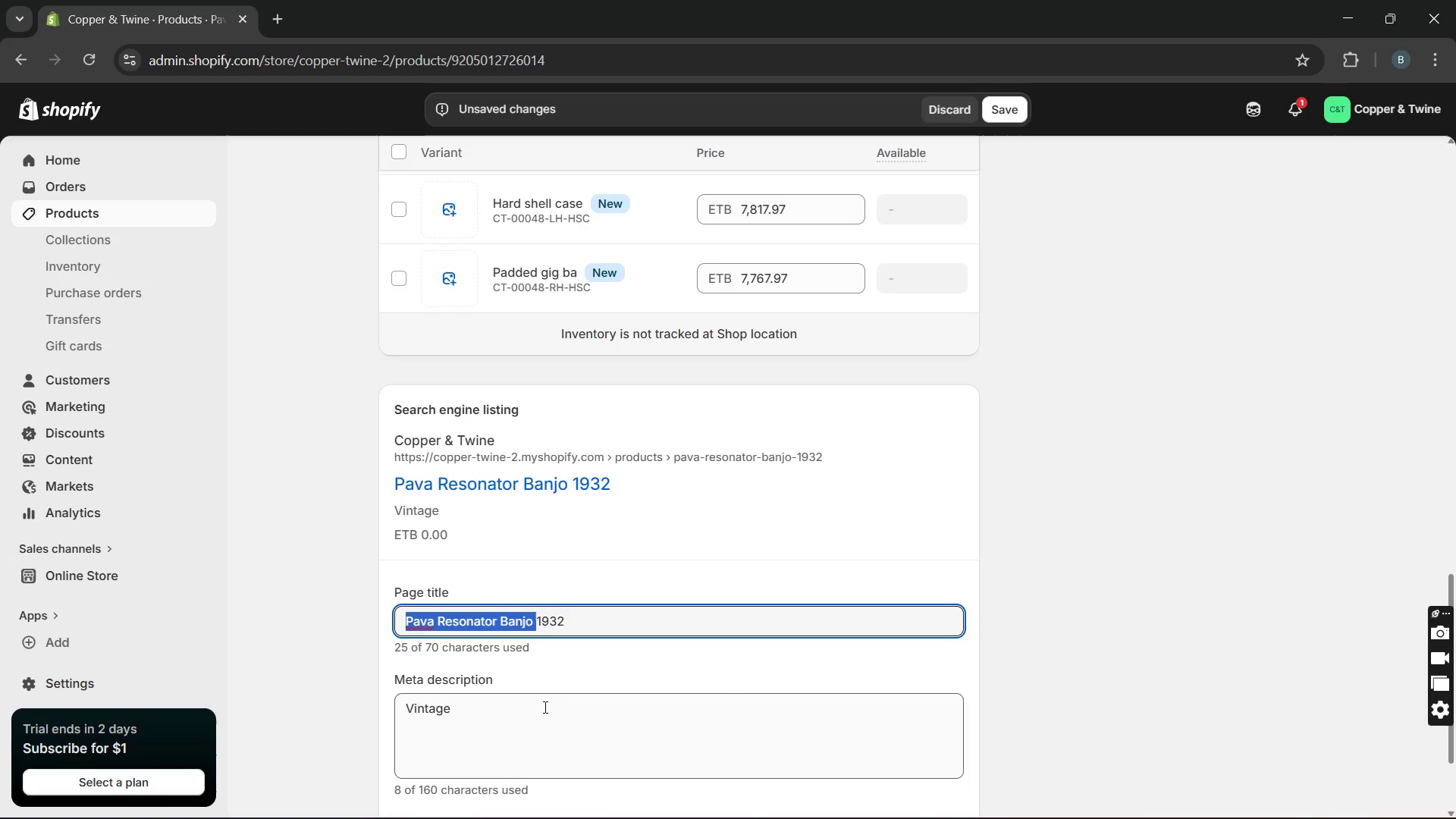 
left_click([537, 710])
 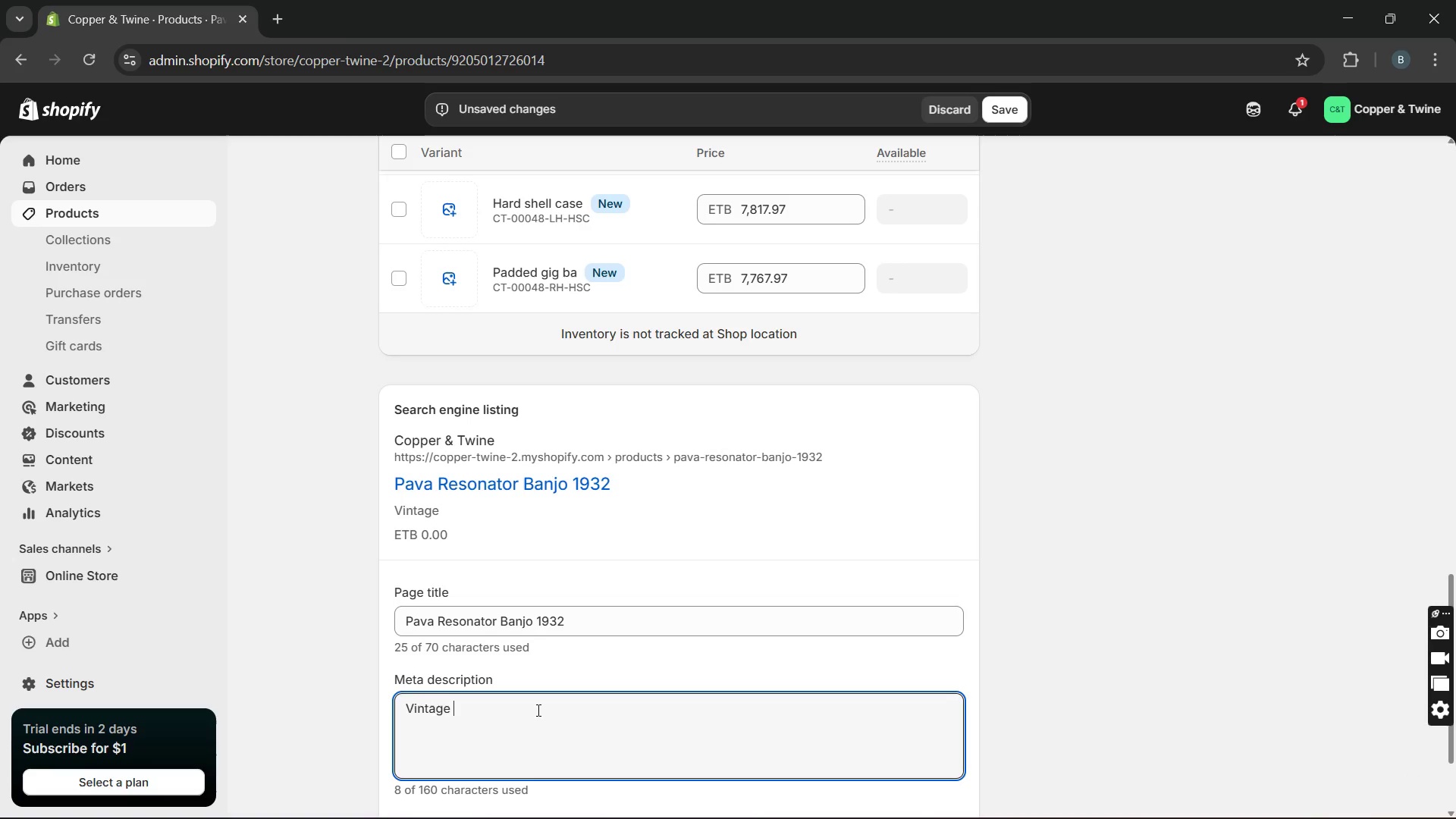 
key(Control+V)
 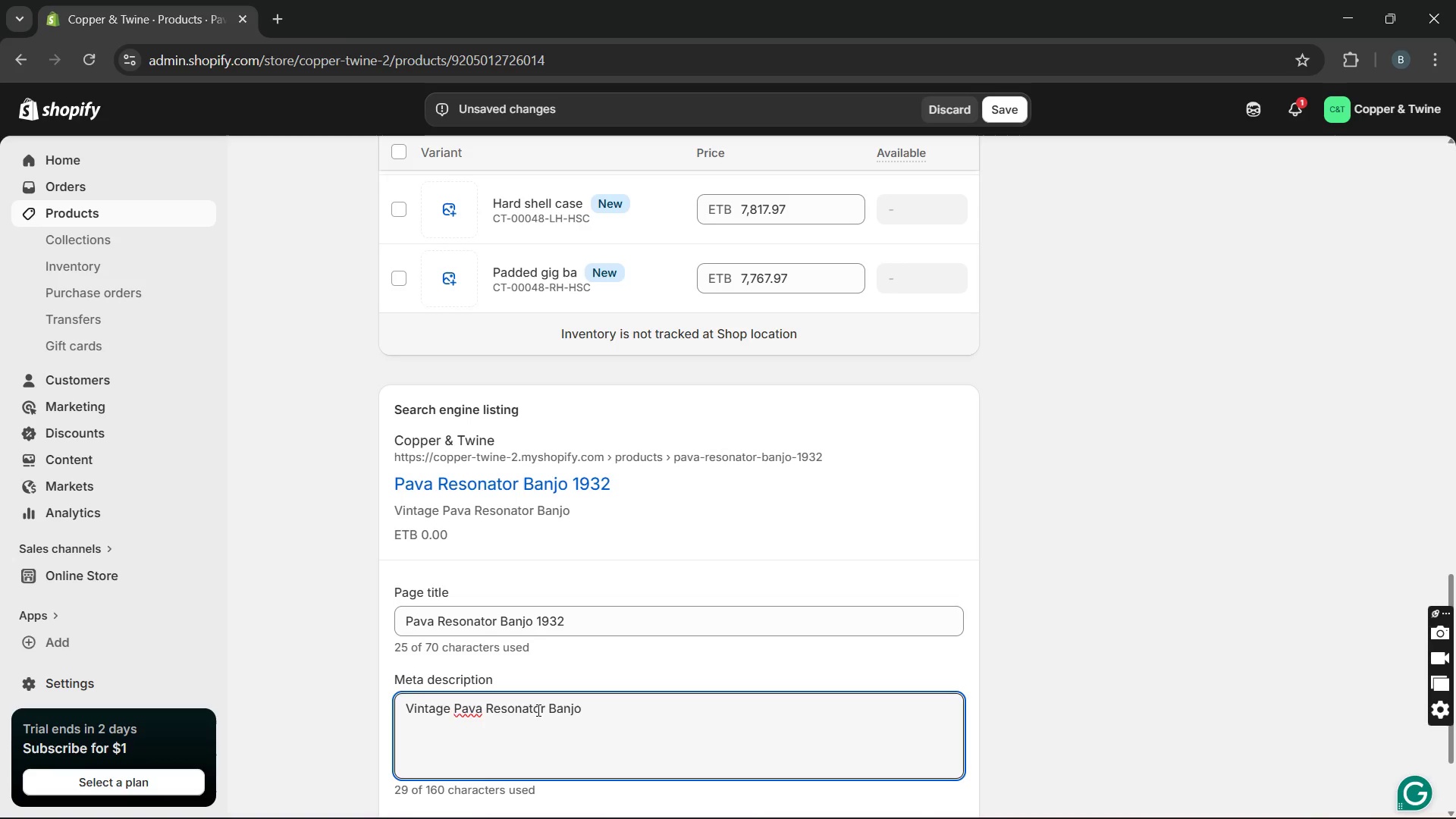 
type( )
key(Backspace)
type(with )
 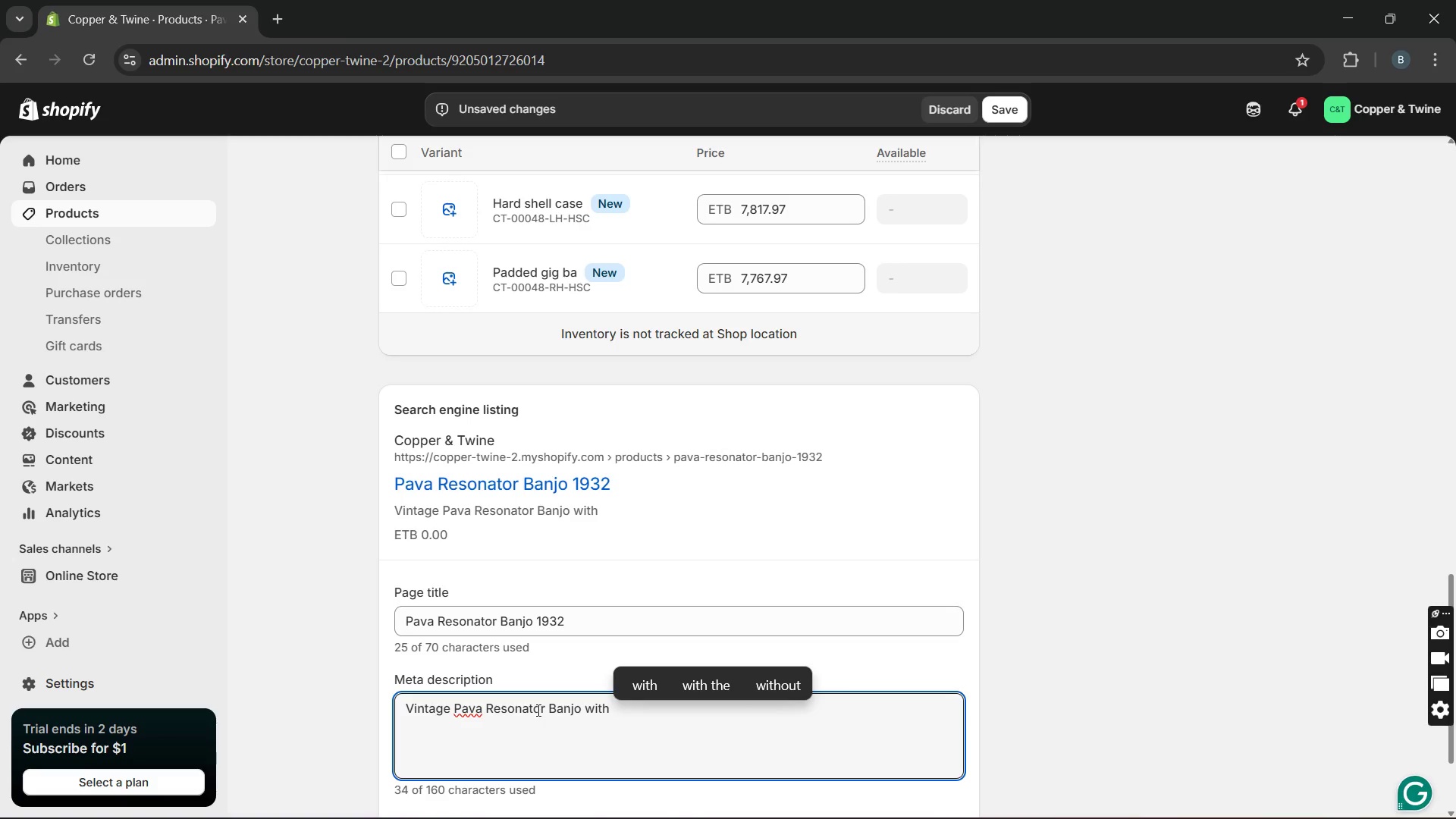 
type(Brazilian rosewood craftsmanship and classic bluegrass tone. )
 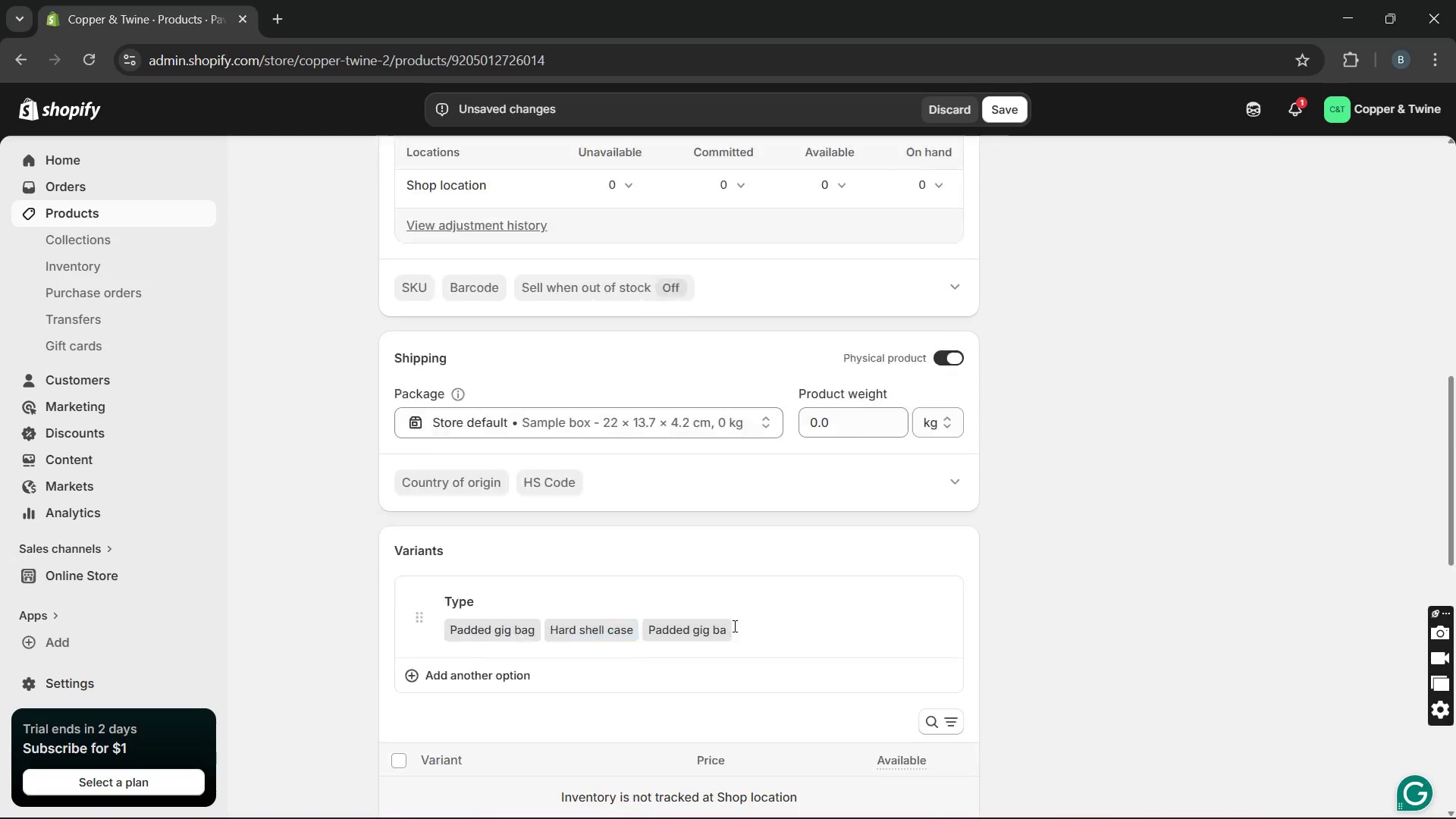 
wait(10.62)
 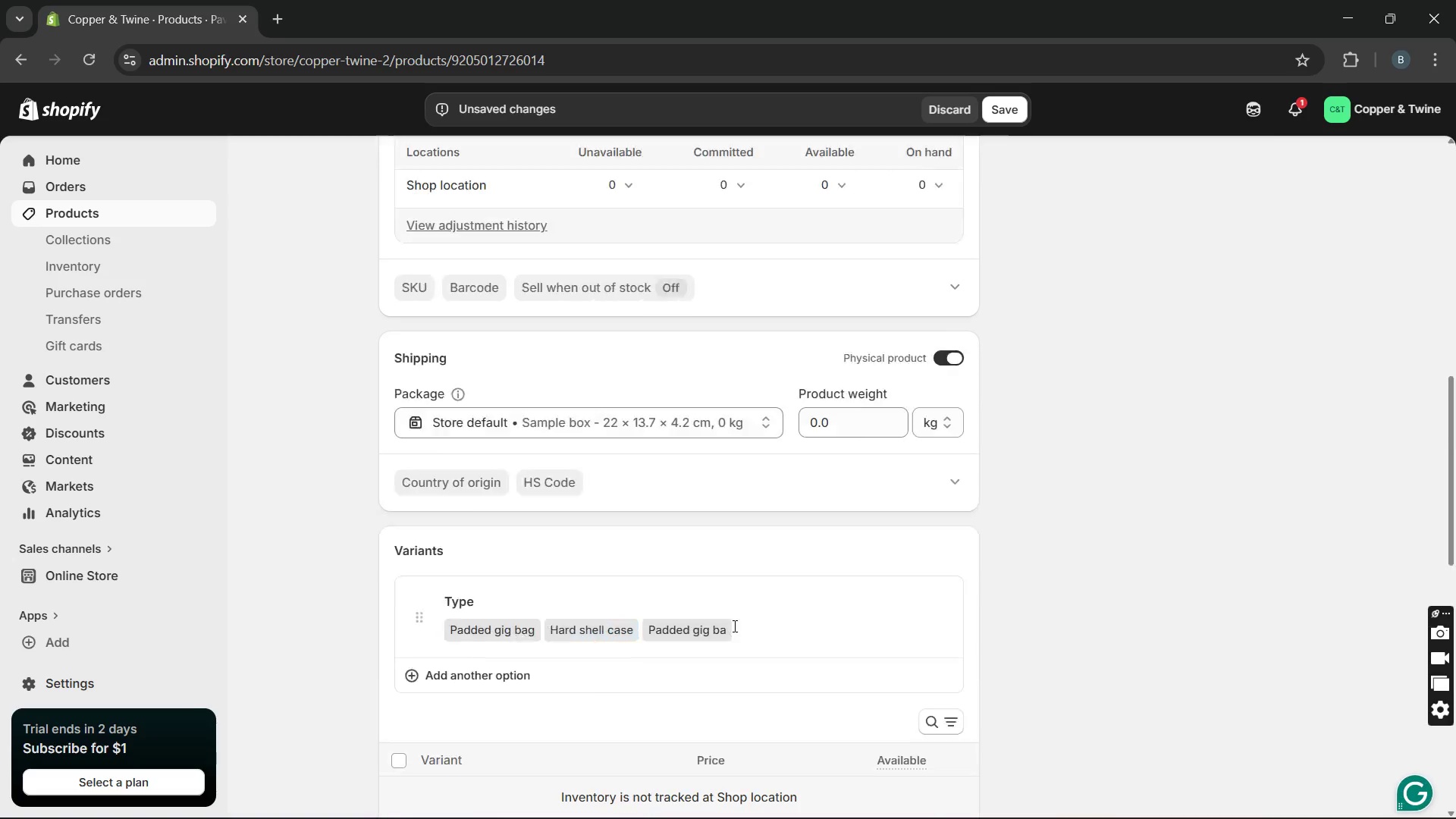 
left_click([632, 358])
 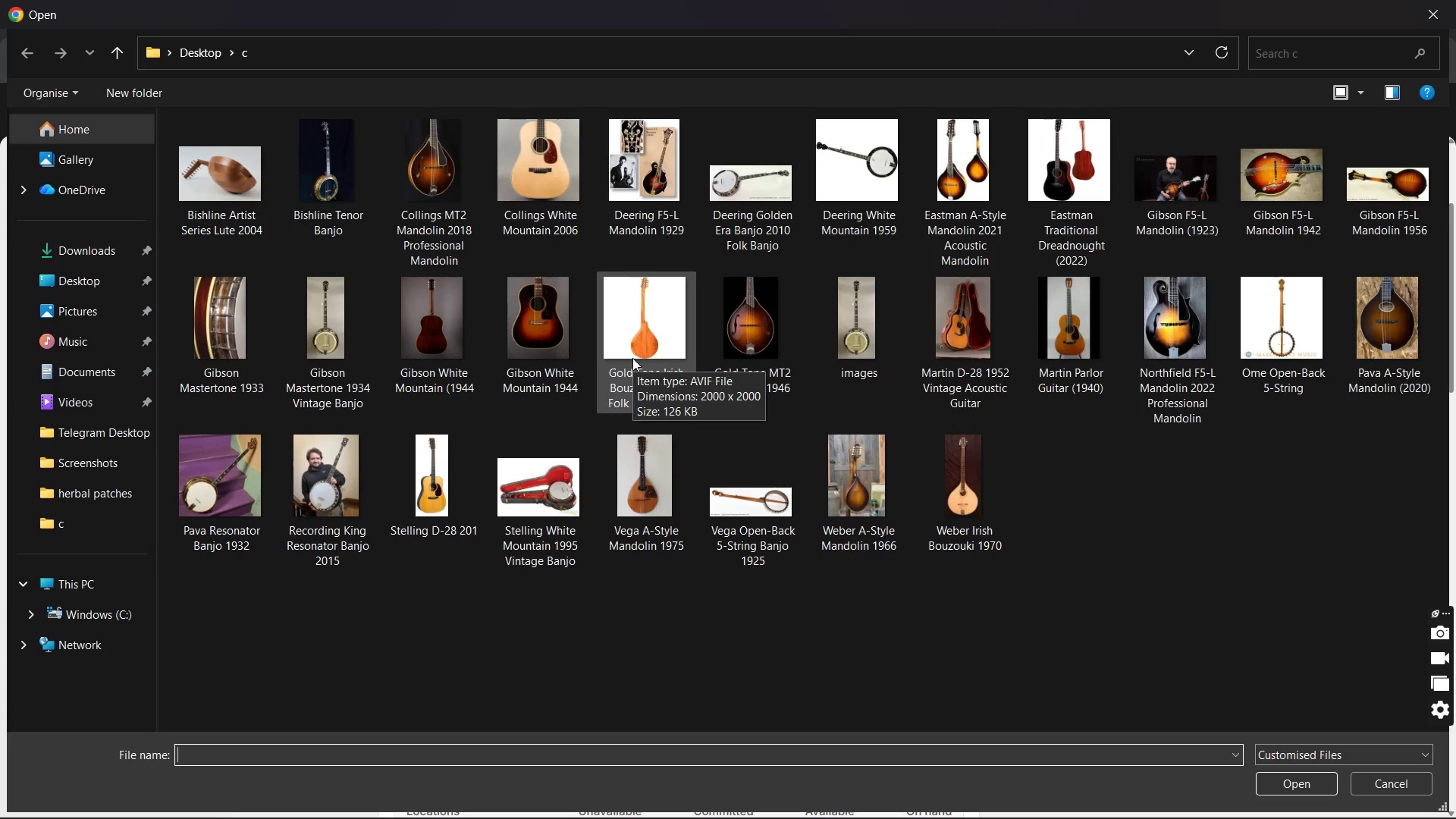 
wait(23.16)
 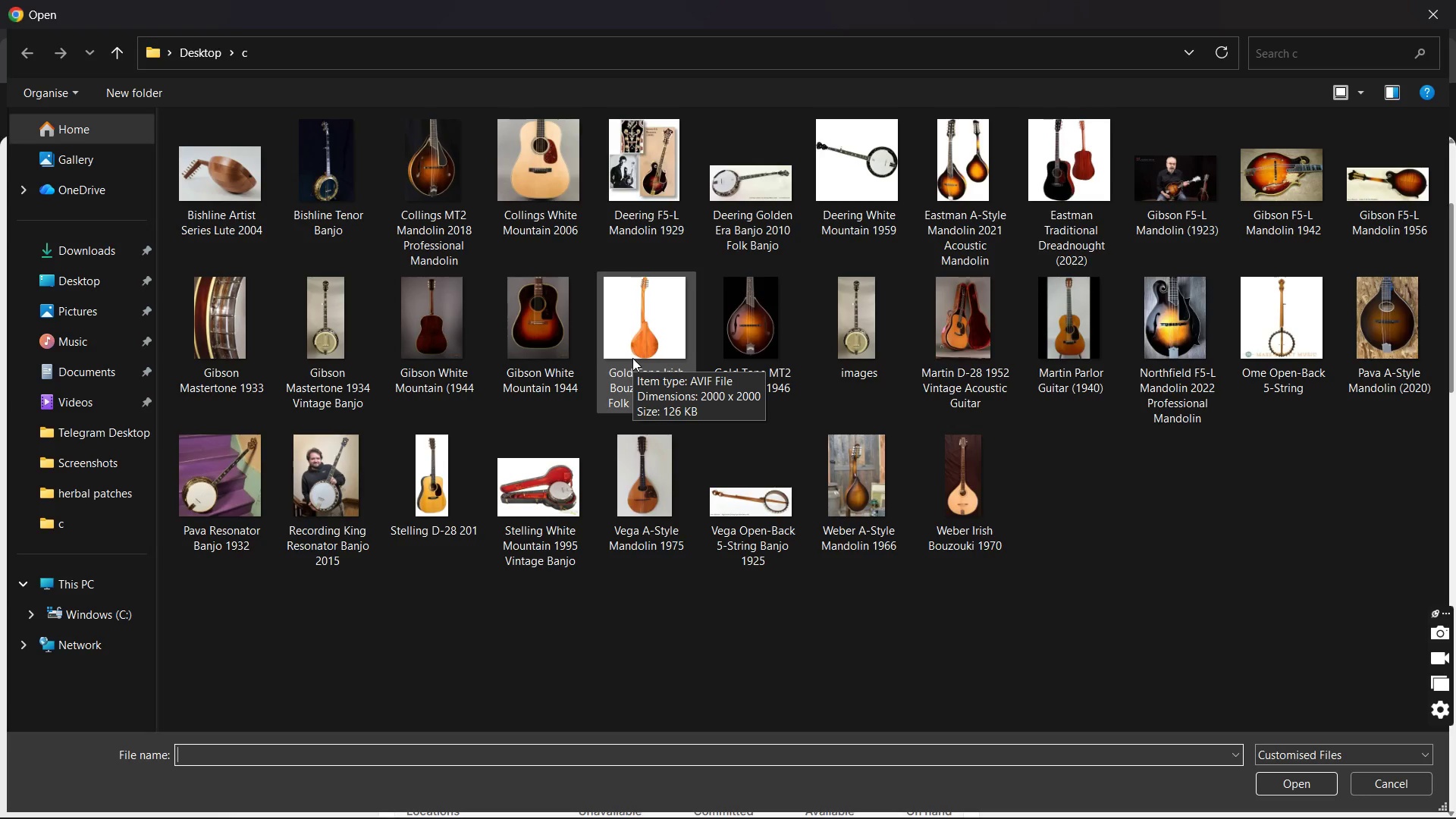 
double_click([234, 487])
 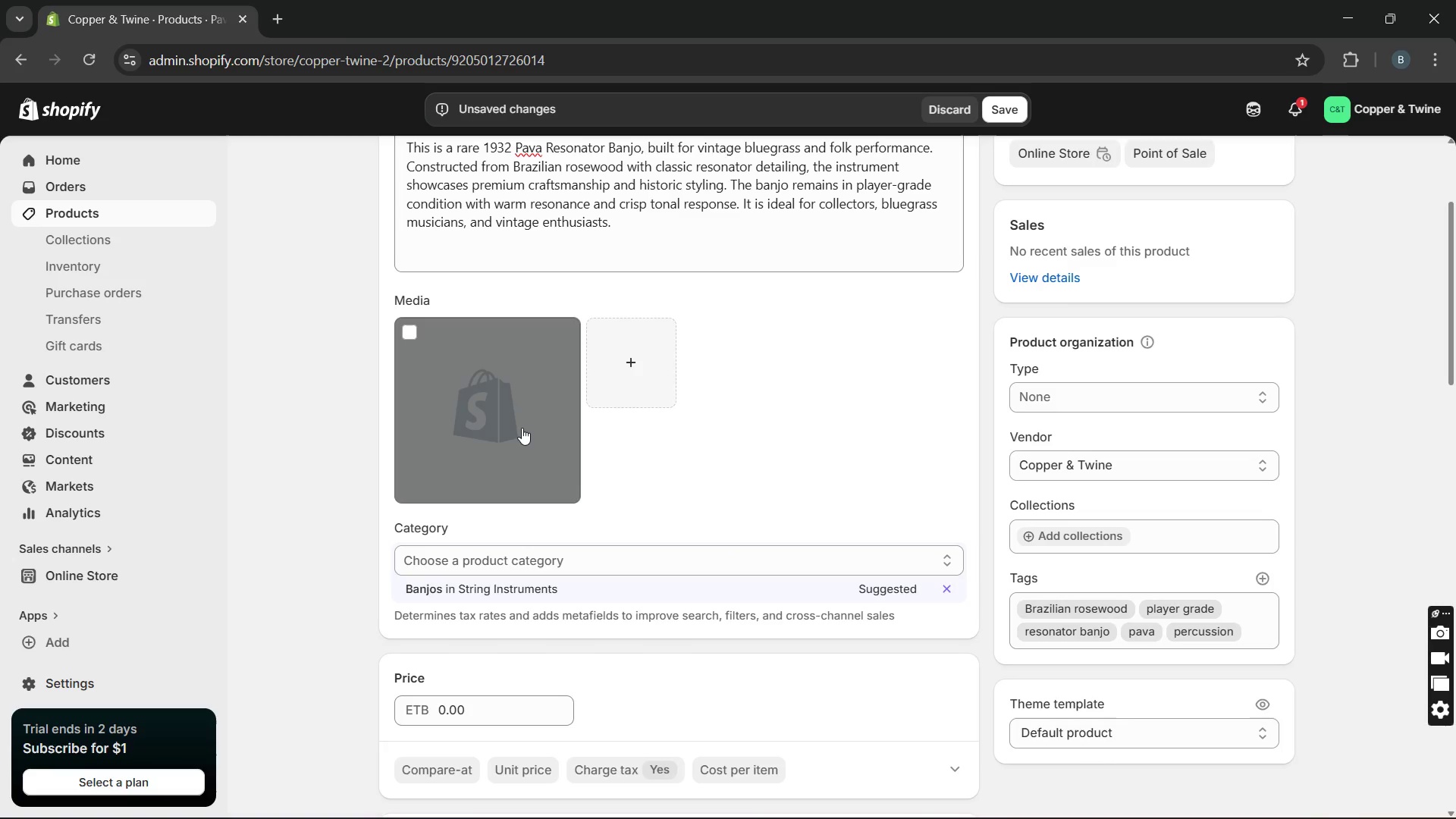 
wait(14.66)
 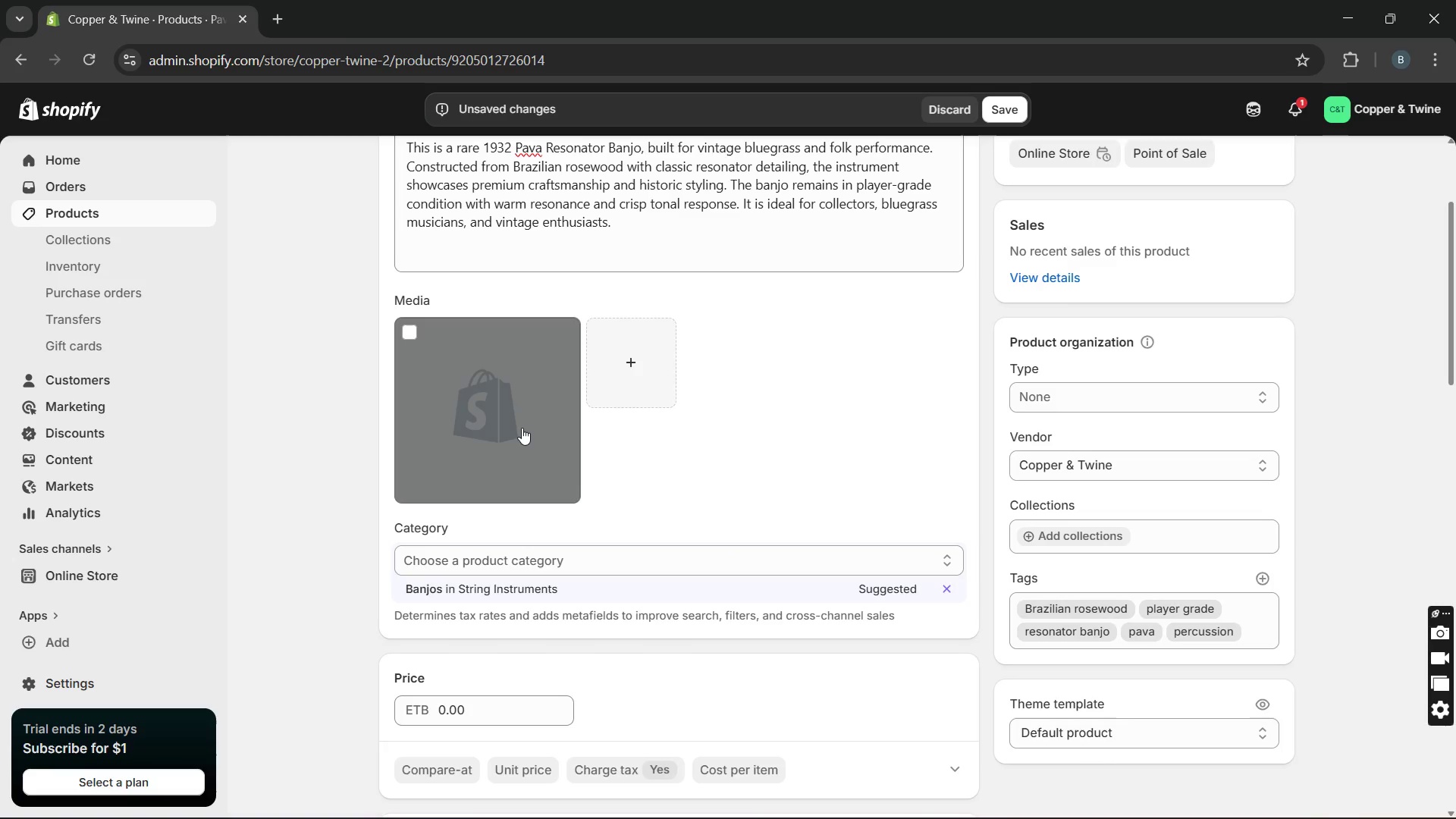 
left_click([526, 422])
 